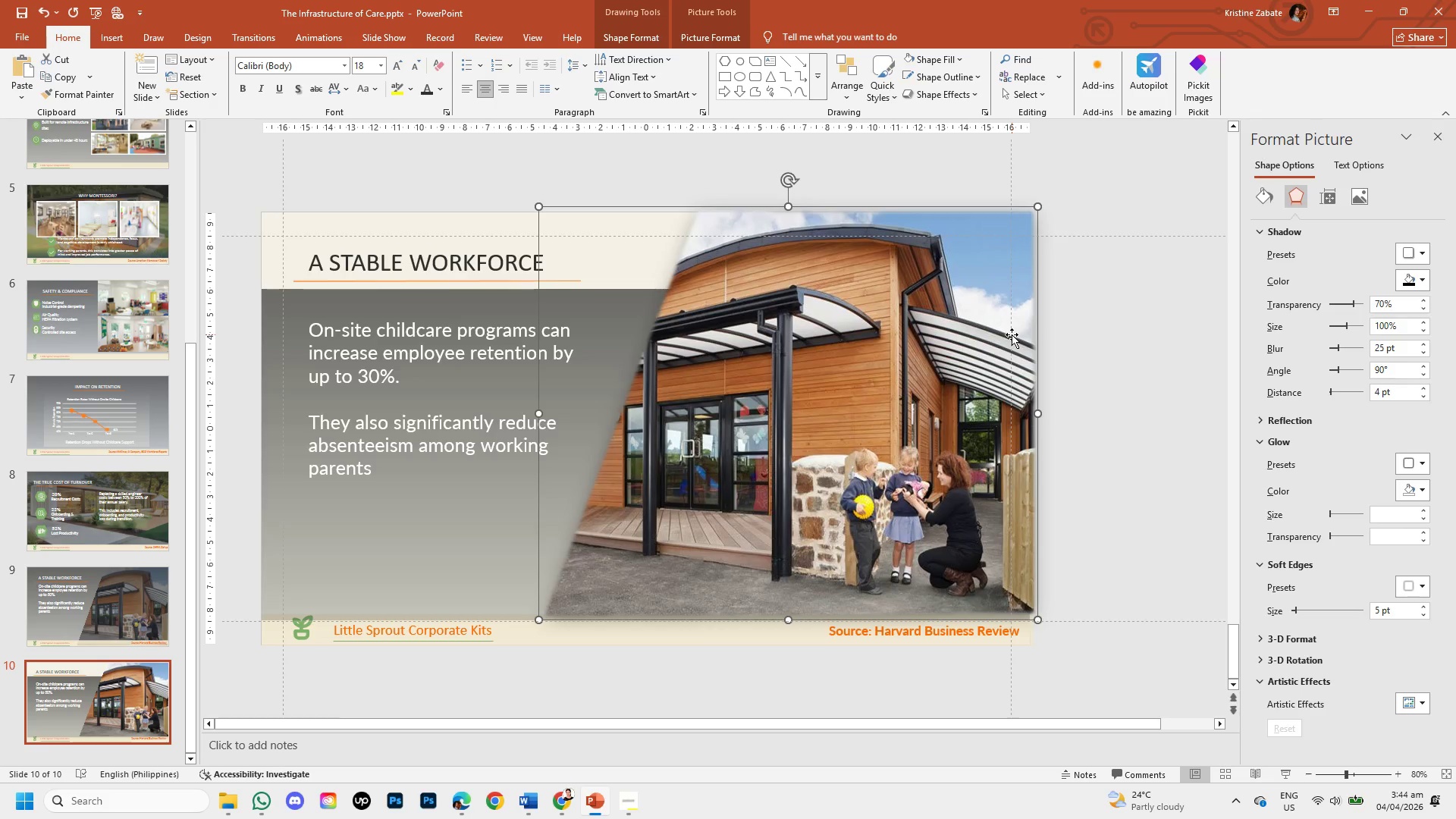 
key(ArrowLeft)
 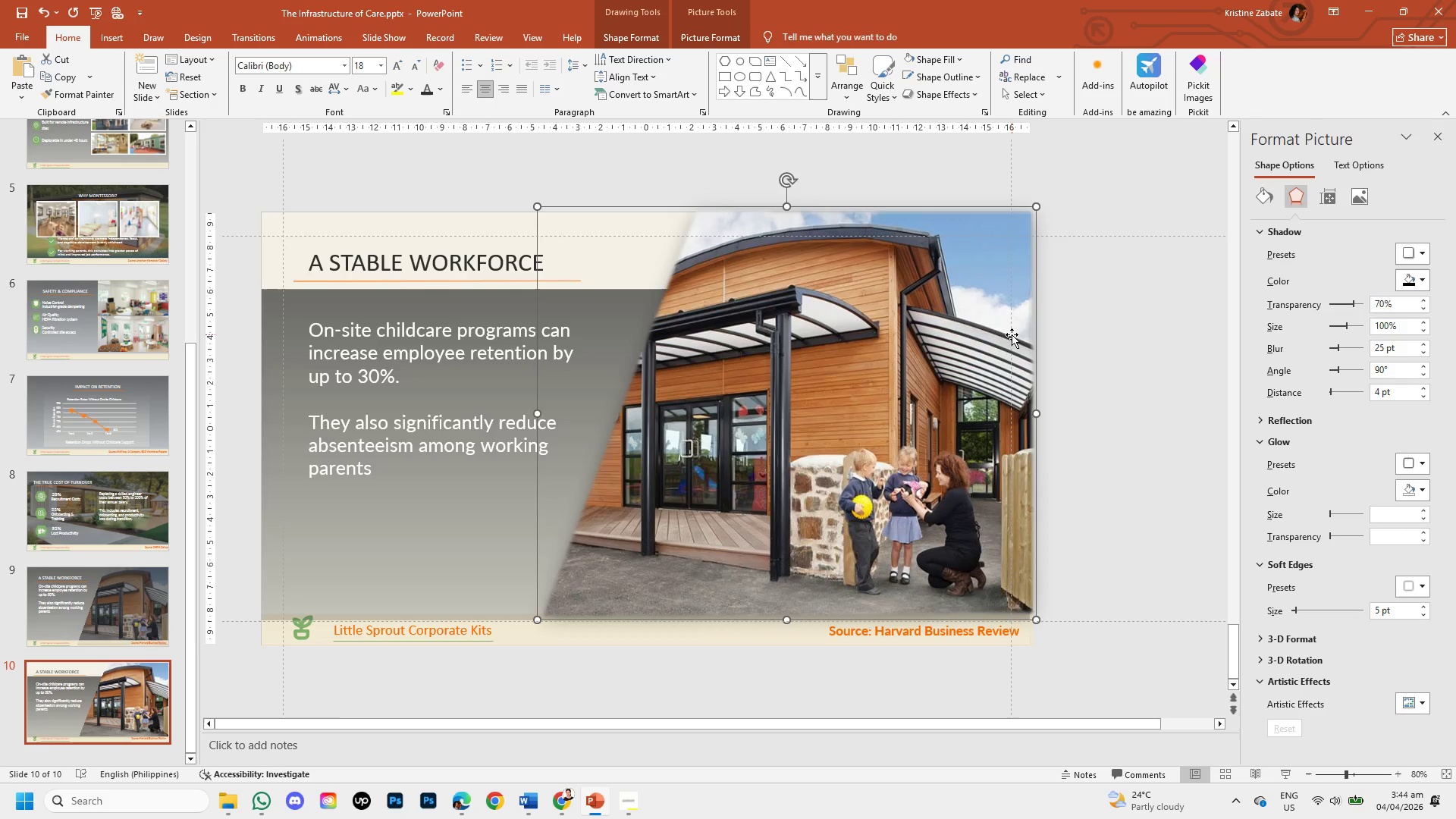 
key(ArrowLeft)
 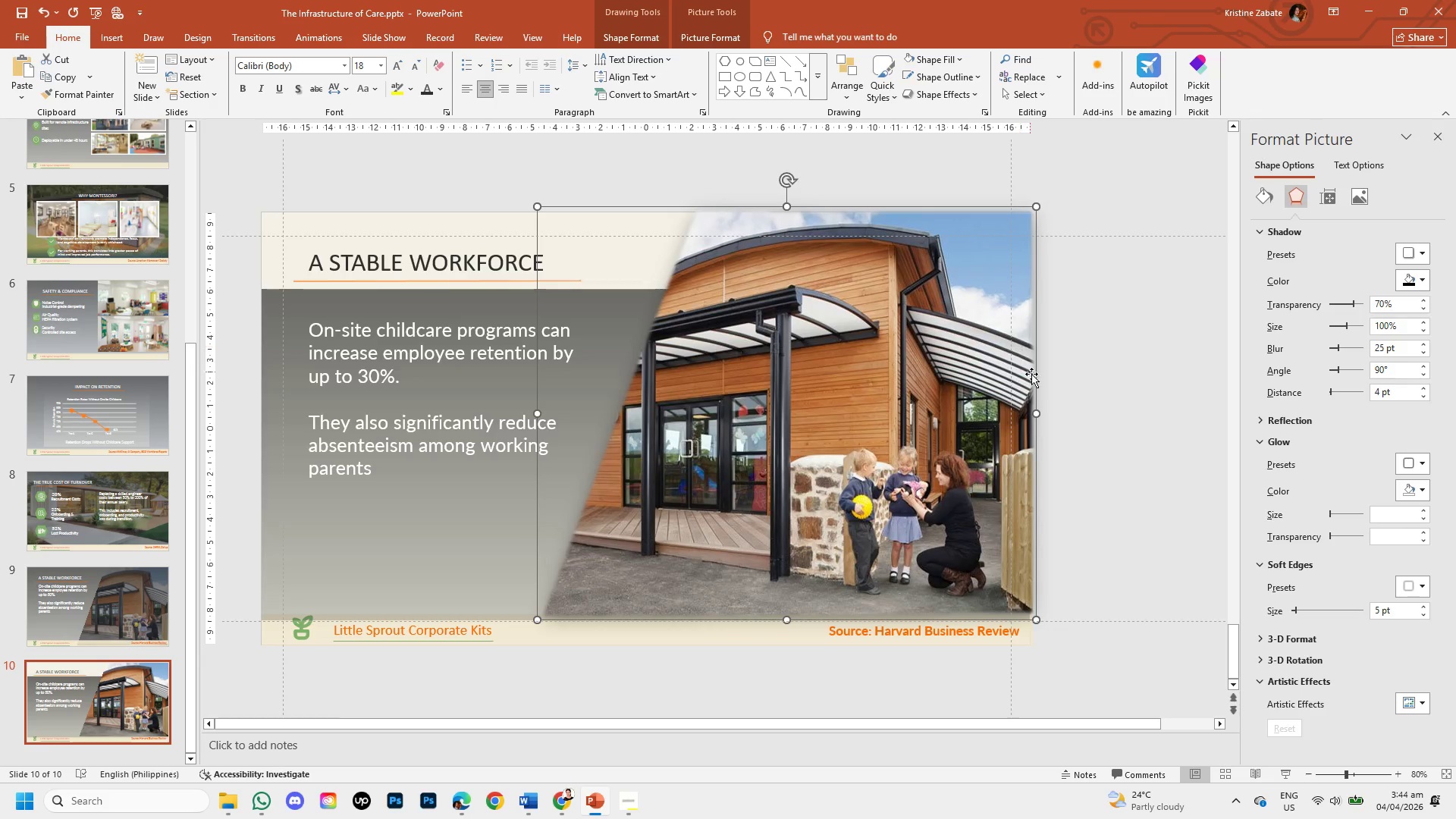 
left_click([1076, 443])
 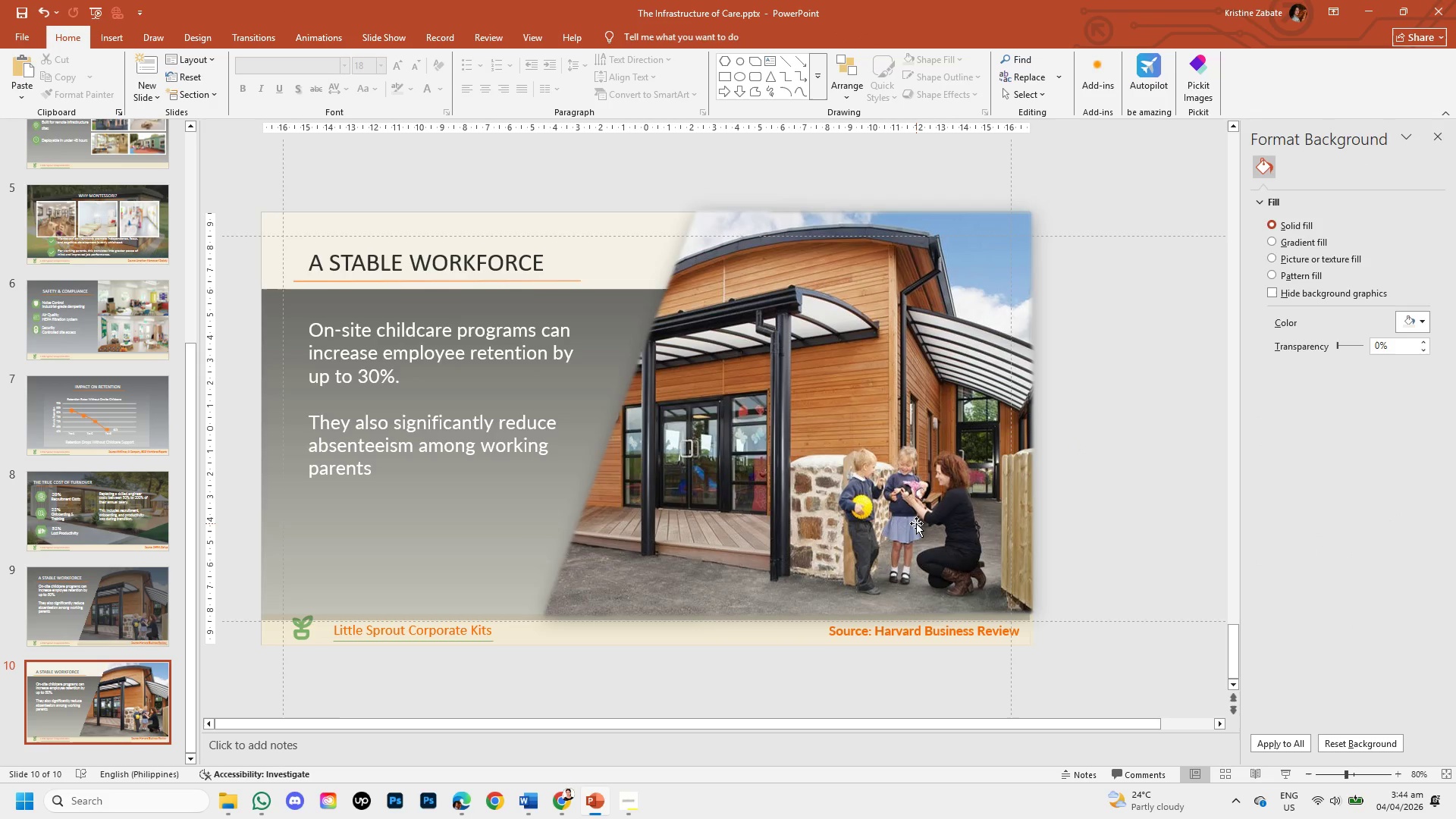 
left_click([916, 523])
 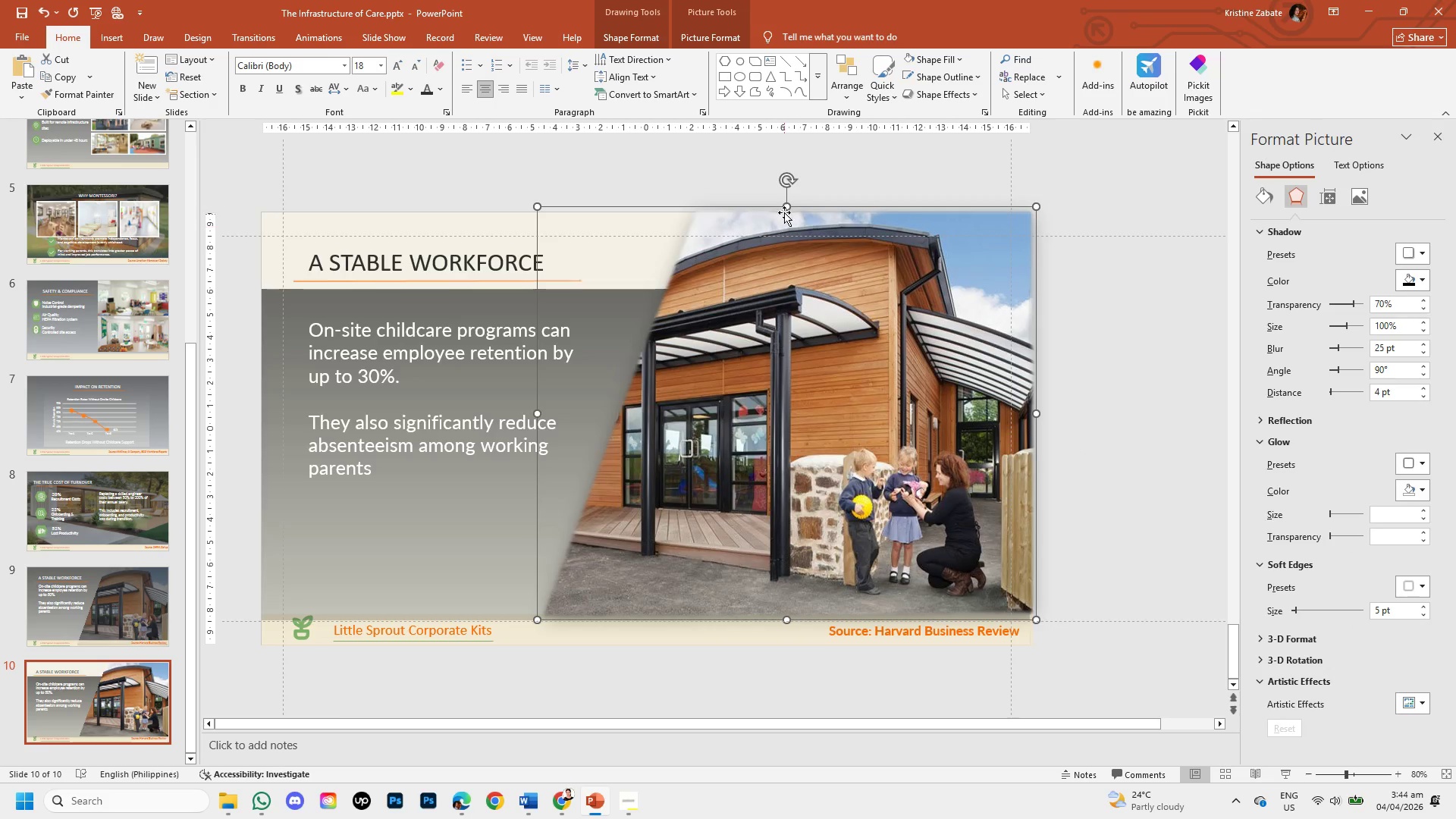 
left_click_drag(start_coordinate=[788, 205], to_coordinate=[785, 213])
 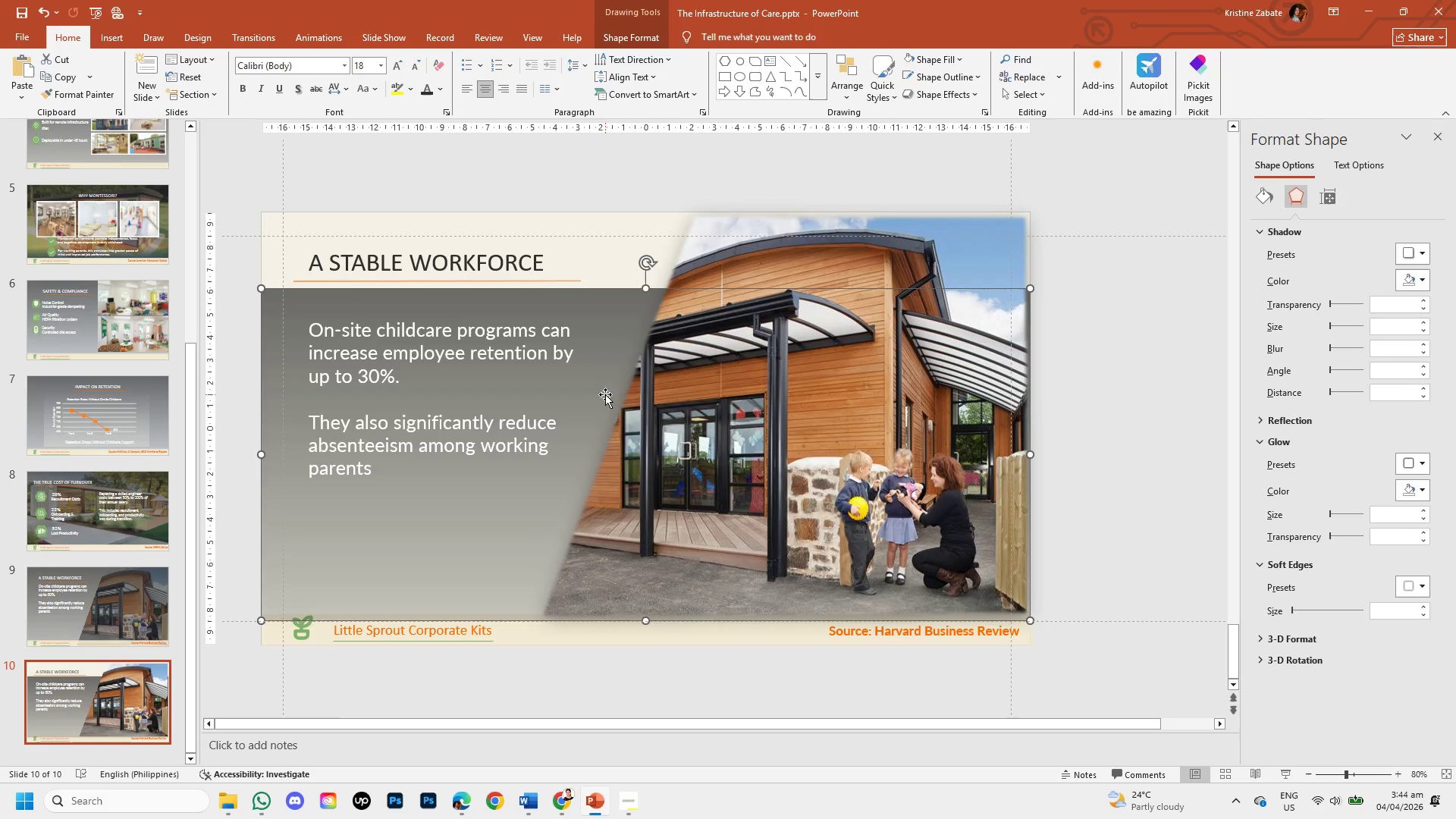 
wait(9.45)
 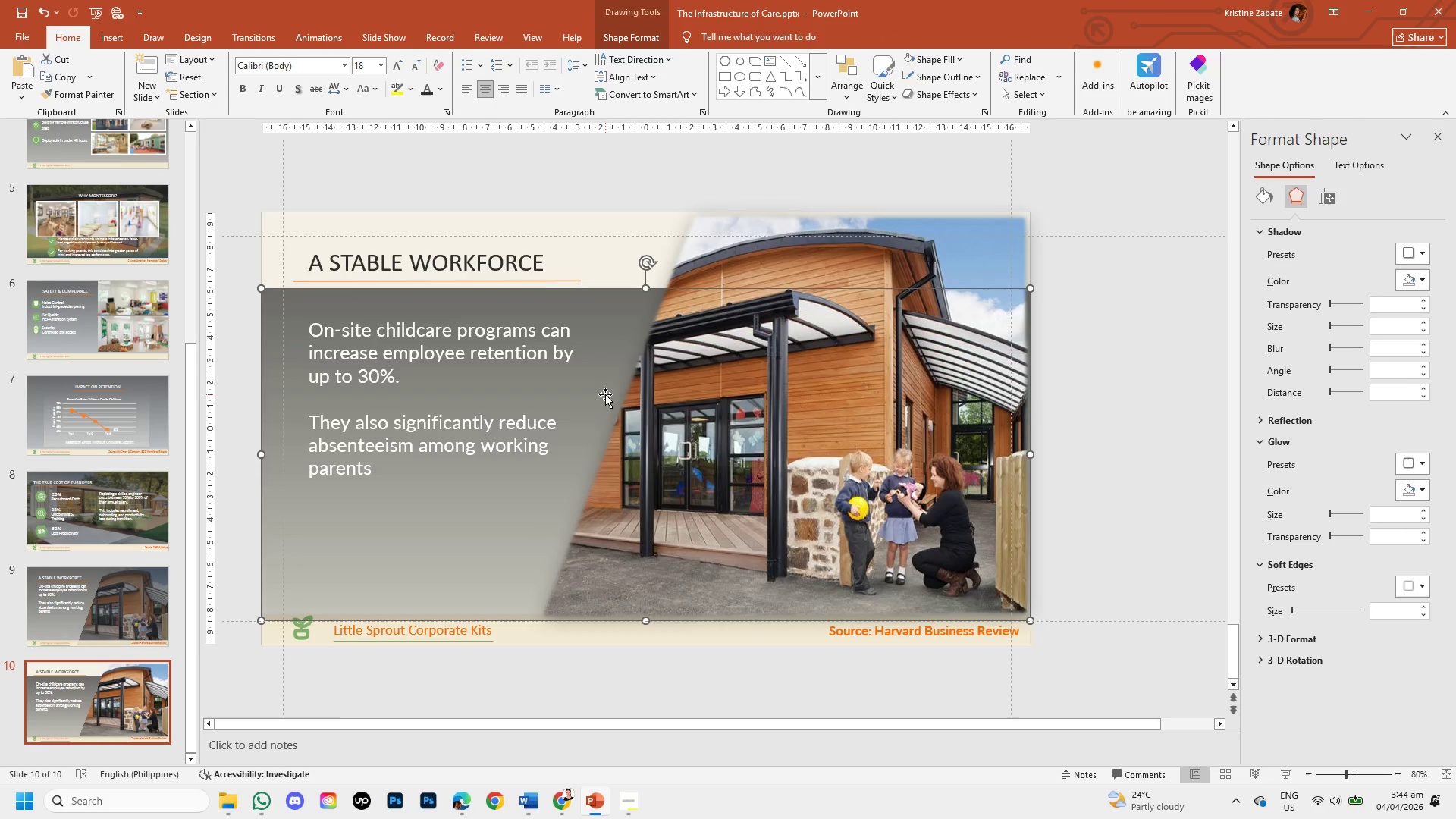 
left_click([989, 250])
 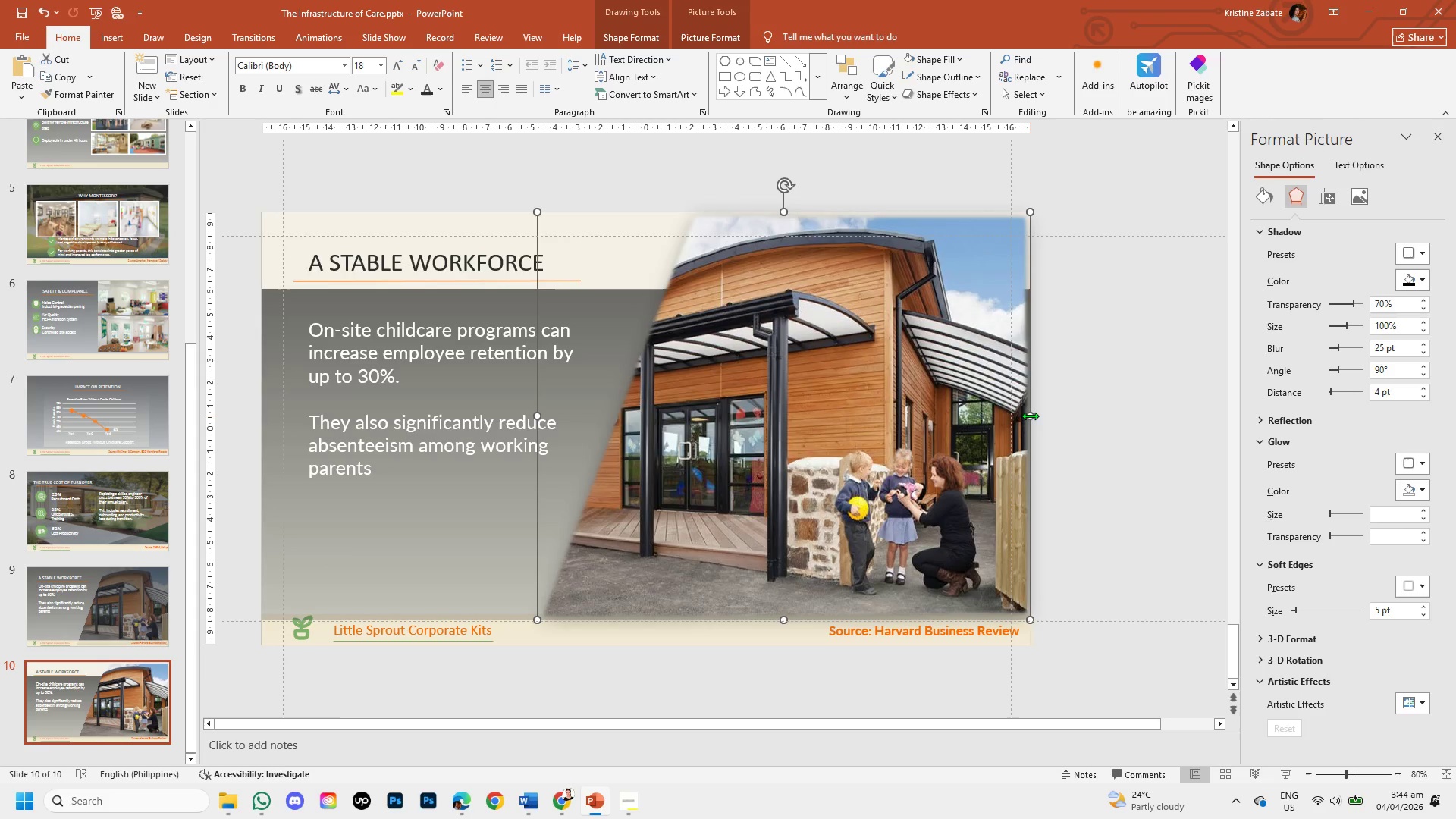 
left_click_drag(start_coordinate=[1029, 415], to_coordinate=[1036, 414])
 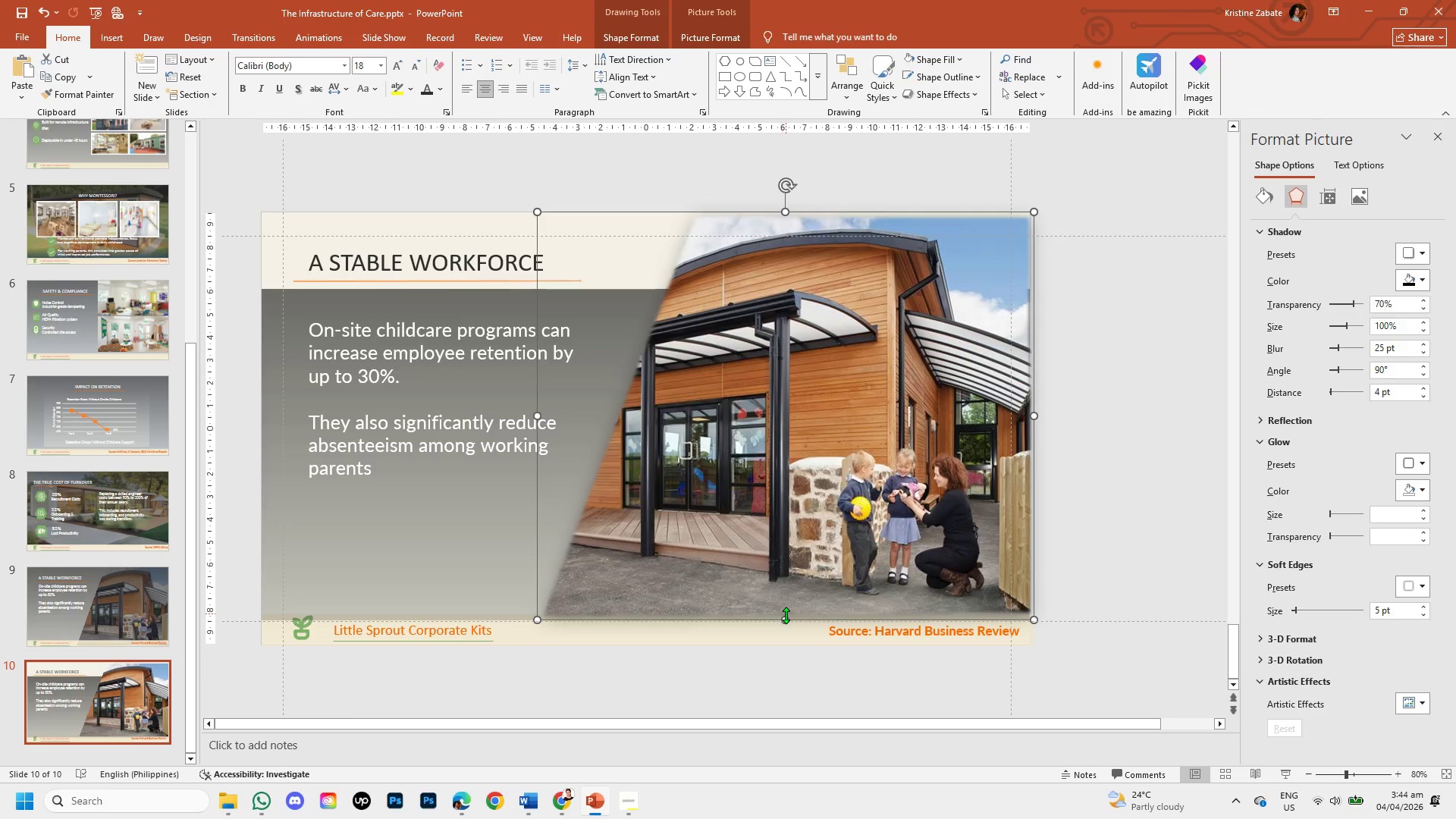 
left_click_drag(start_coordinate=[785, 618], to_coordinate=[783, 623])
 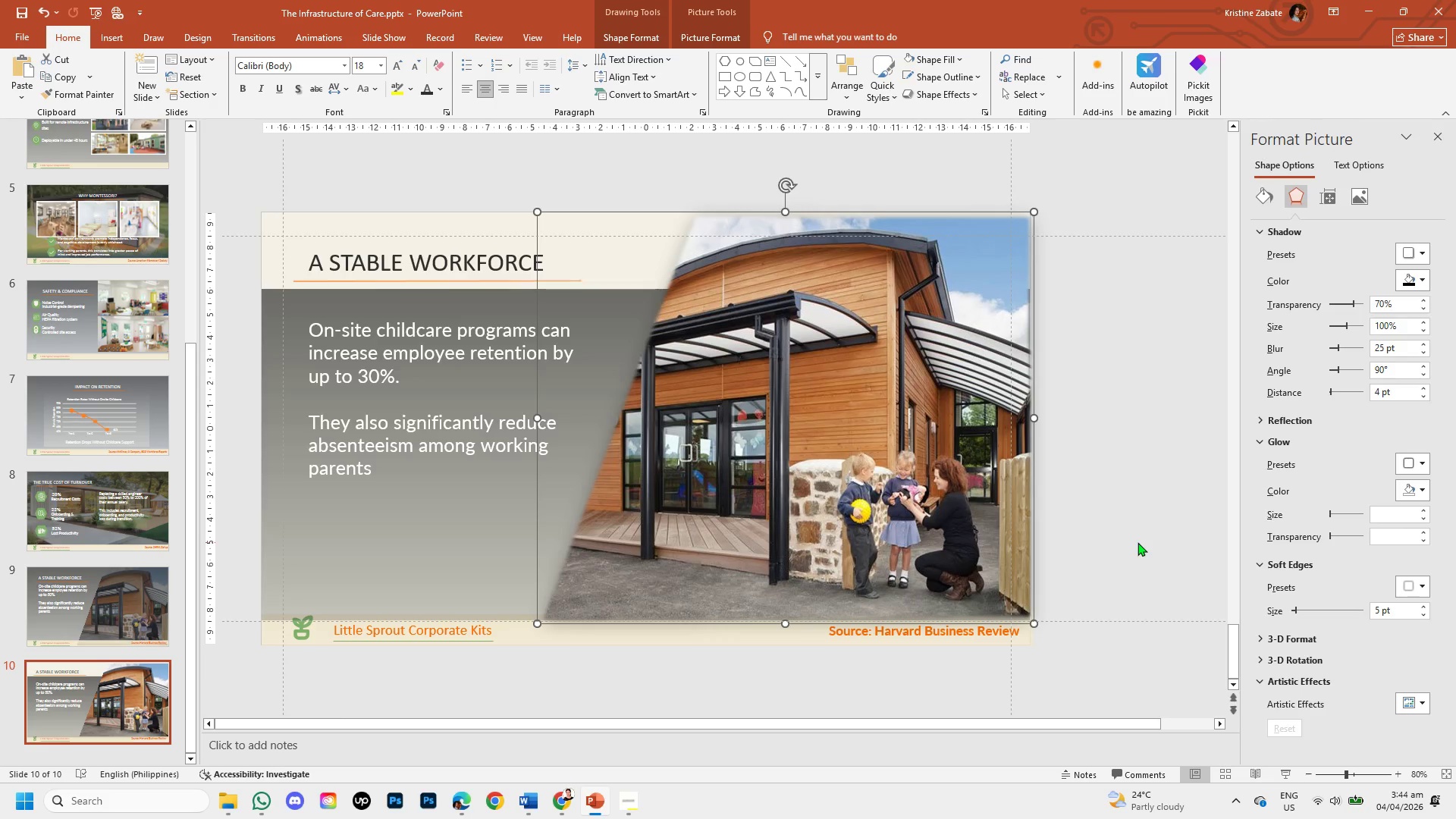 
left_click([1138, 542])
 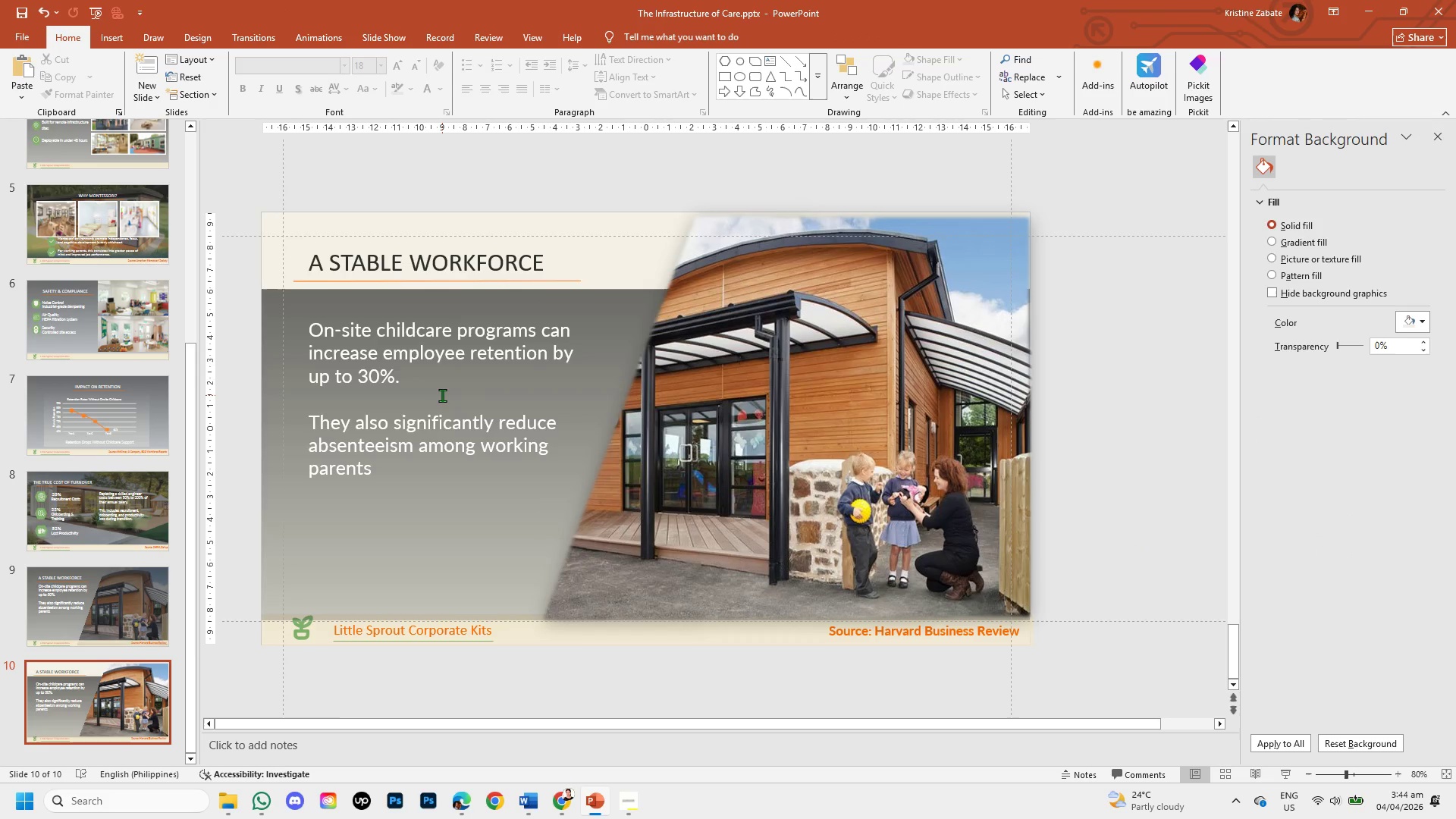 
mouse_move([99, 647])
 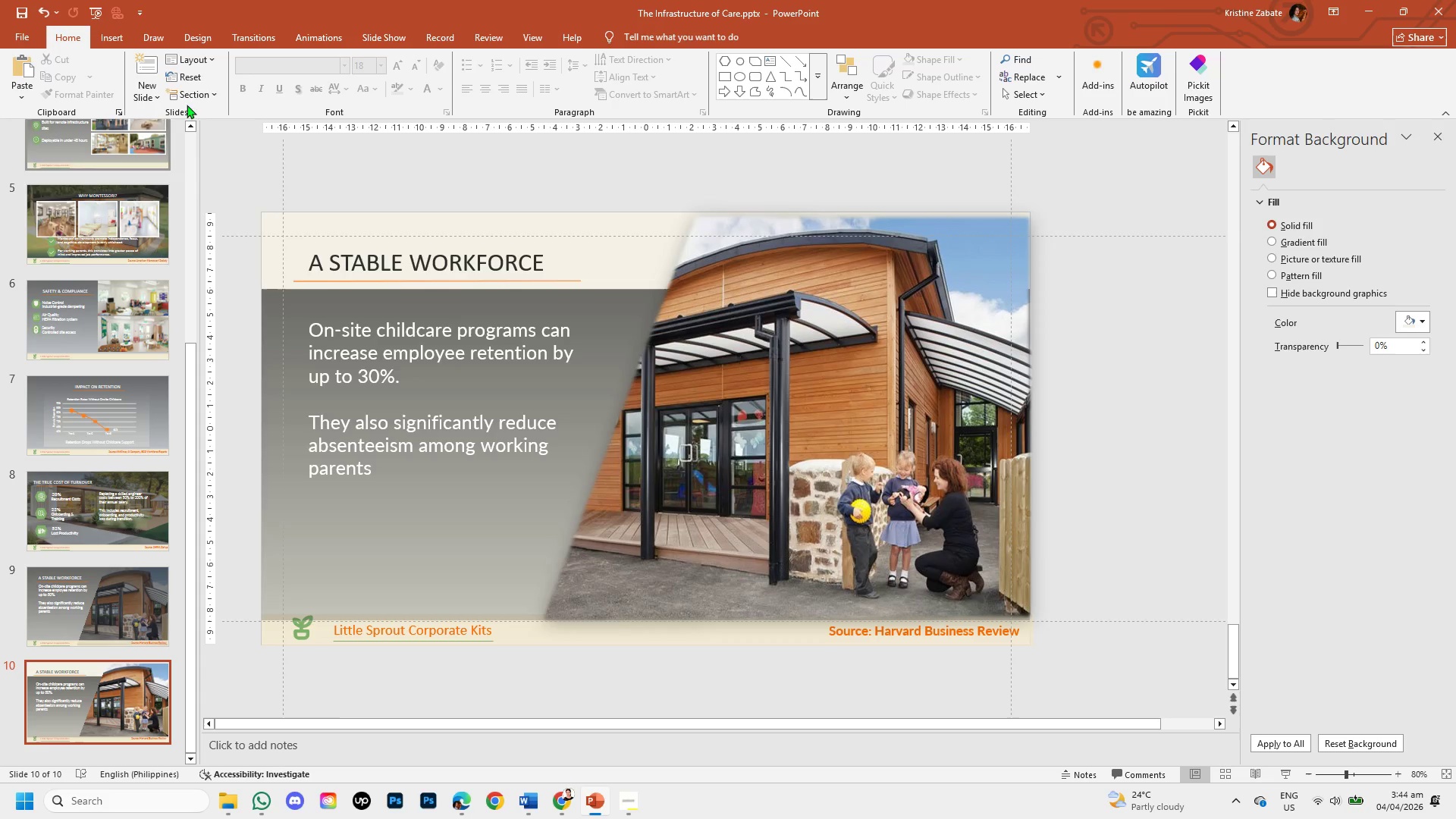 
left_click([115, 30])
 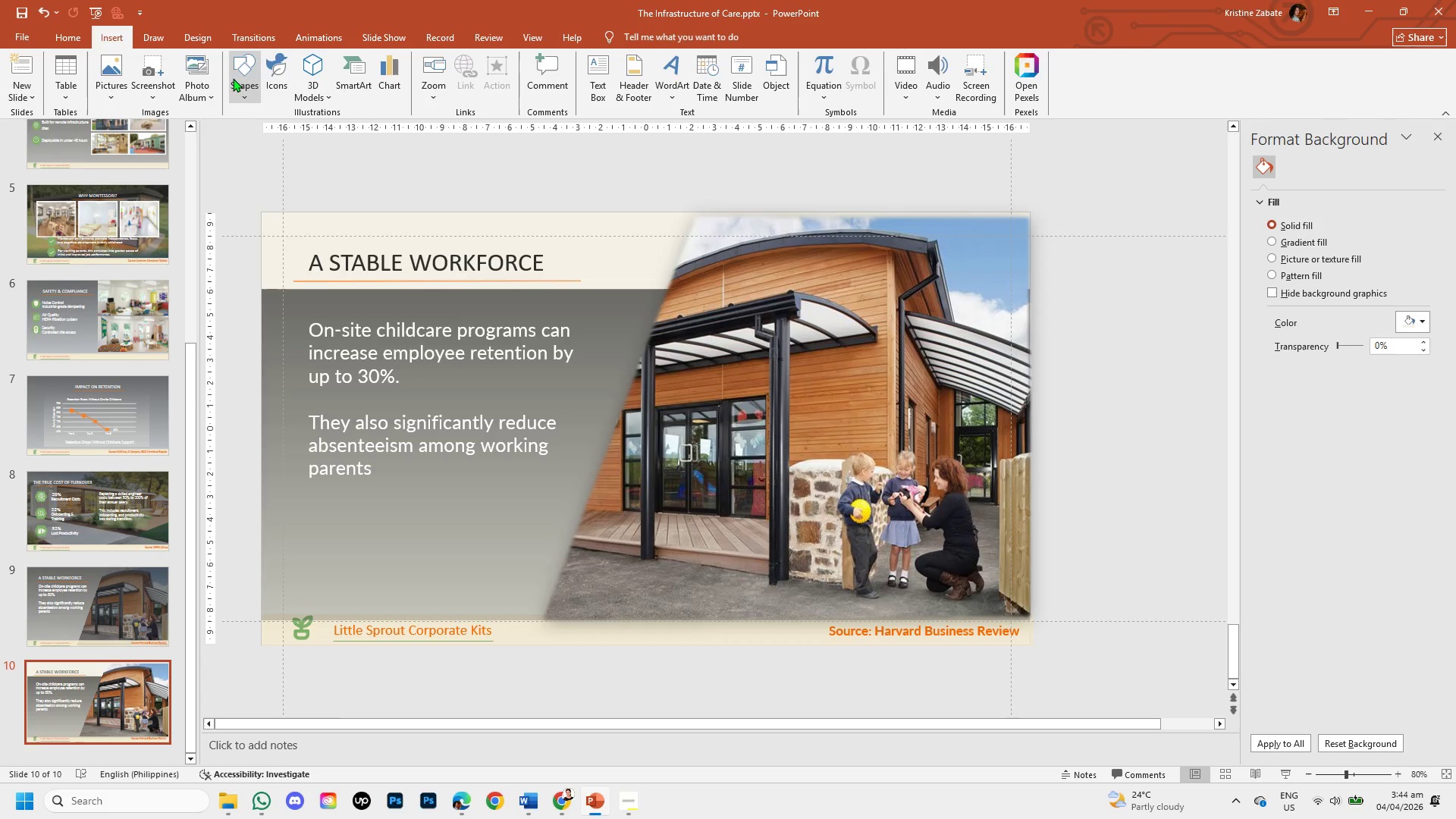 
left_click([233, 78])
 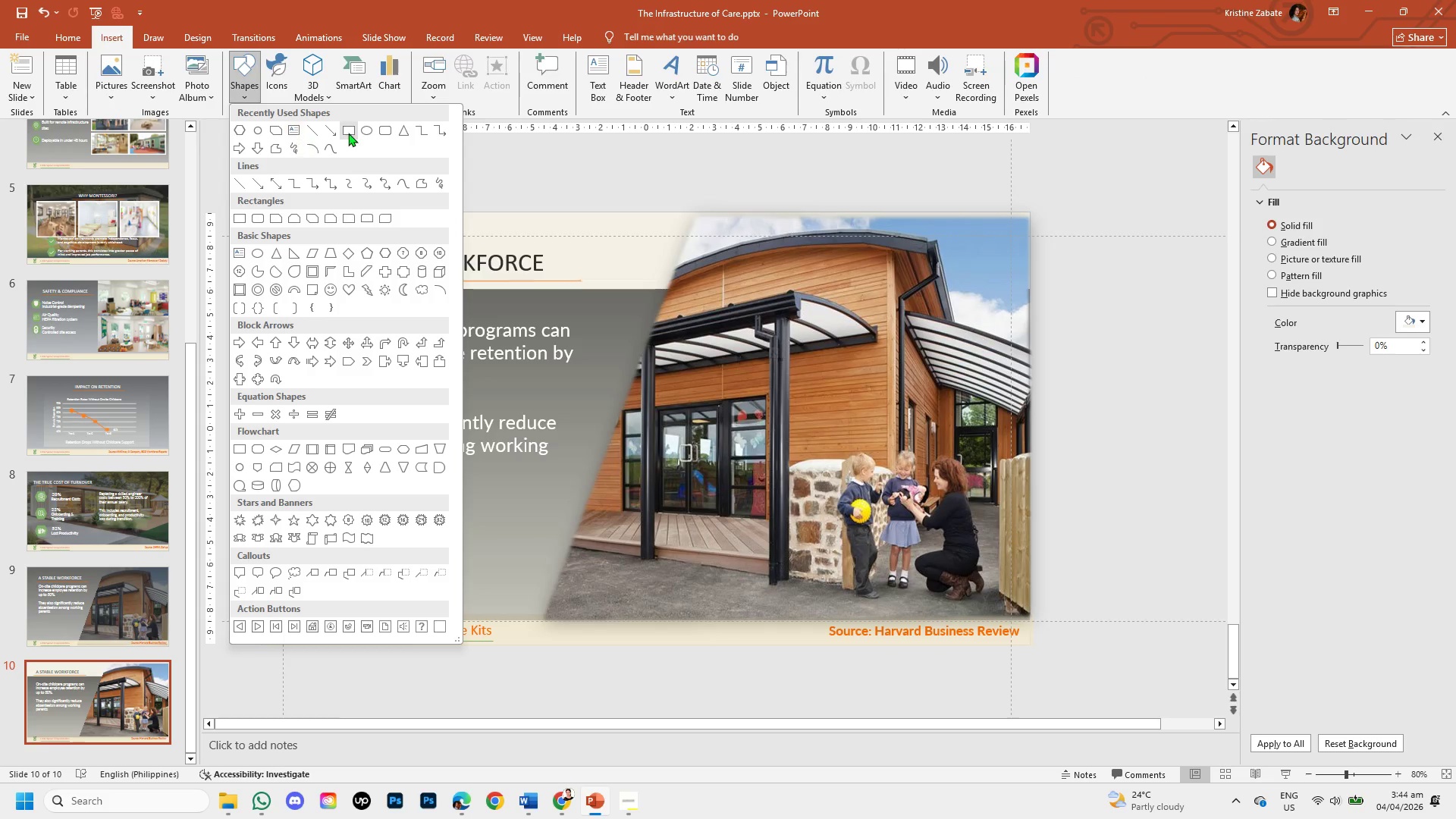 
left_click([351, 132])
 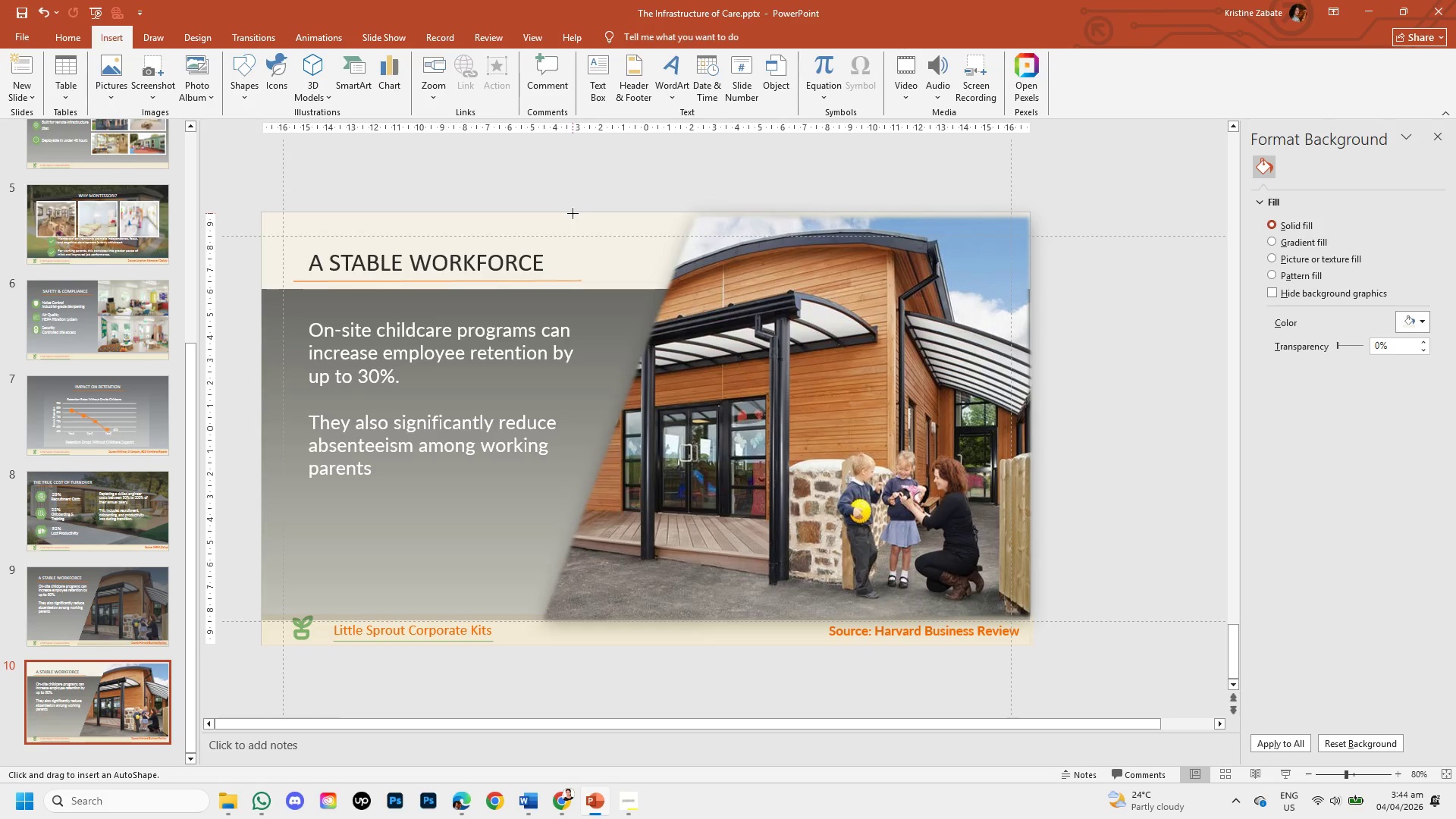 
left_click_drag(start_coordinate=[570, 213], to_coordinate=[623, 620])
 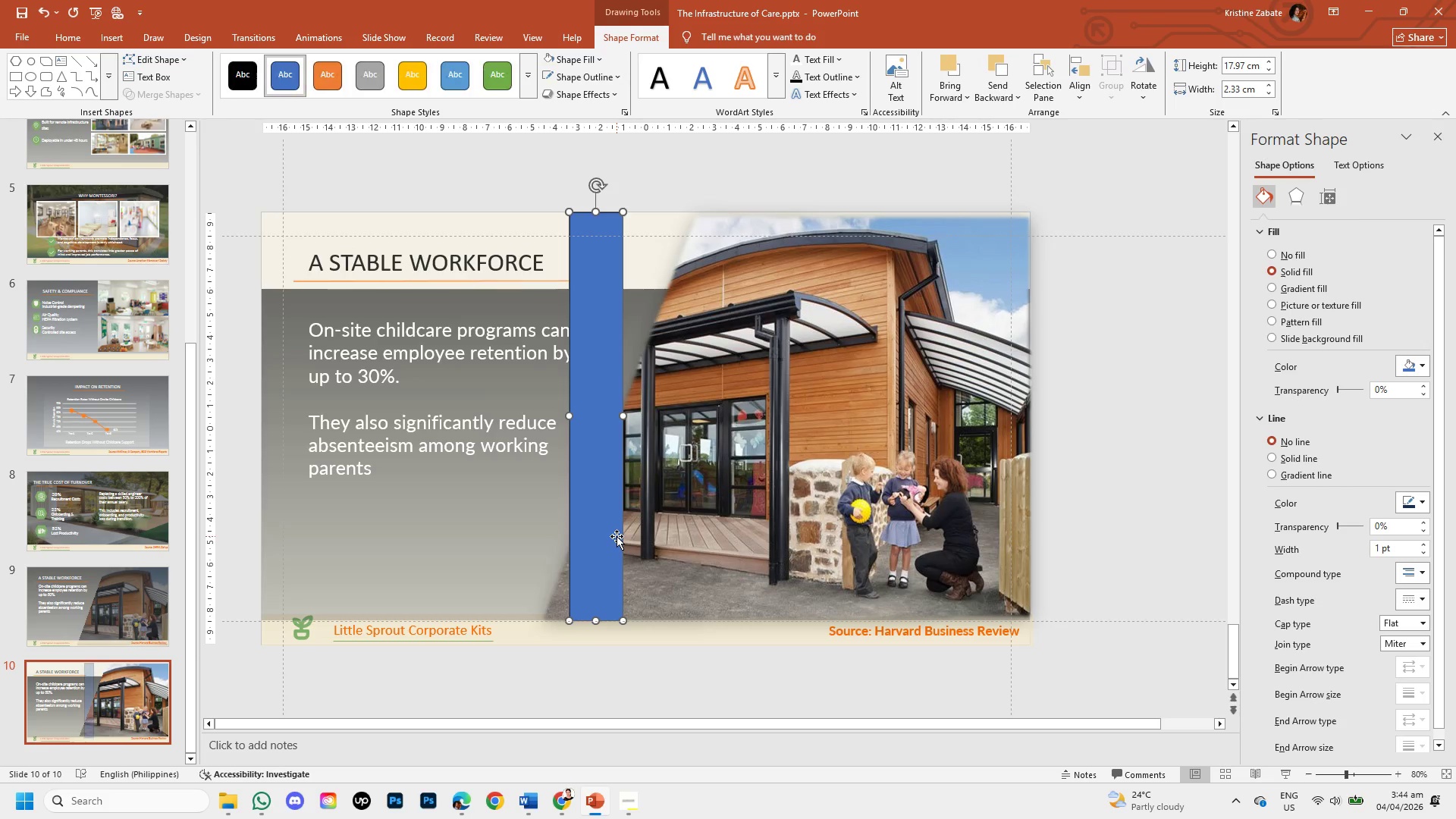 
left_click_drag(start_coordinate=[617, 536], to_coordinate=[629, 534])
 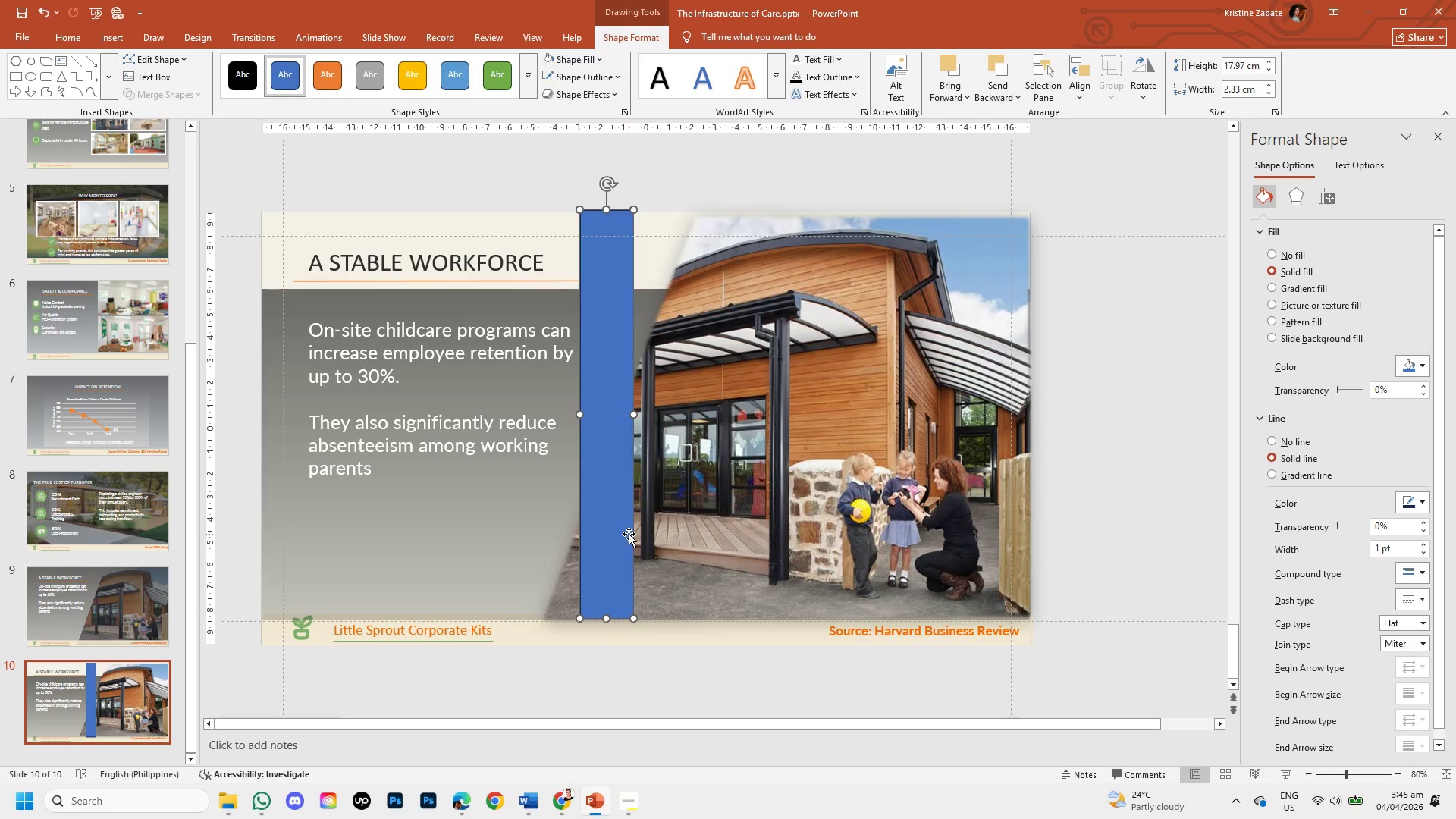 
left_click_drag(start_coordinate=[629, 534], to_coordinate=[621, 536])
 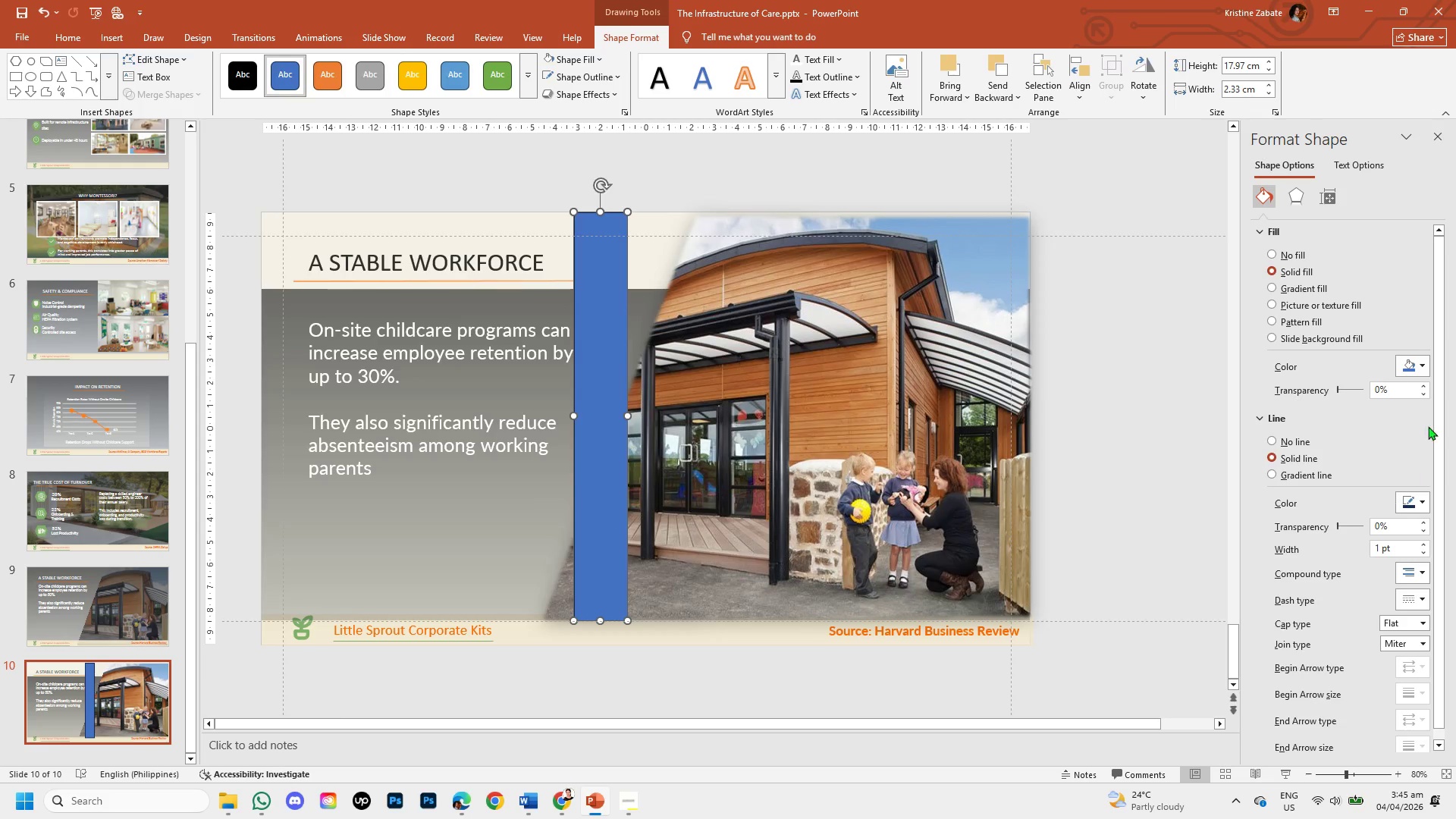 
left_click([1423, 373])
 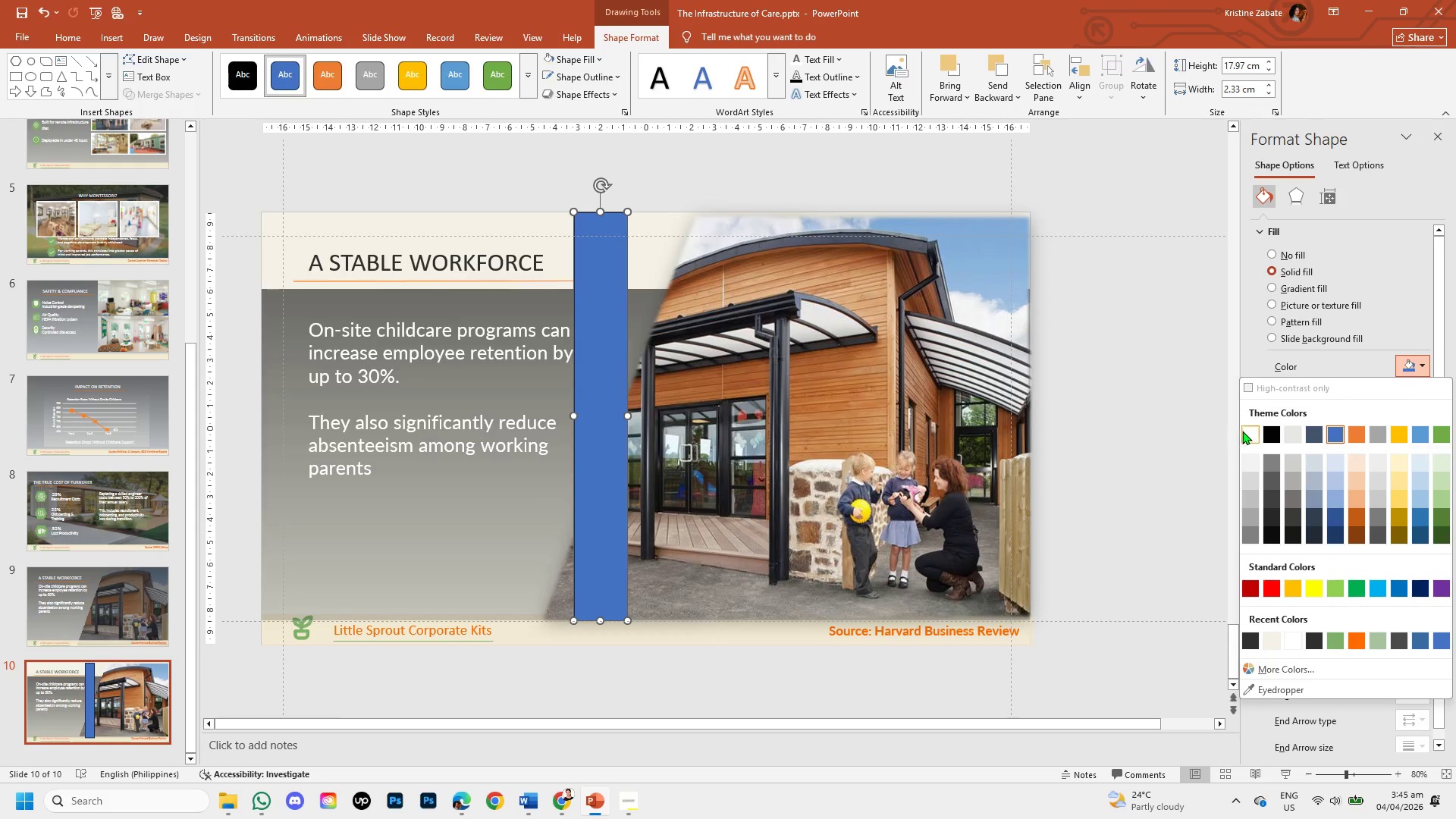 
left_click([1248, 432])
 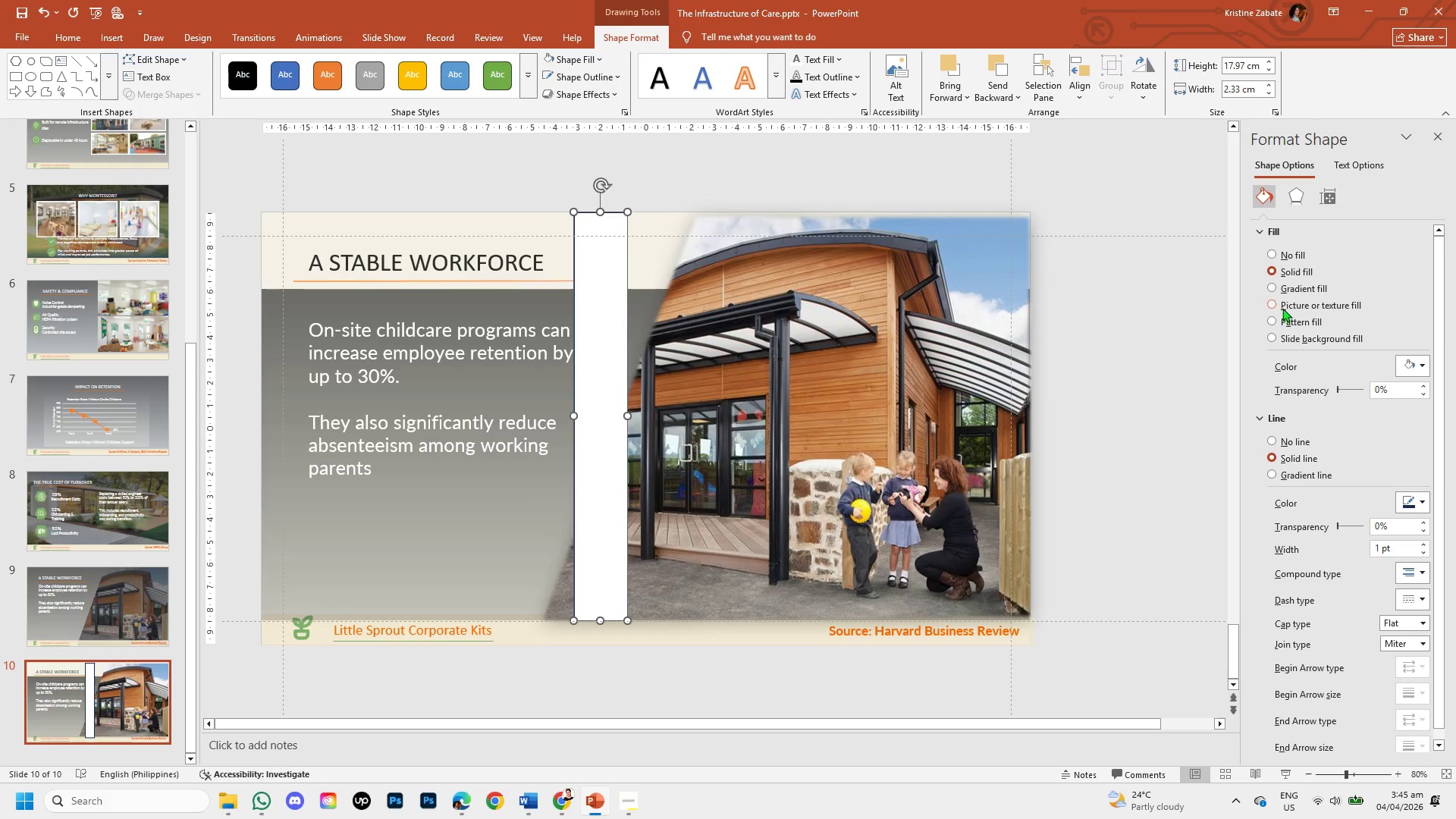 
left_click([1276, 290])
 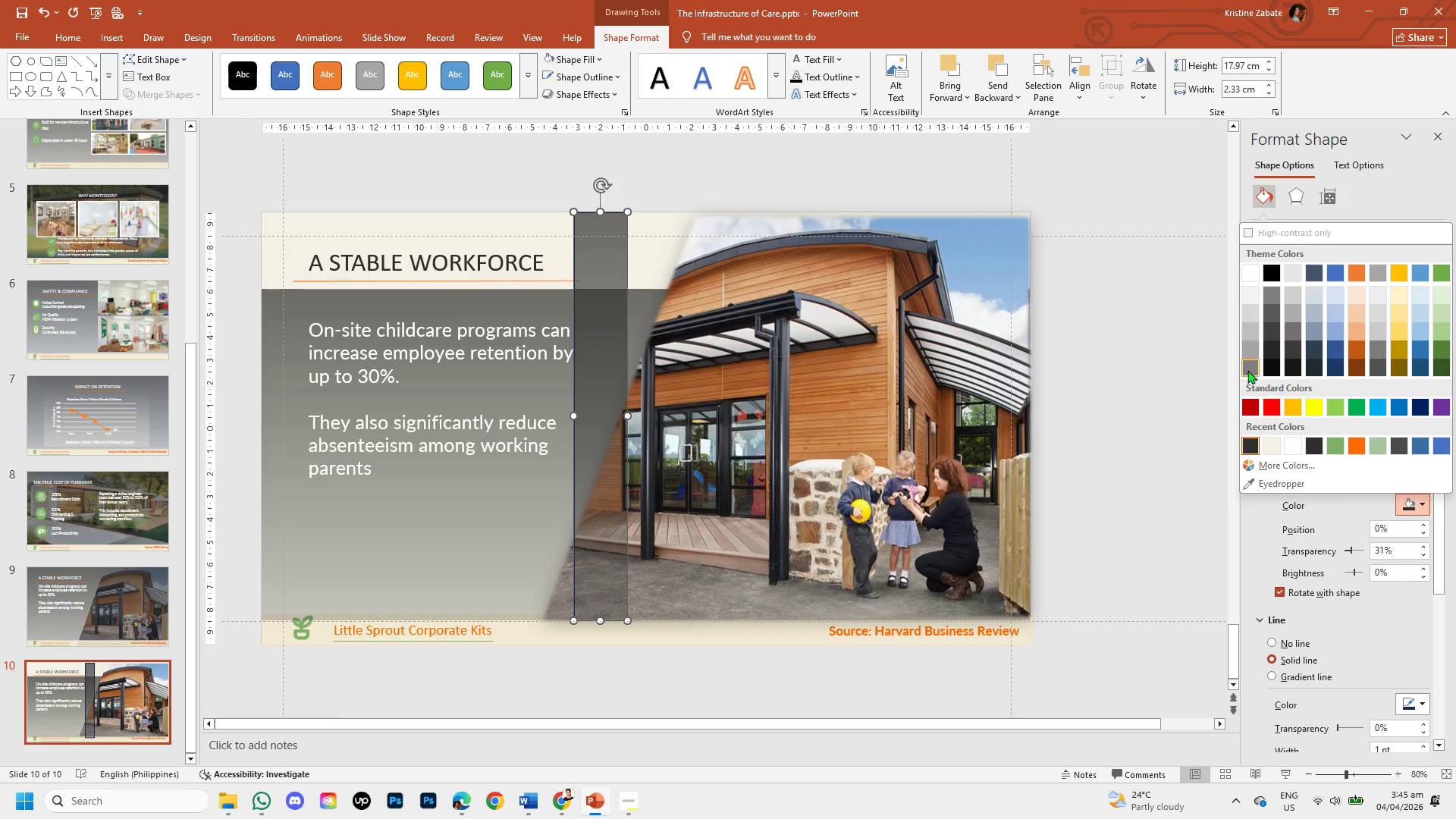 
left_click([1245, 278])
 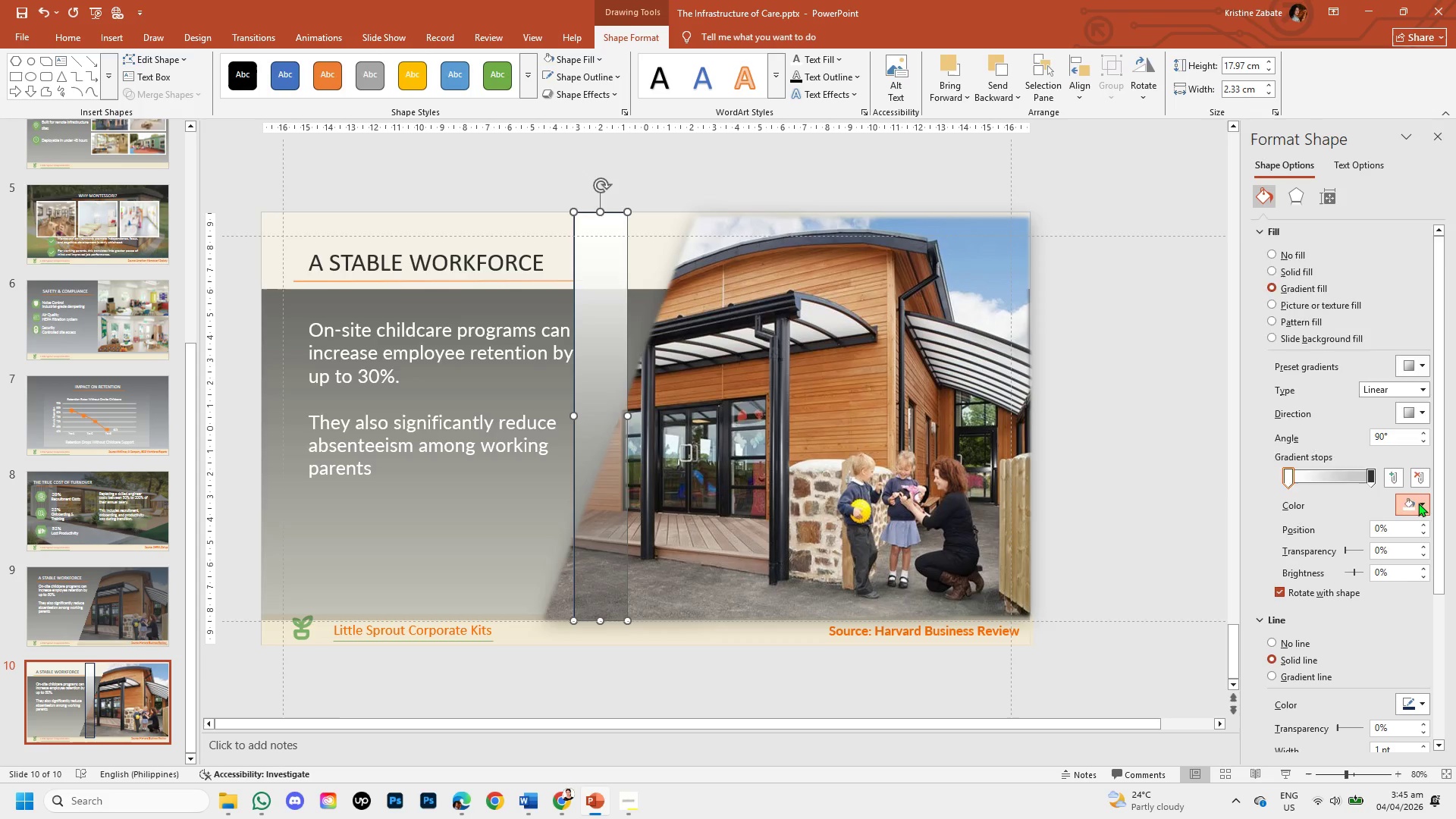 
left_click([1272, 446])
 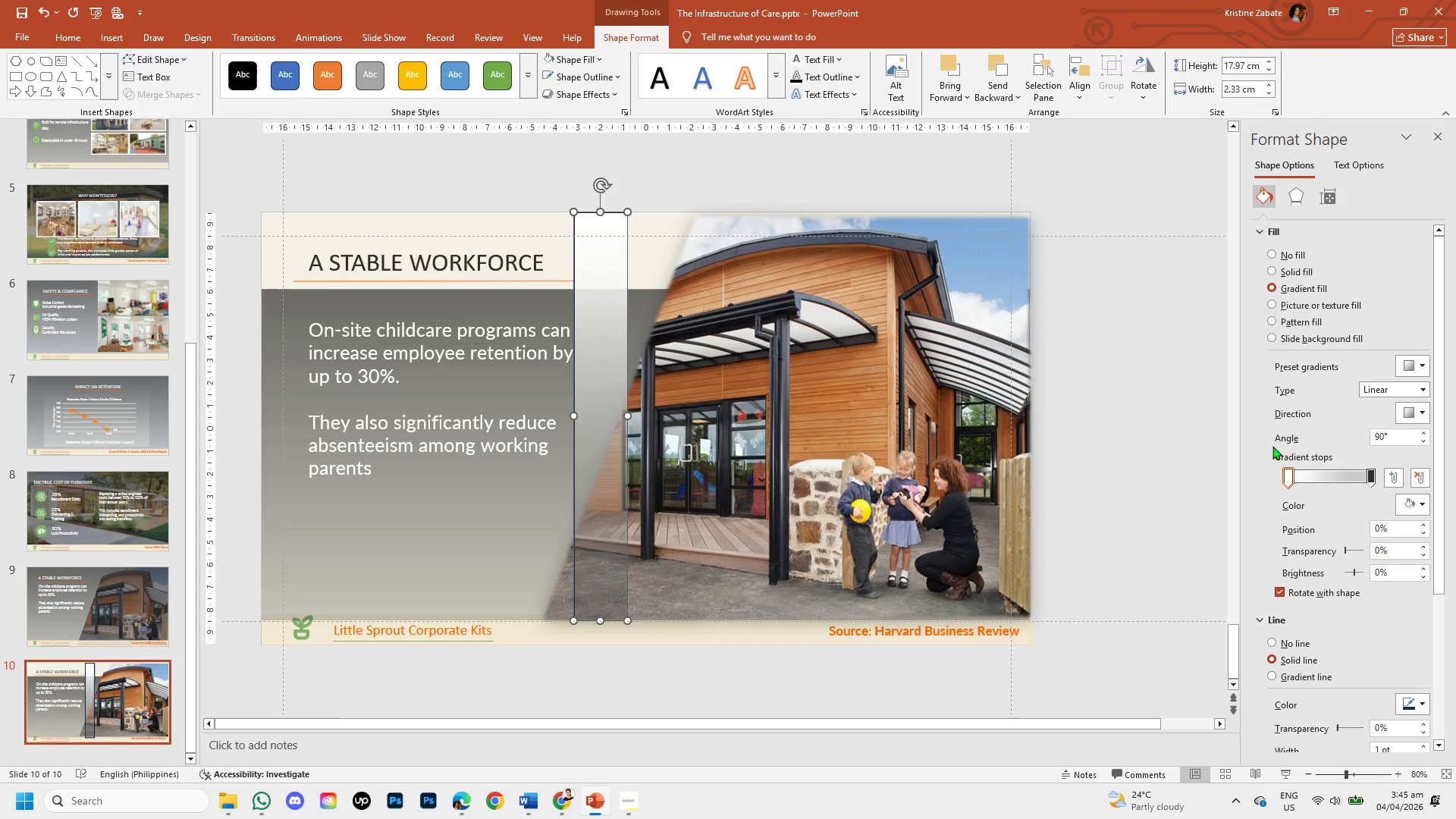 
mouse_move([1288, 466])
 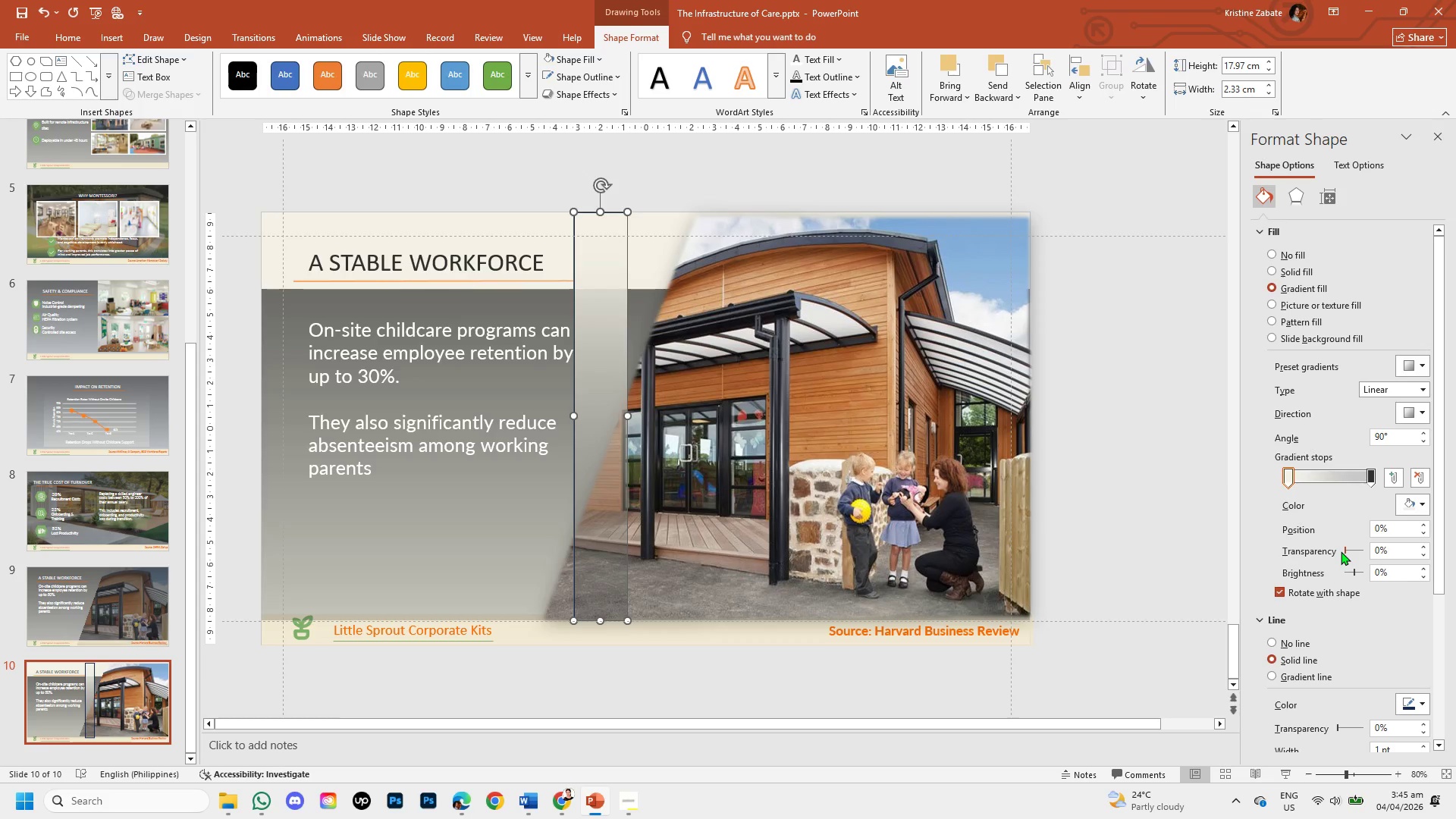 
left_click_drag(start_coordinate=[1346, 550], to_coordinate=[1360, 550])
 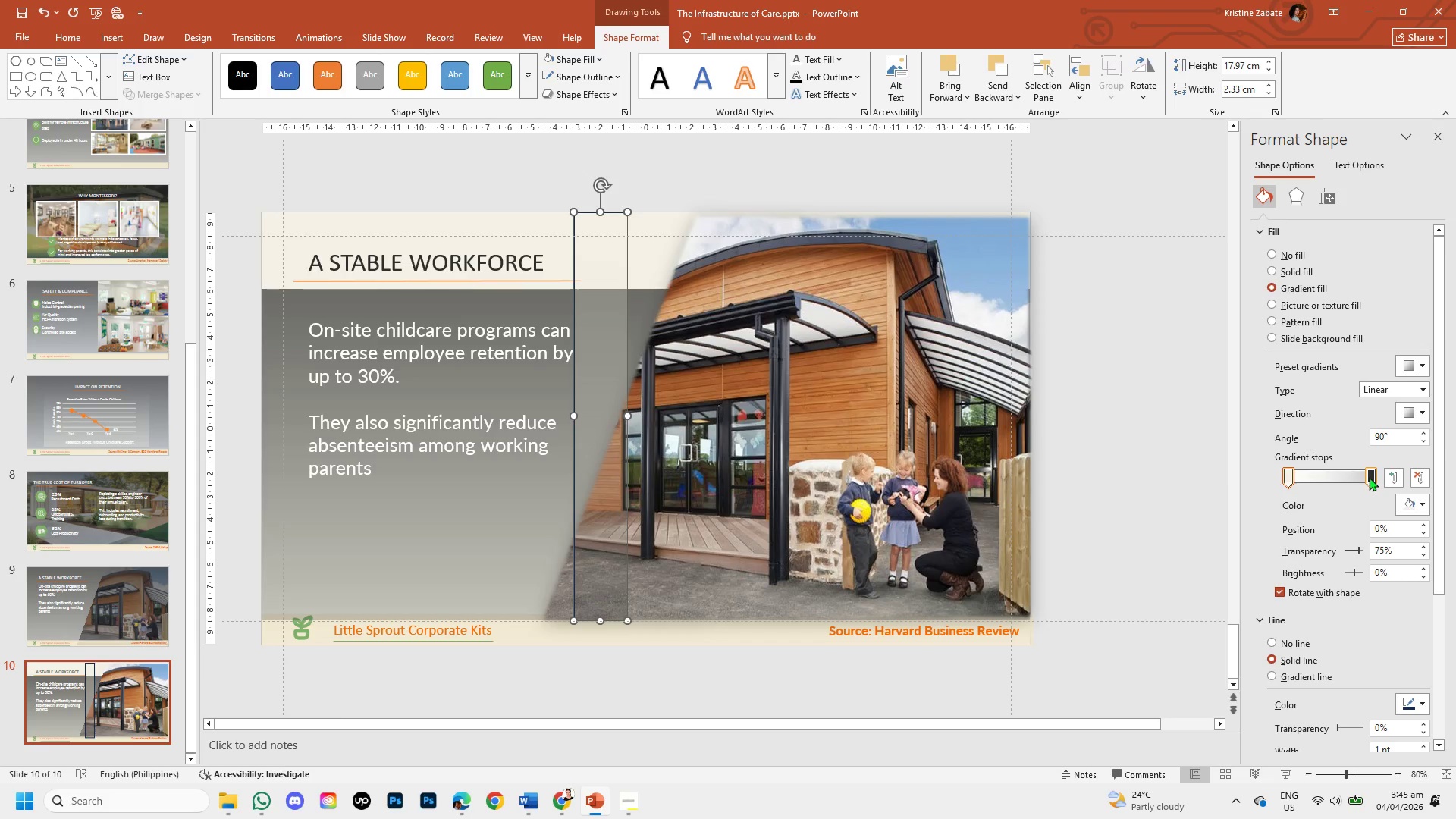 
left_click([1369, 477])
 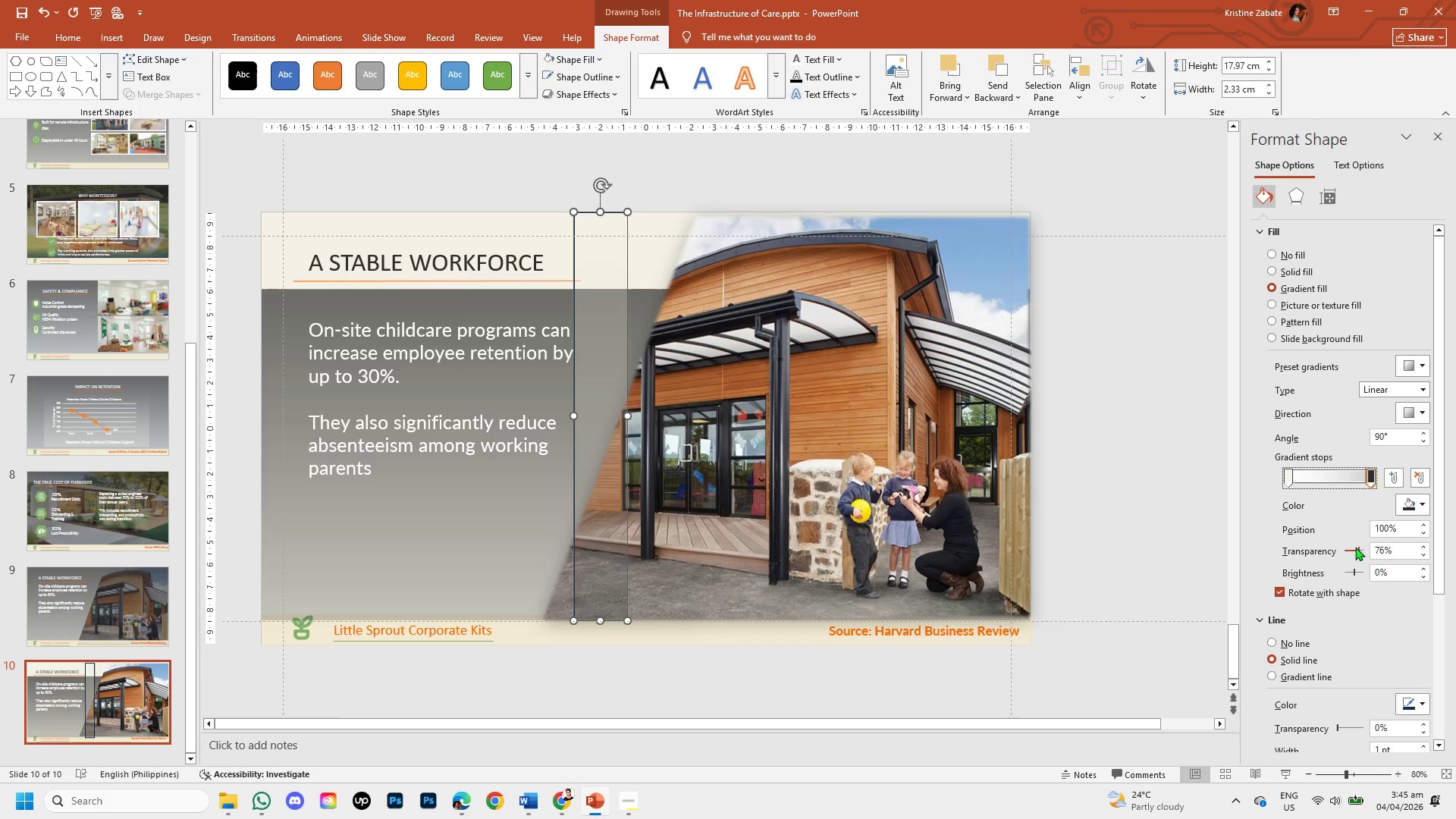 
left_click_drag(start_coordinate=[1357, 548], to_coordinate=[1367, 549])
 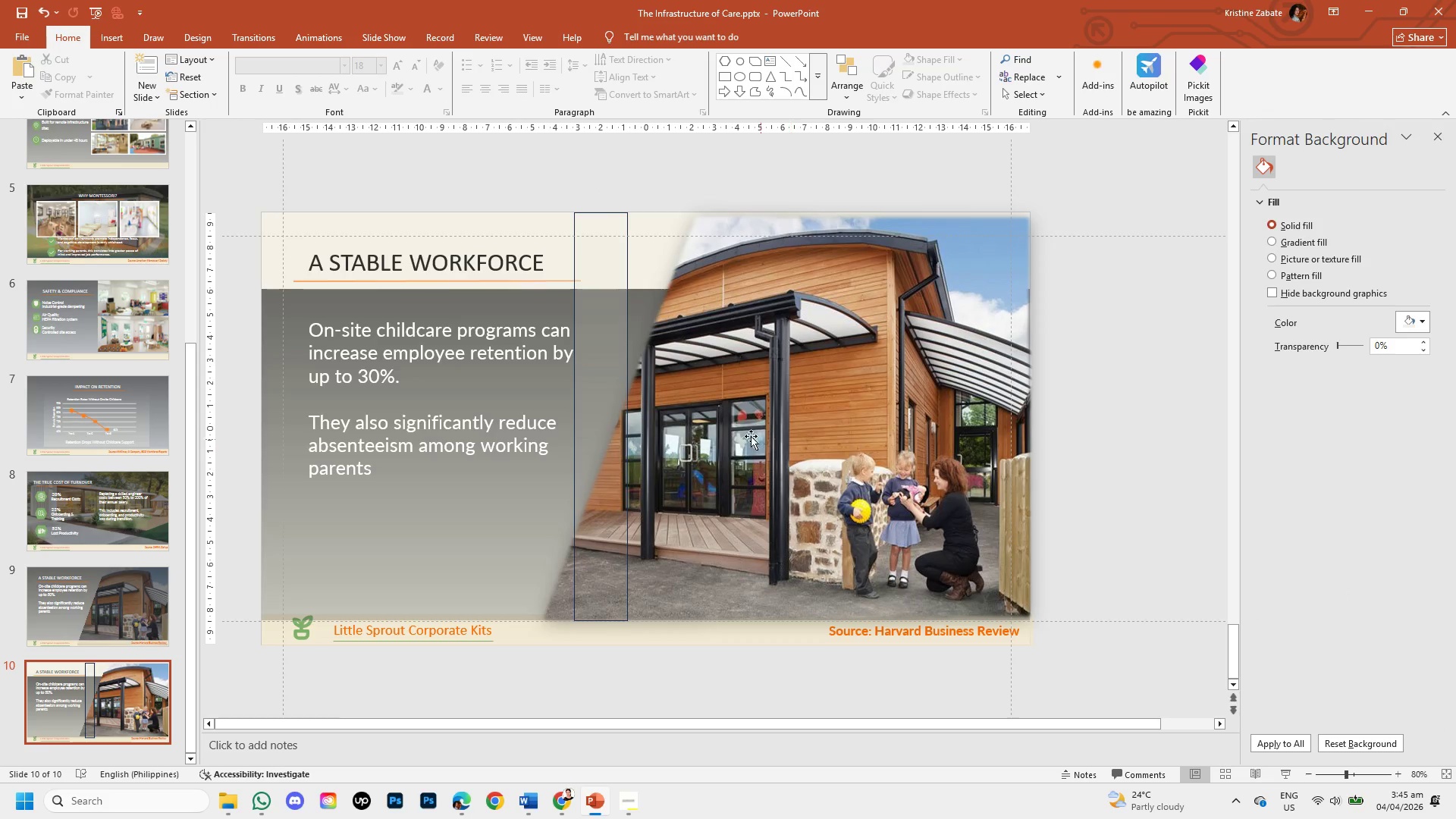 
left_click([603, 413])
 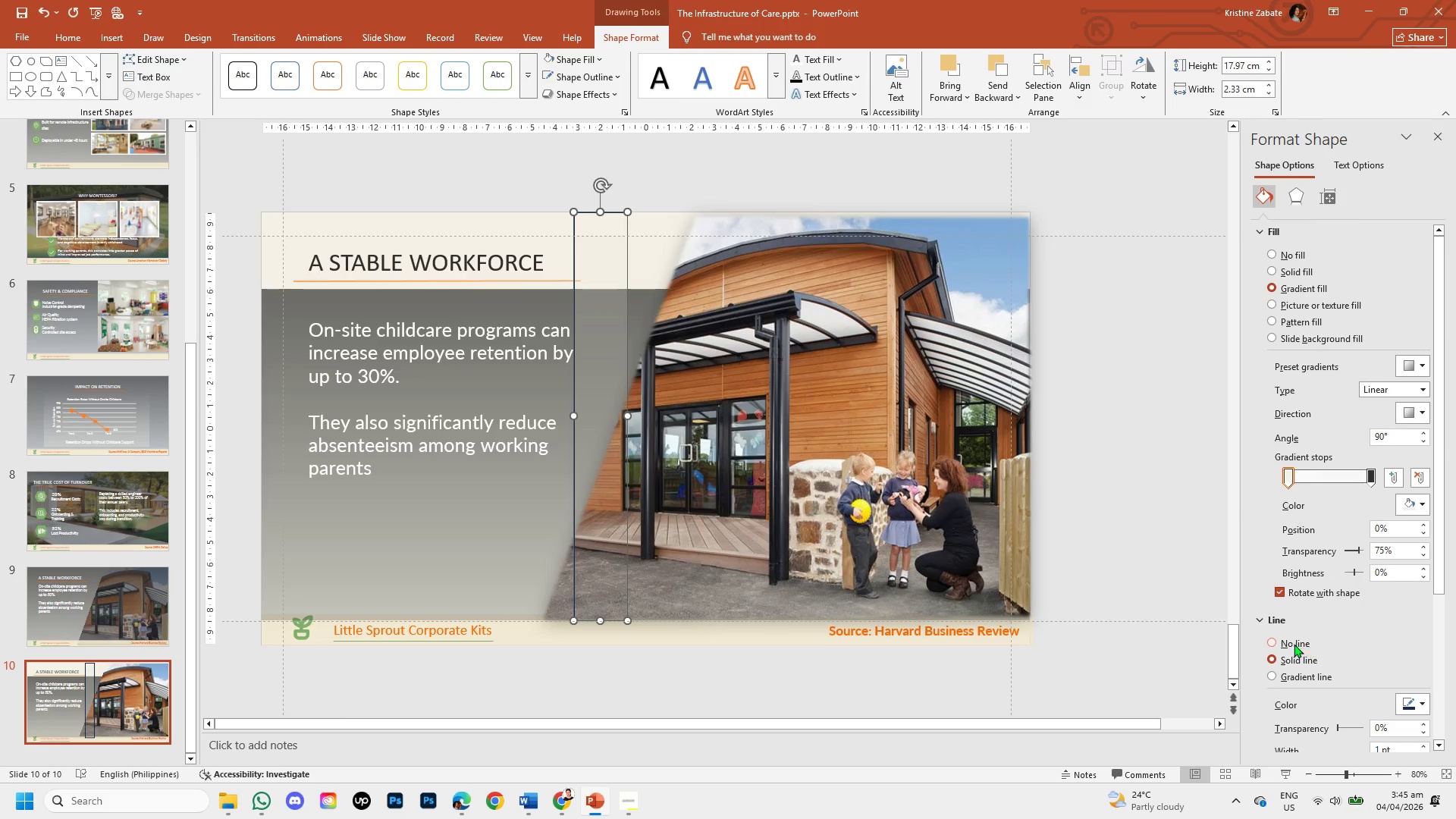 
left_click([1270, 644])
 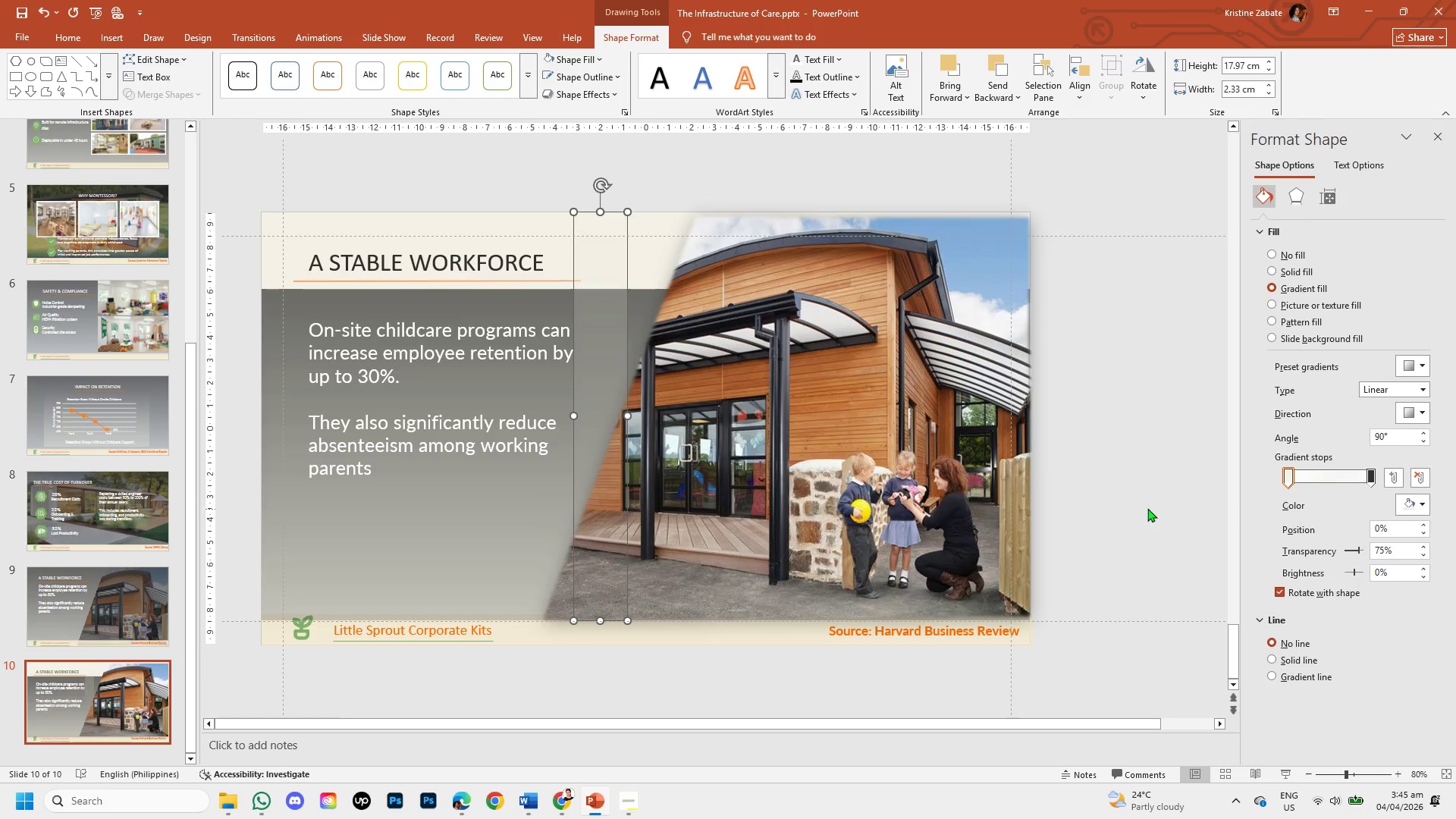 
left_click([1147, 508])
 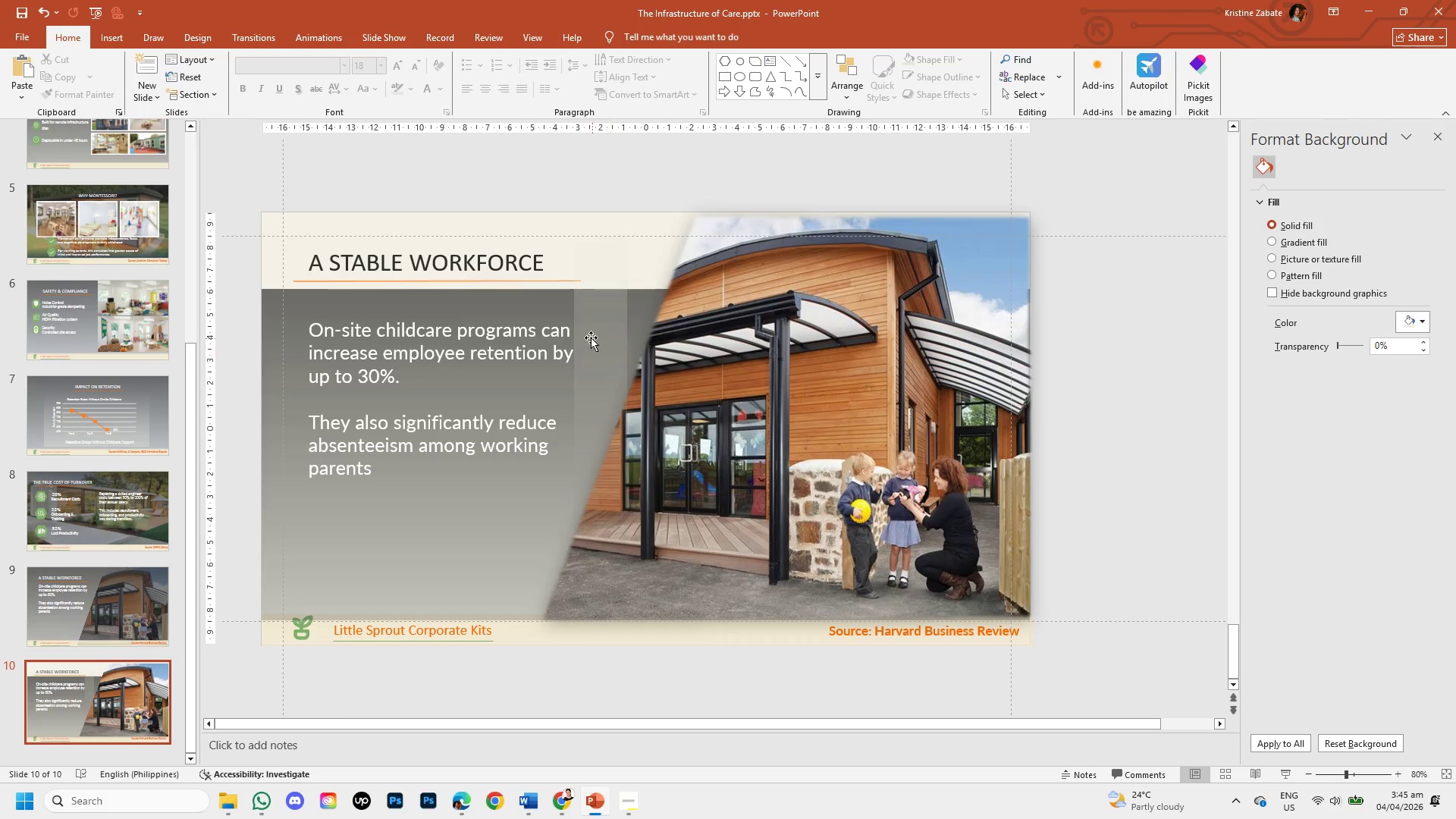 
left_click([596, 346])
 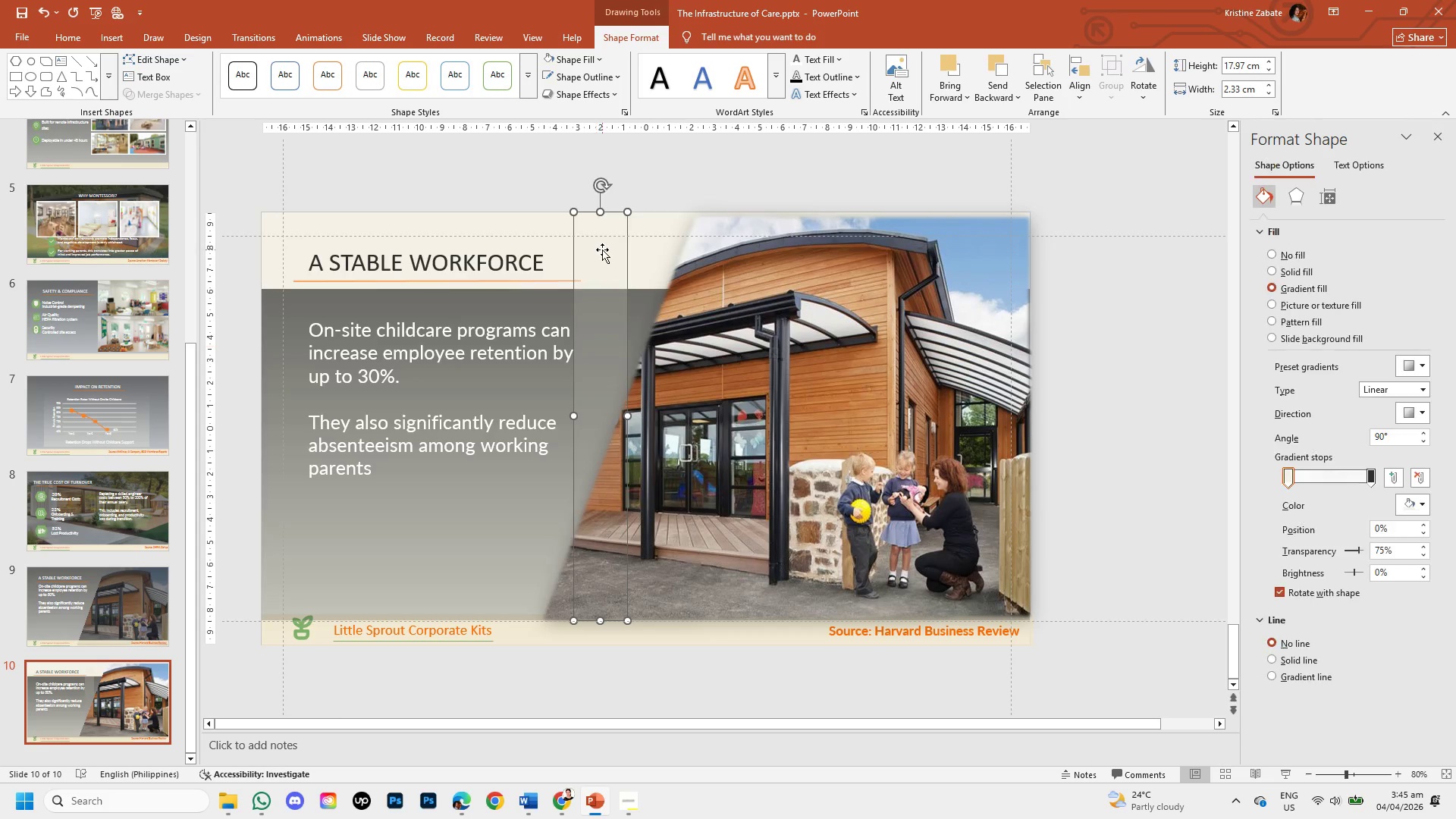 
right_click([602, 249])
 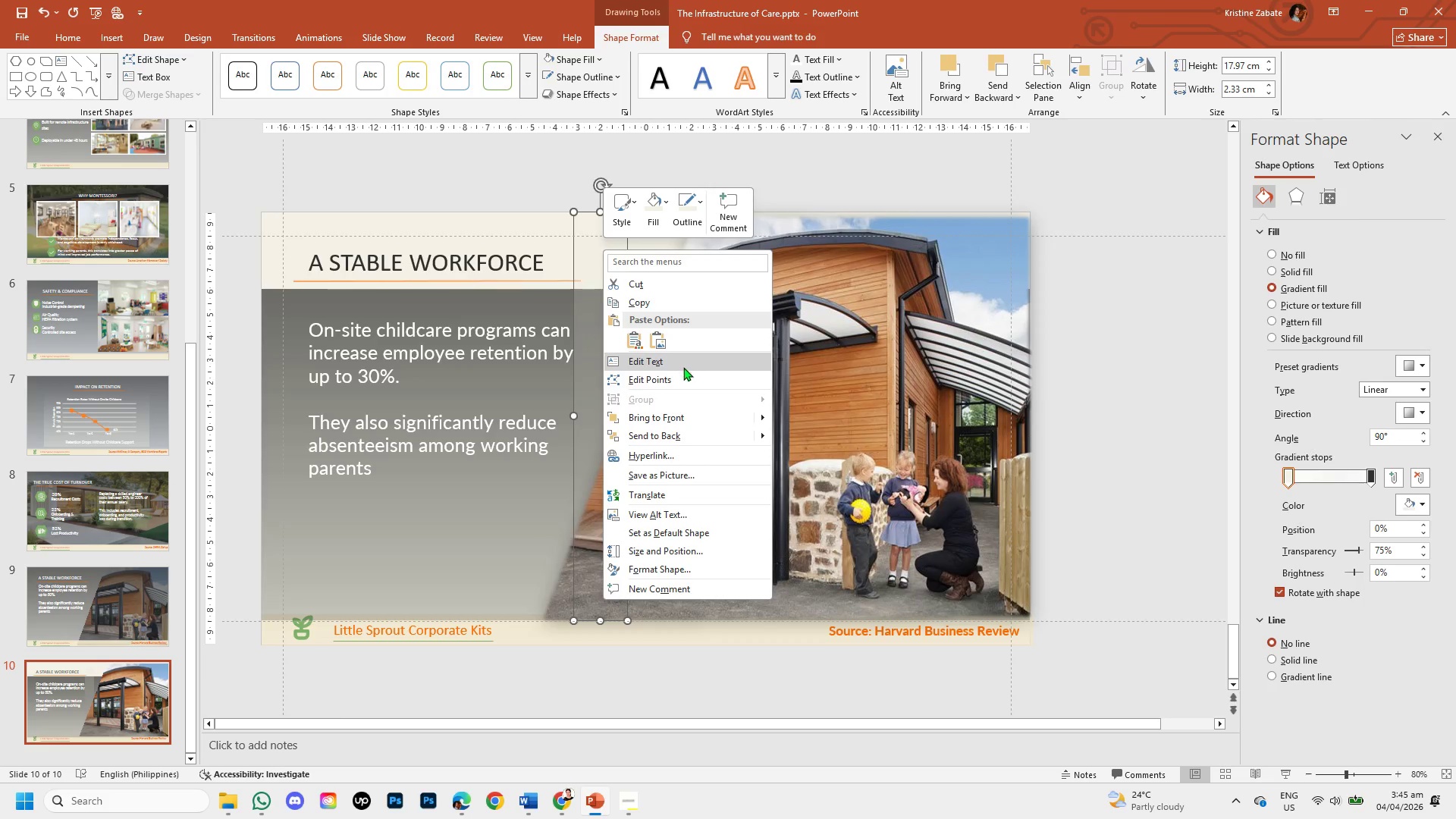 
left_click([683, 377])
 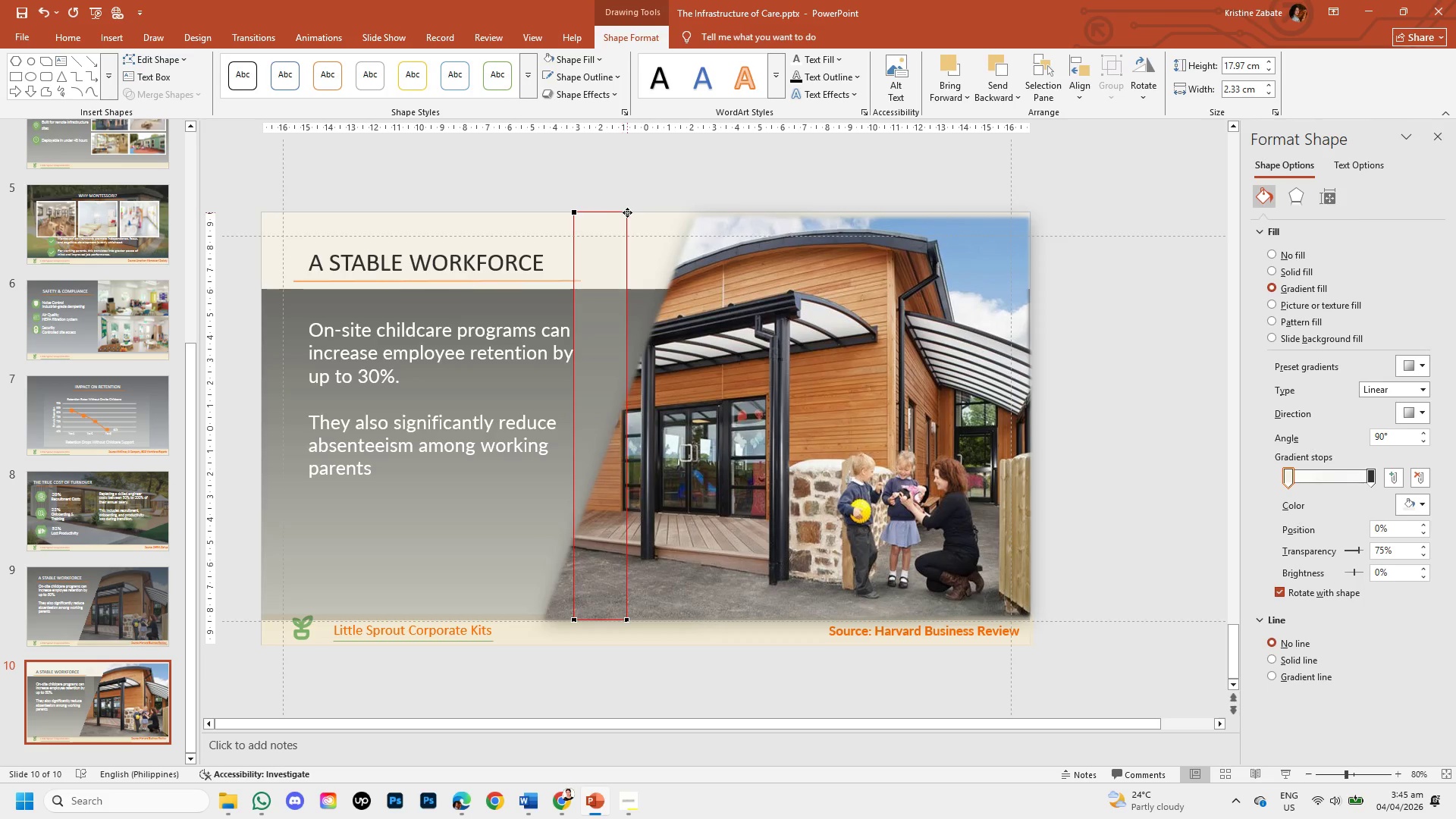 
left_click_drag(start_coordinate=[627, 212], to_coordinate=[694, 212])
 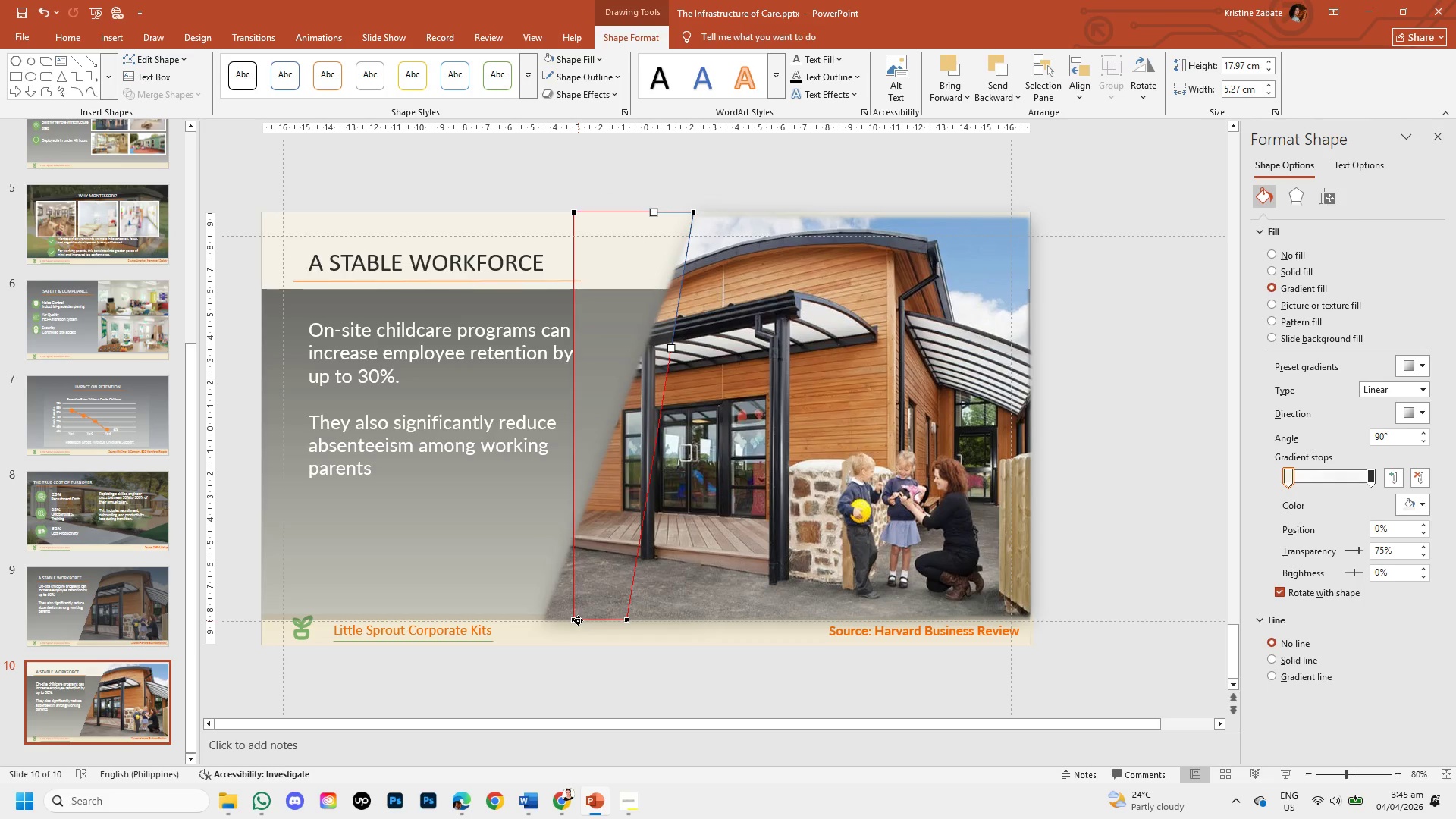 
left_click_drag(start_coordinate=[574, 619], to_coordinate=[531, 617])
 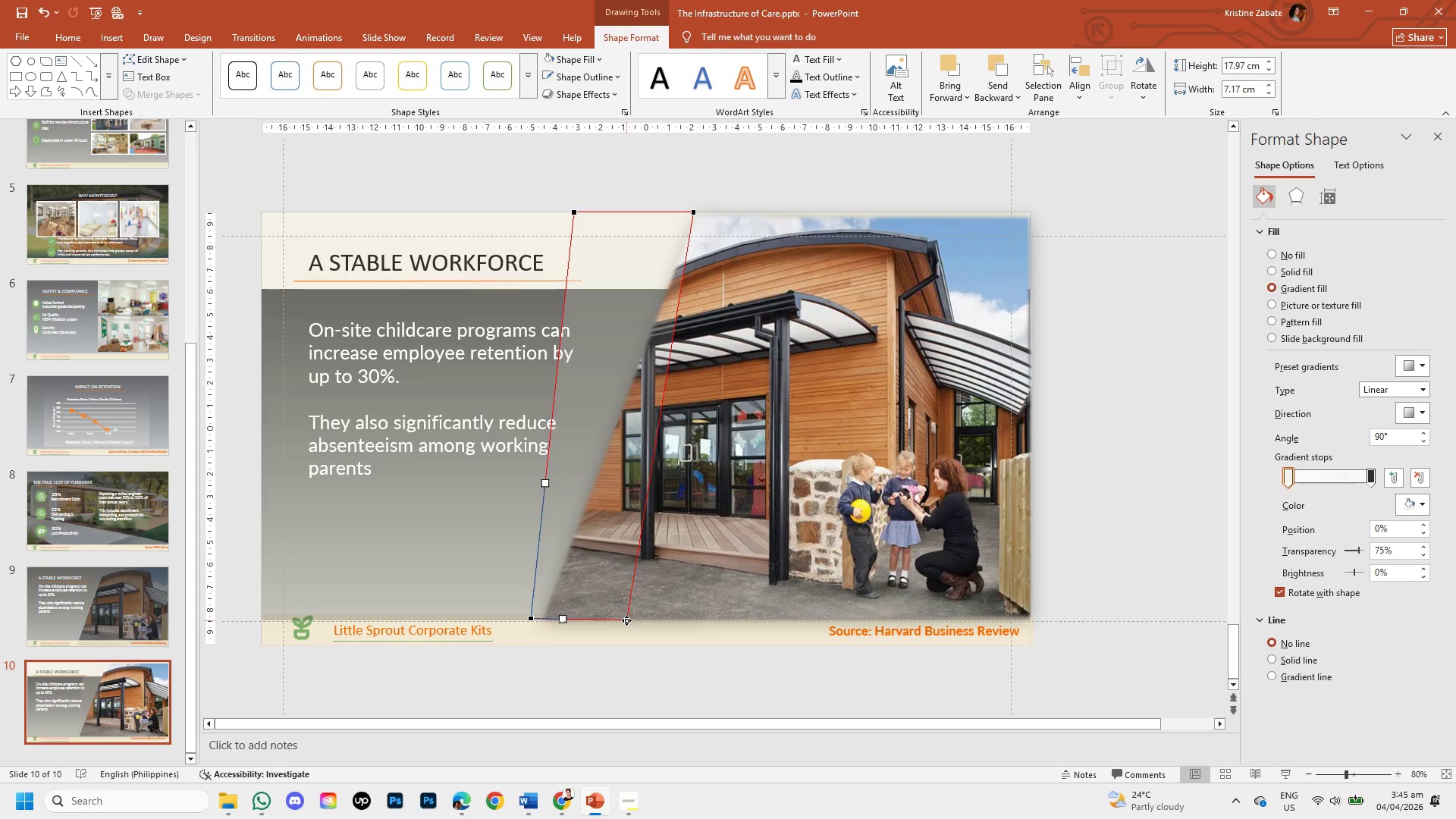 
left_click_drag(start_coordinate=[629, 621], to_coordinate=[548, 619])
 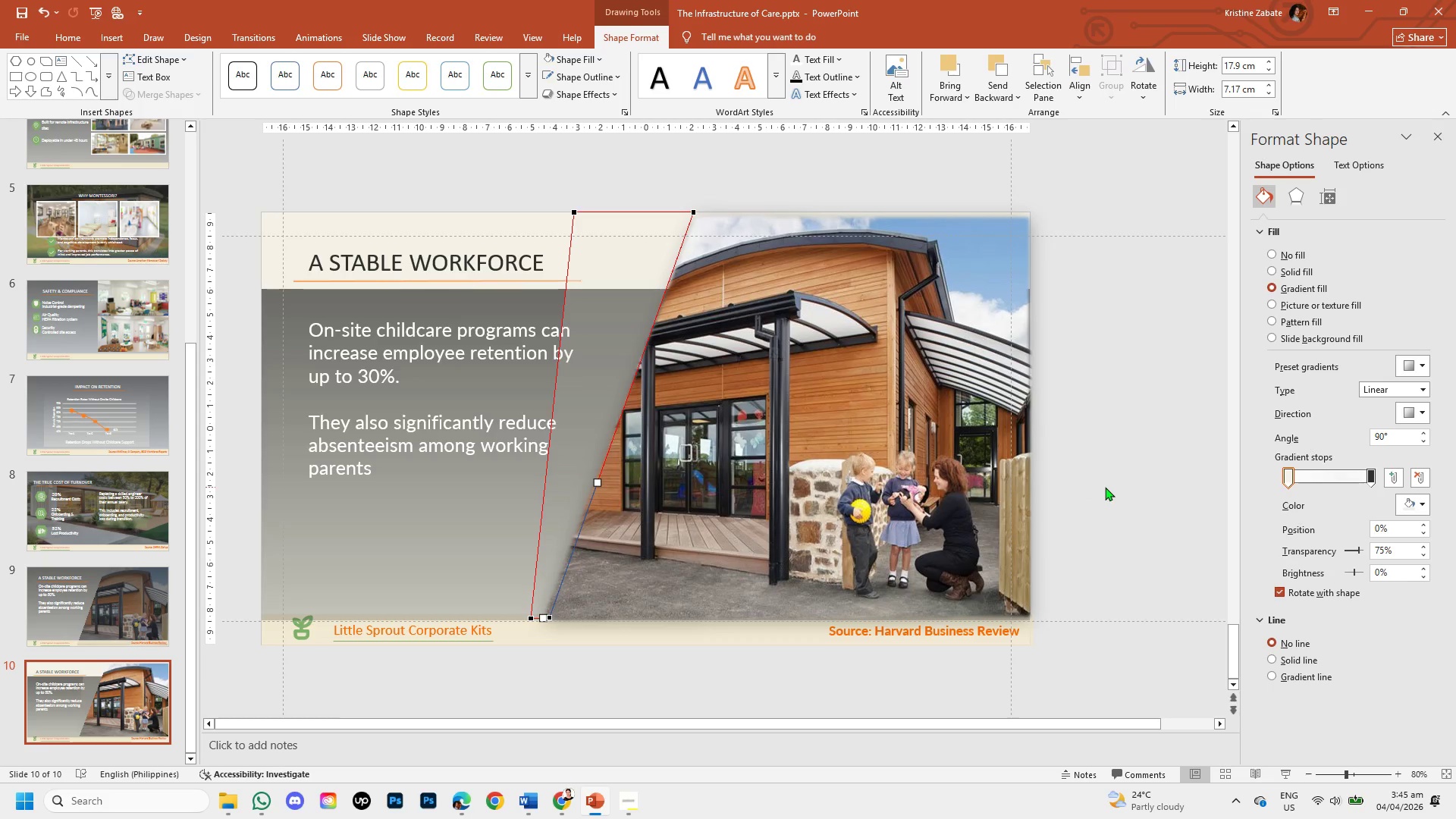 
wait(7.66)
 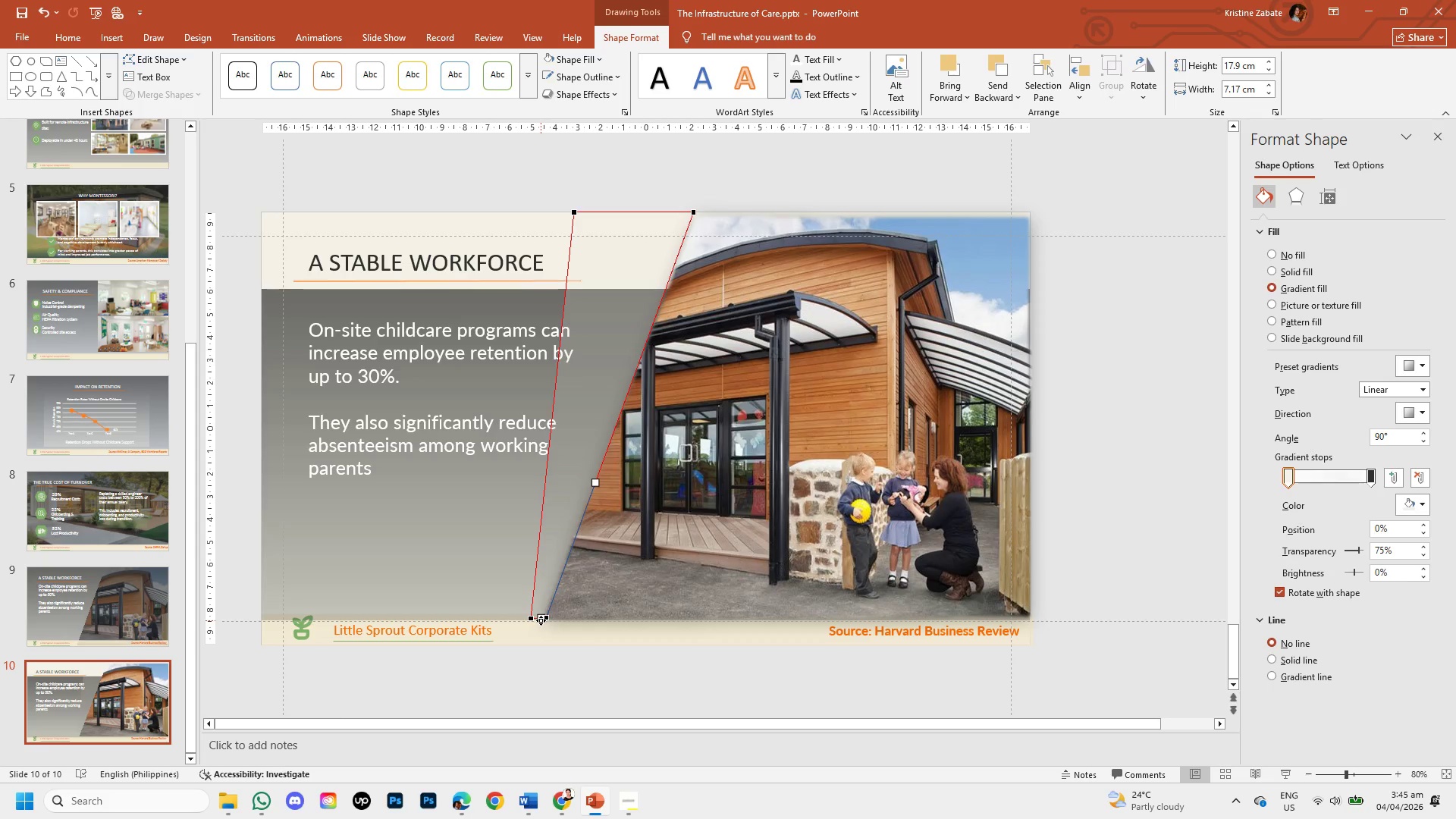 
left_click_drag(start_coordinate=[574, 212], to_coordinate=[594, 215])
 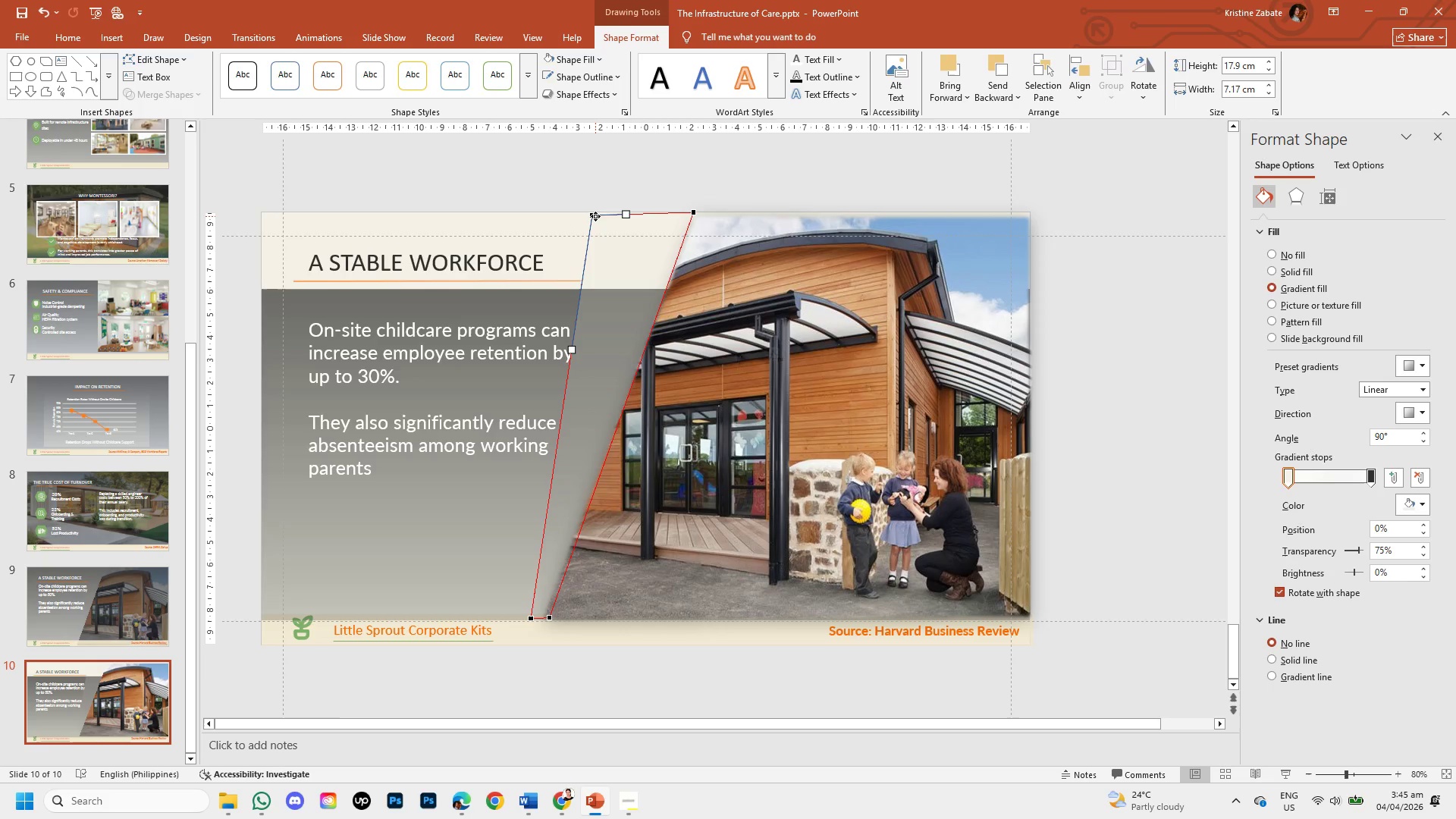 
left_click_drag(start_coordinate=[592, 215], to_coordinate=[603, 213])
 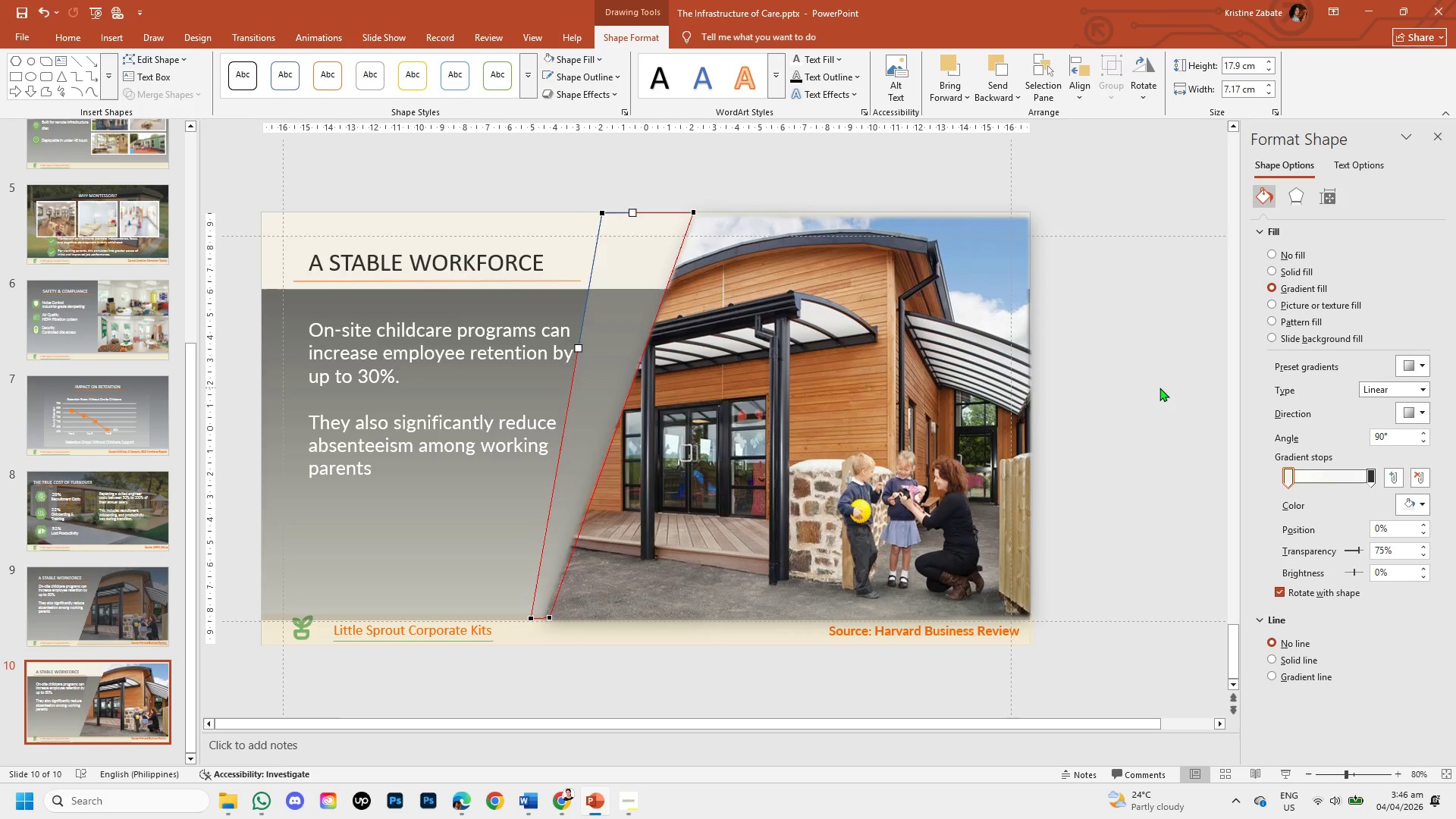 
left_click([1159, 388])
 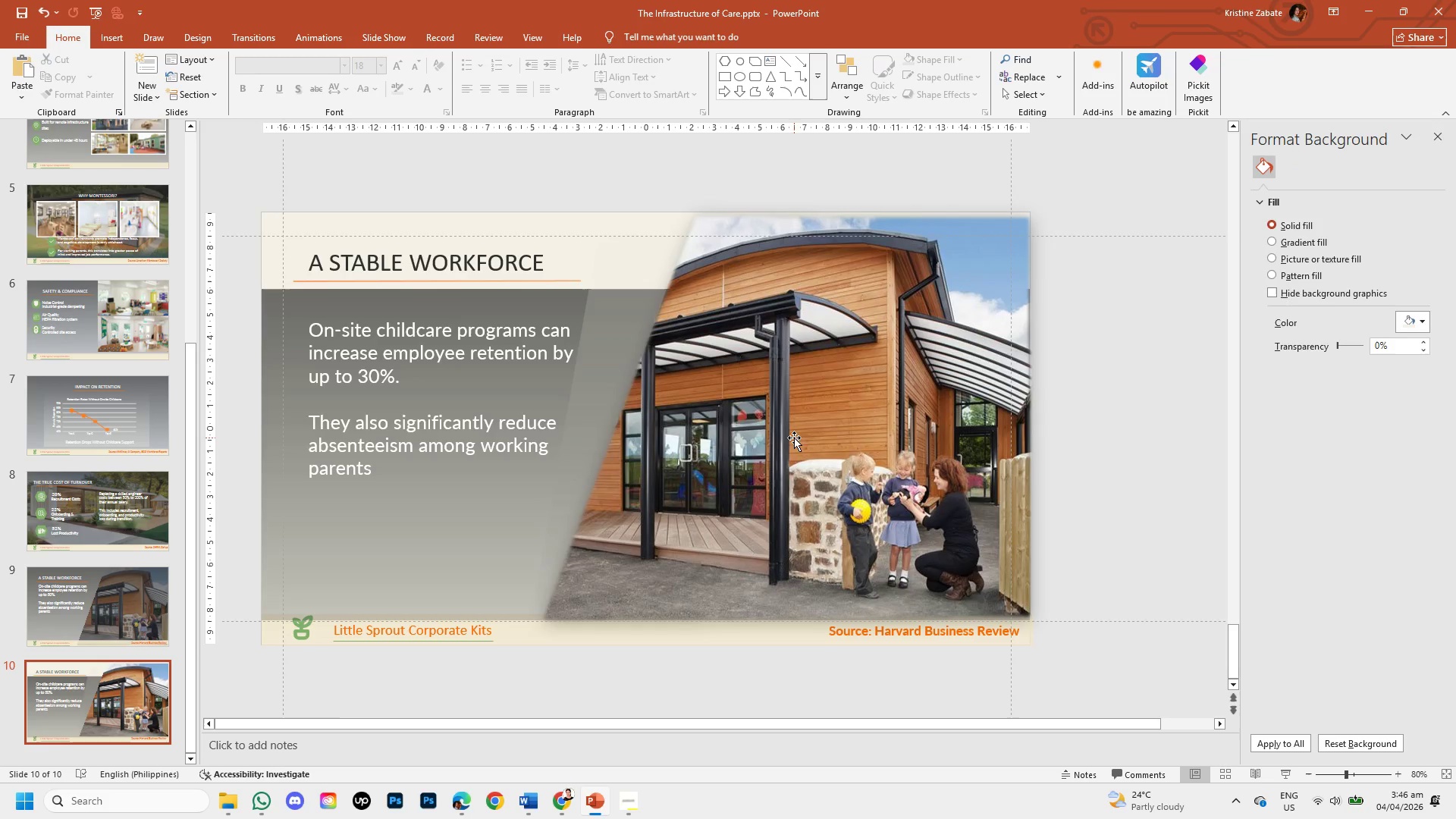 
left_click([597, 388])
 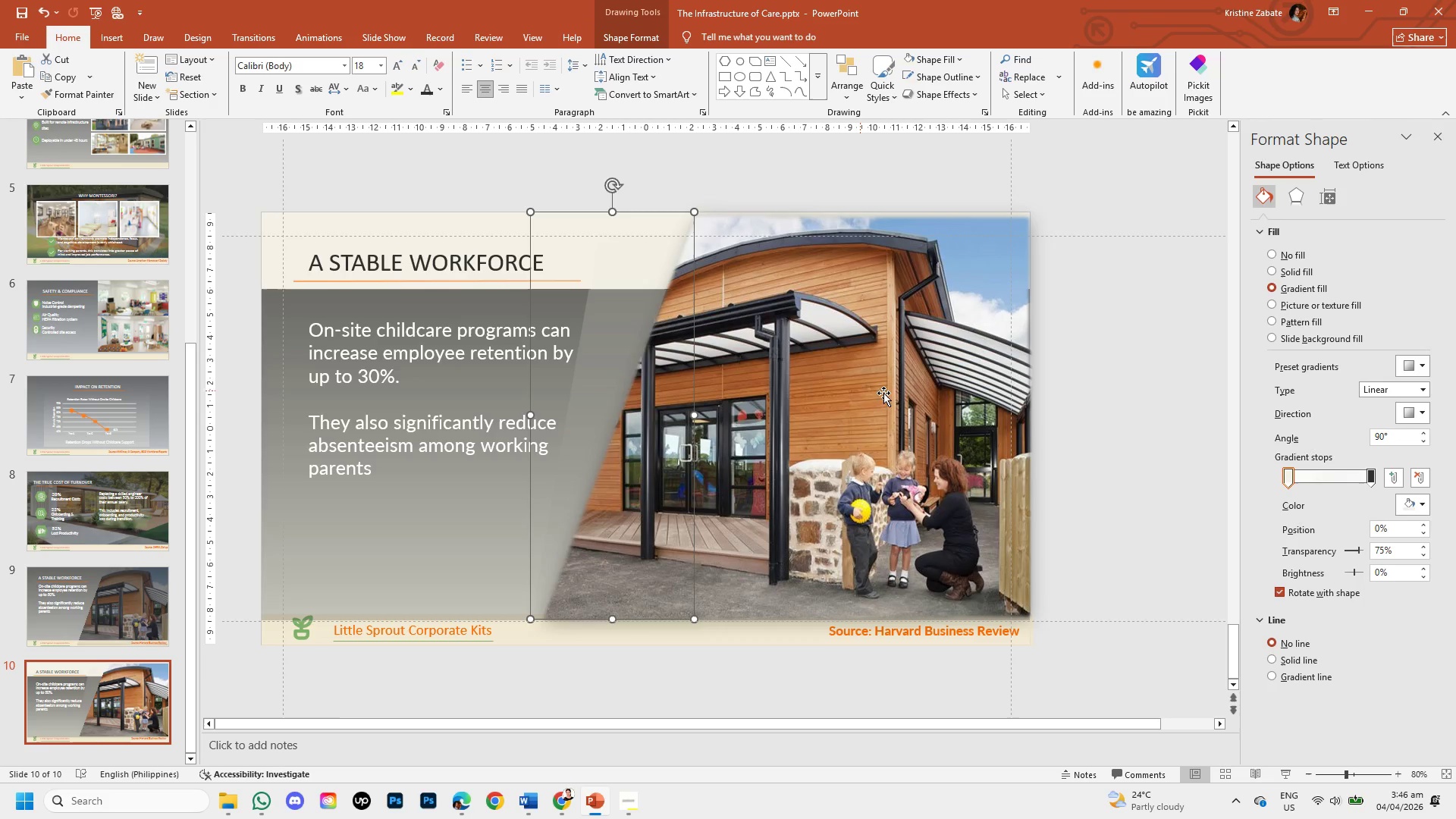 
left_click([1155, 442])
 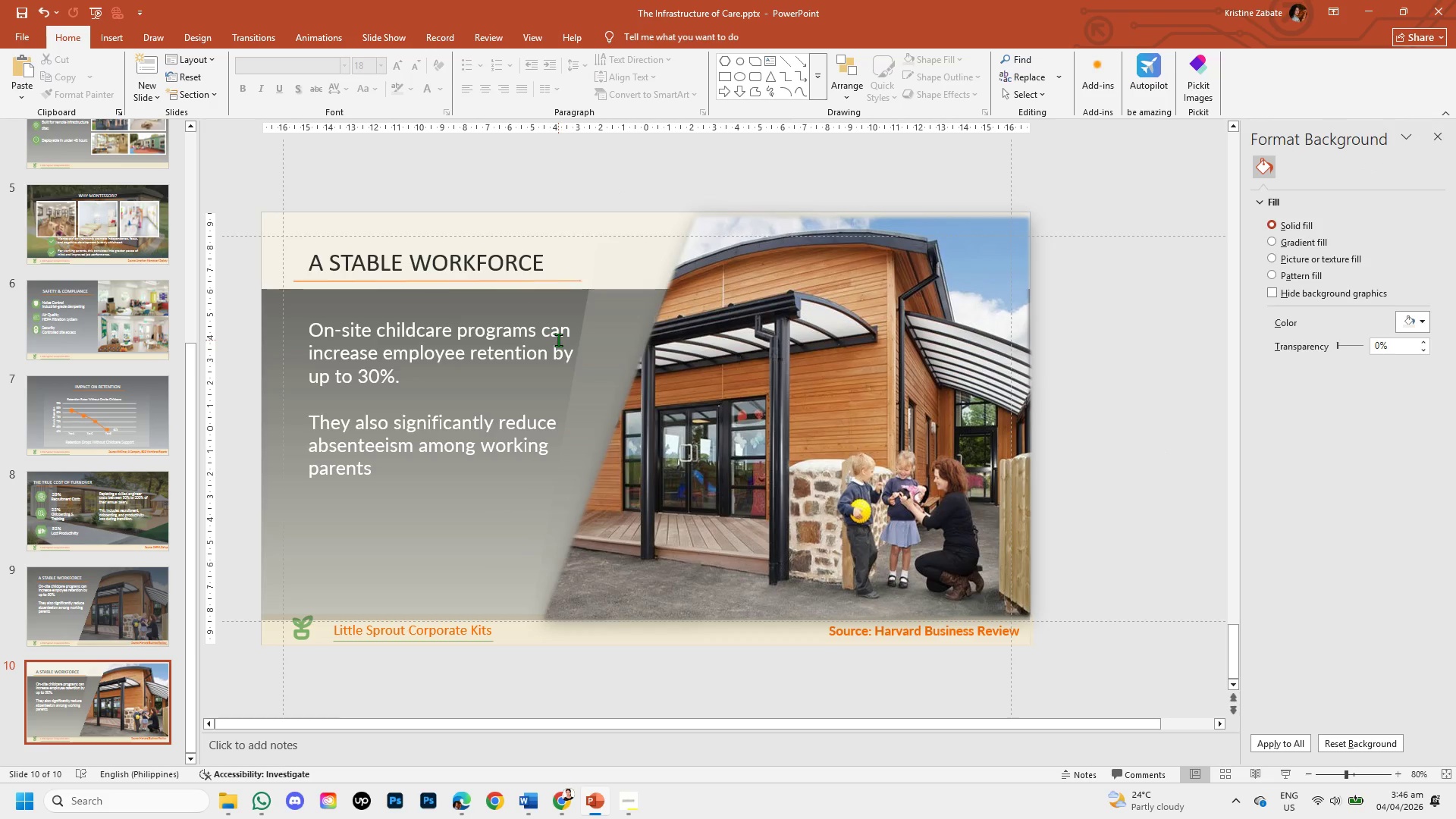 
left_click([601, 369])
 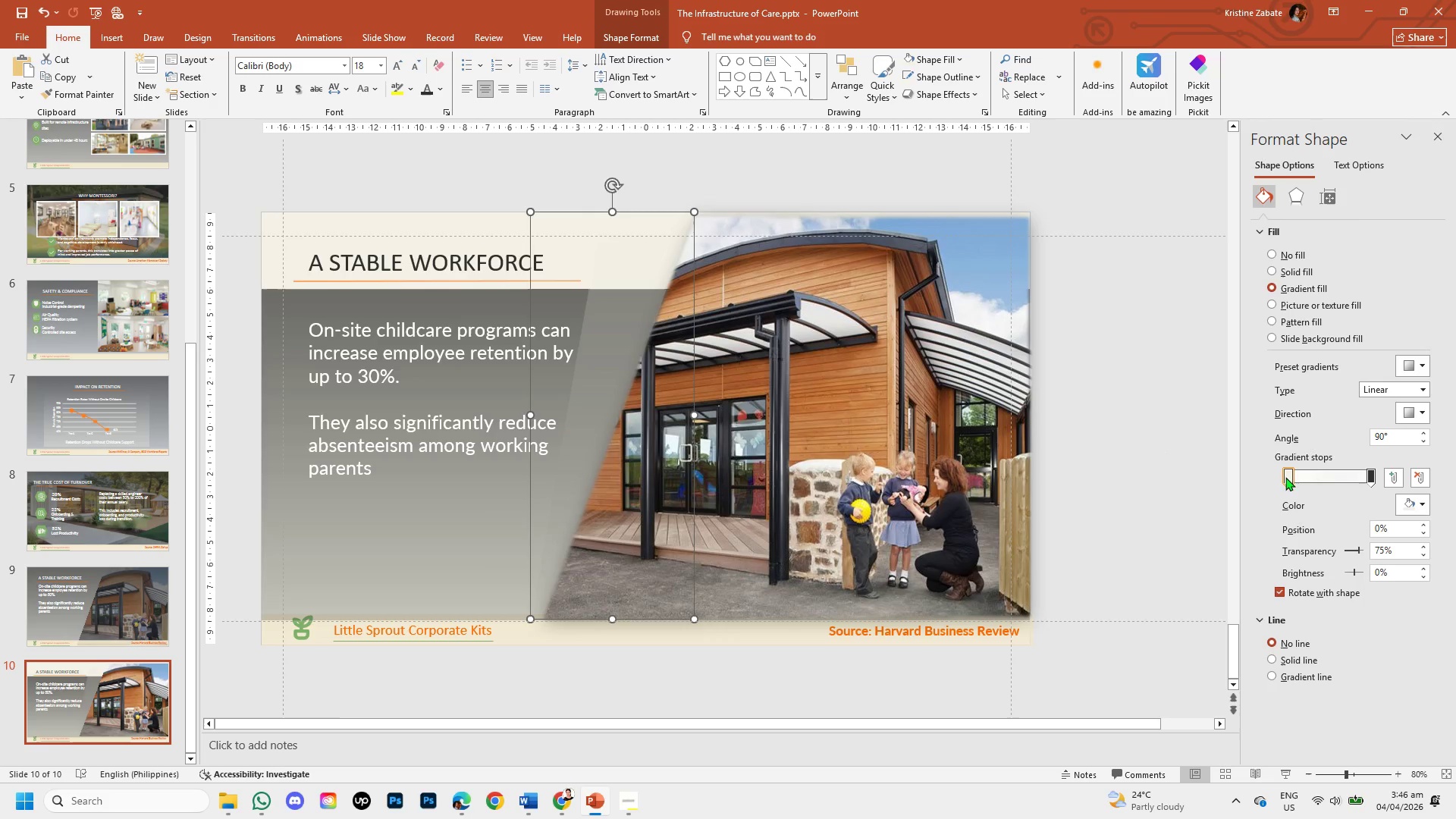 
mouse_move([1384, 470])
 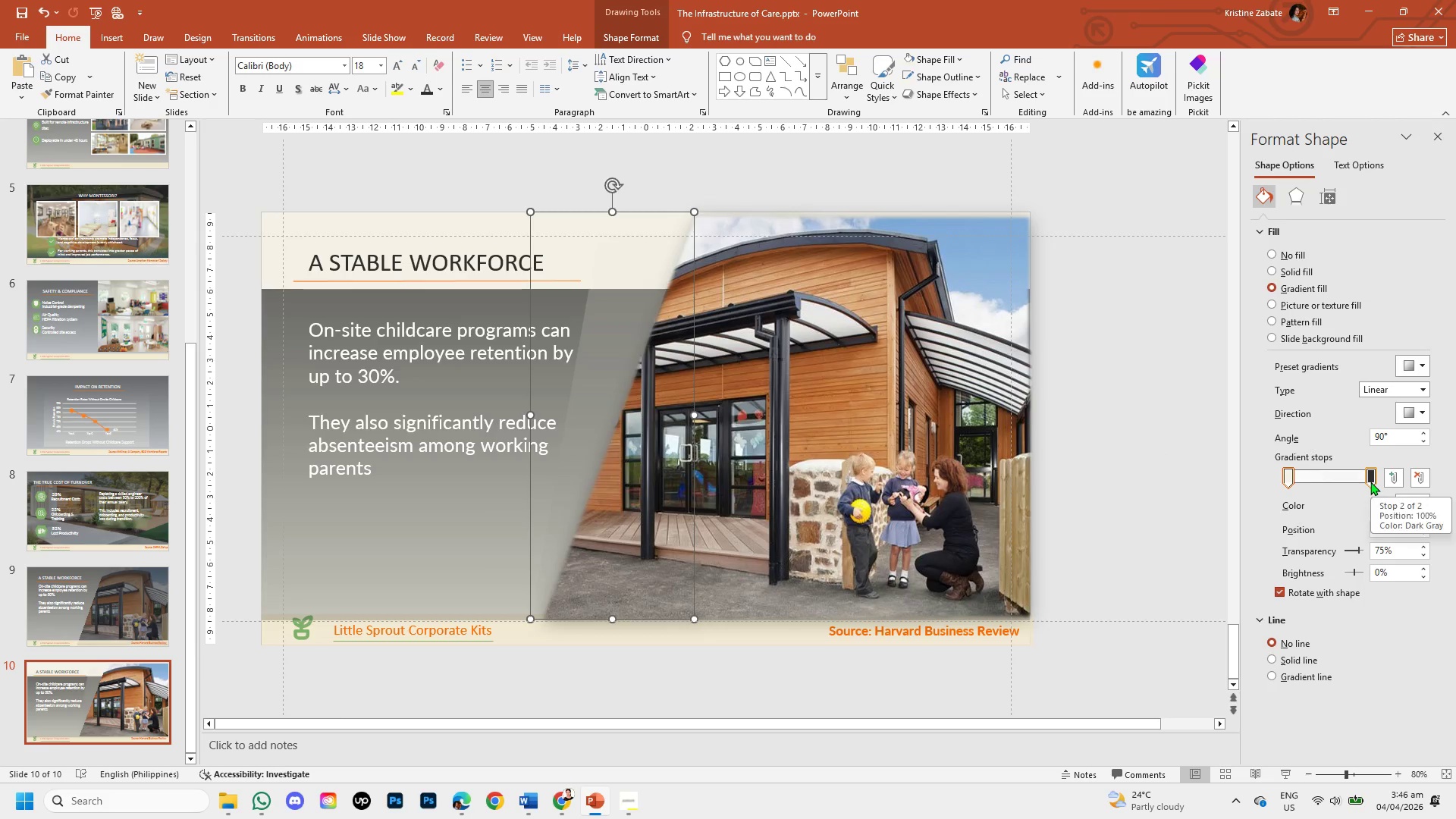 
left_click([1370, 482])
 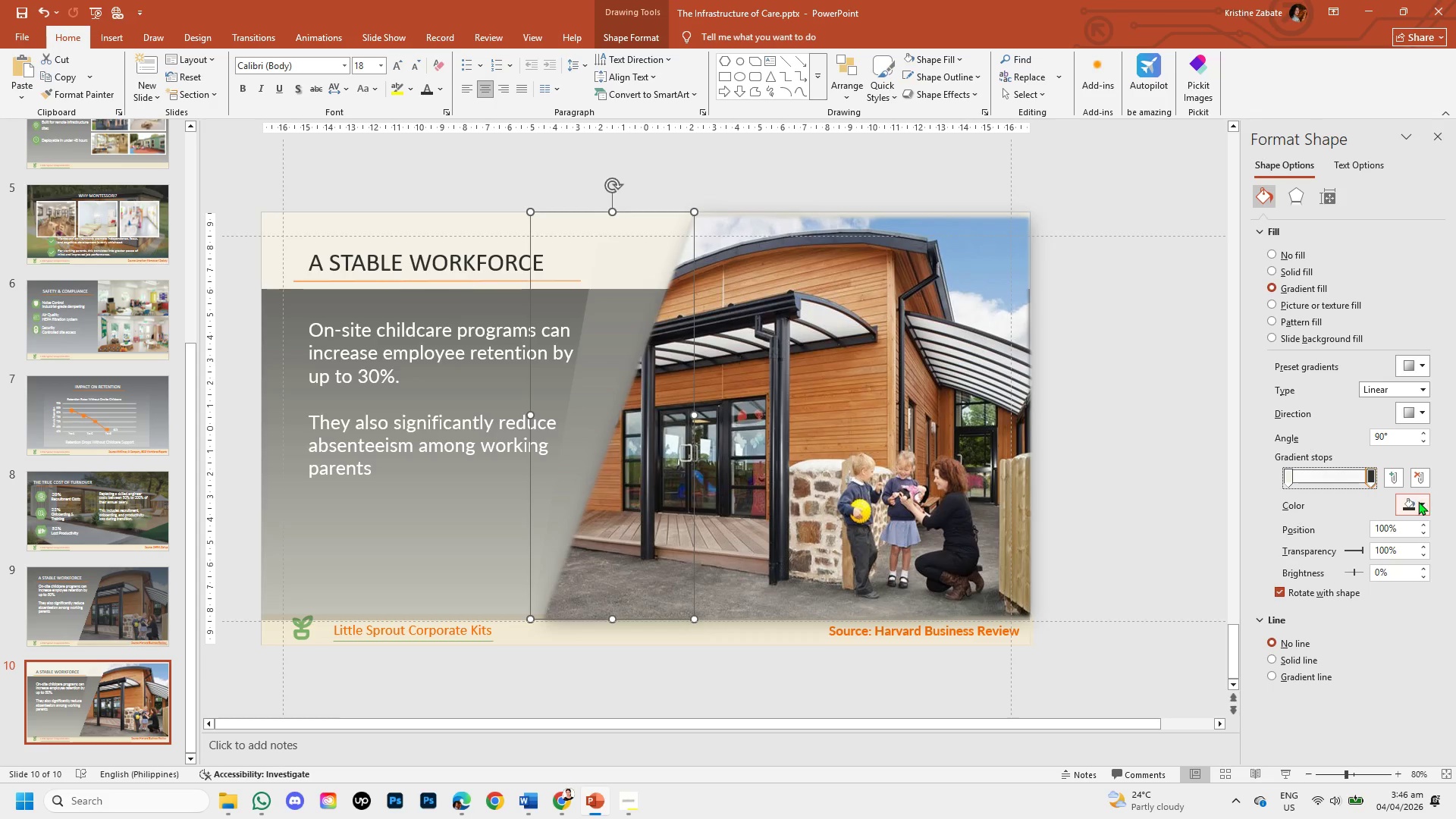 
mouse_move([1404, 504])
 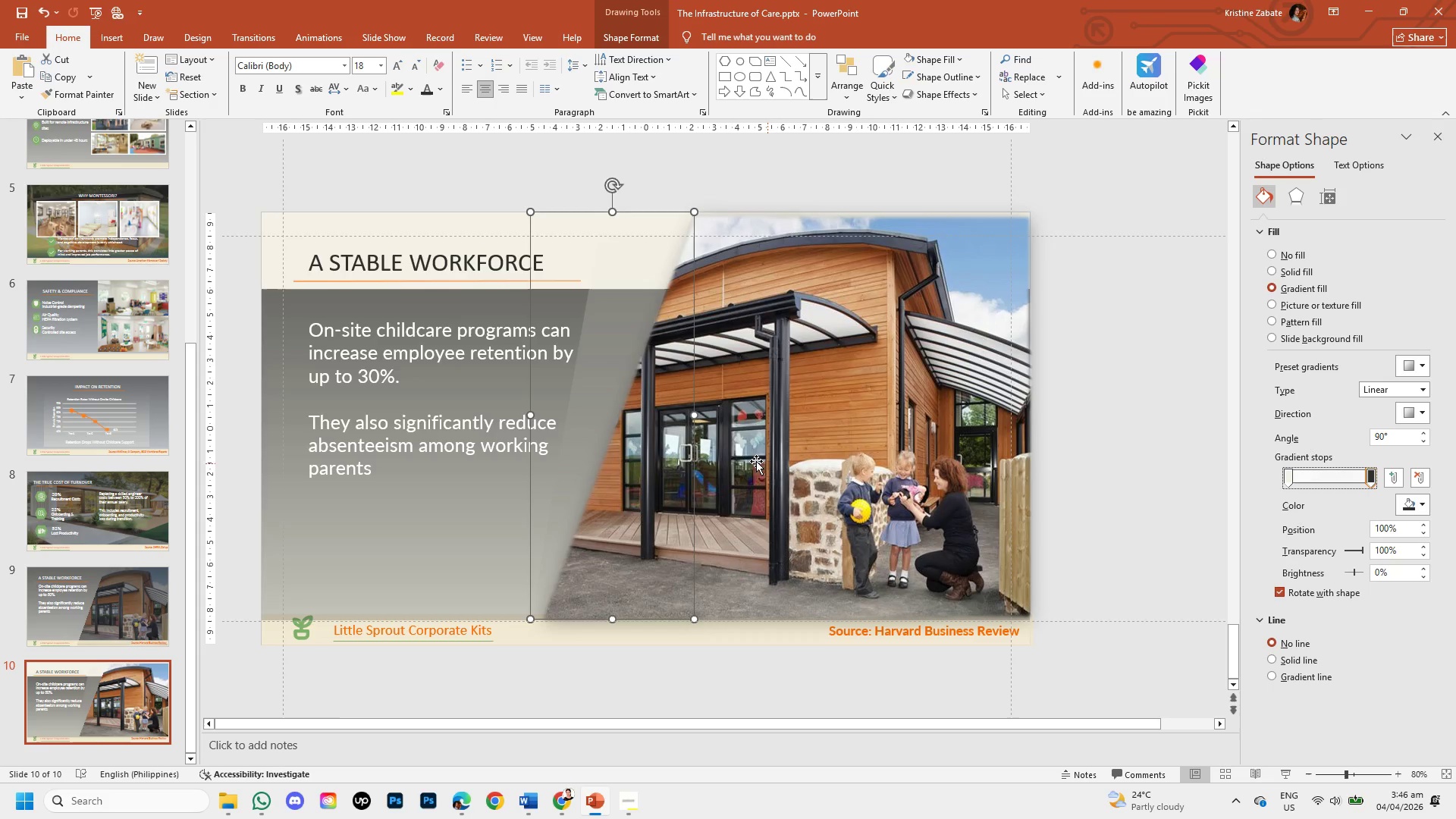 
left_click_drag(start_coordinate=[620, 292], to_coordinate=[641, 293])
 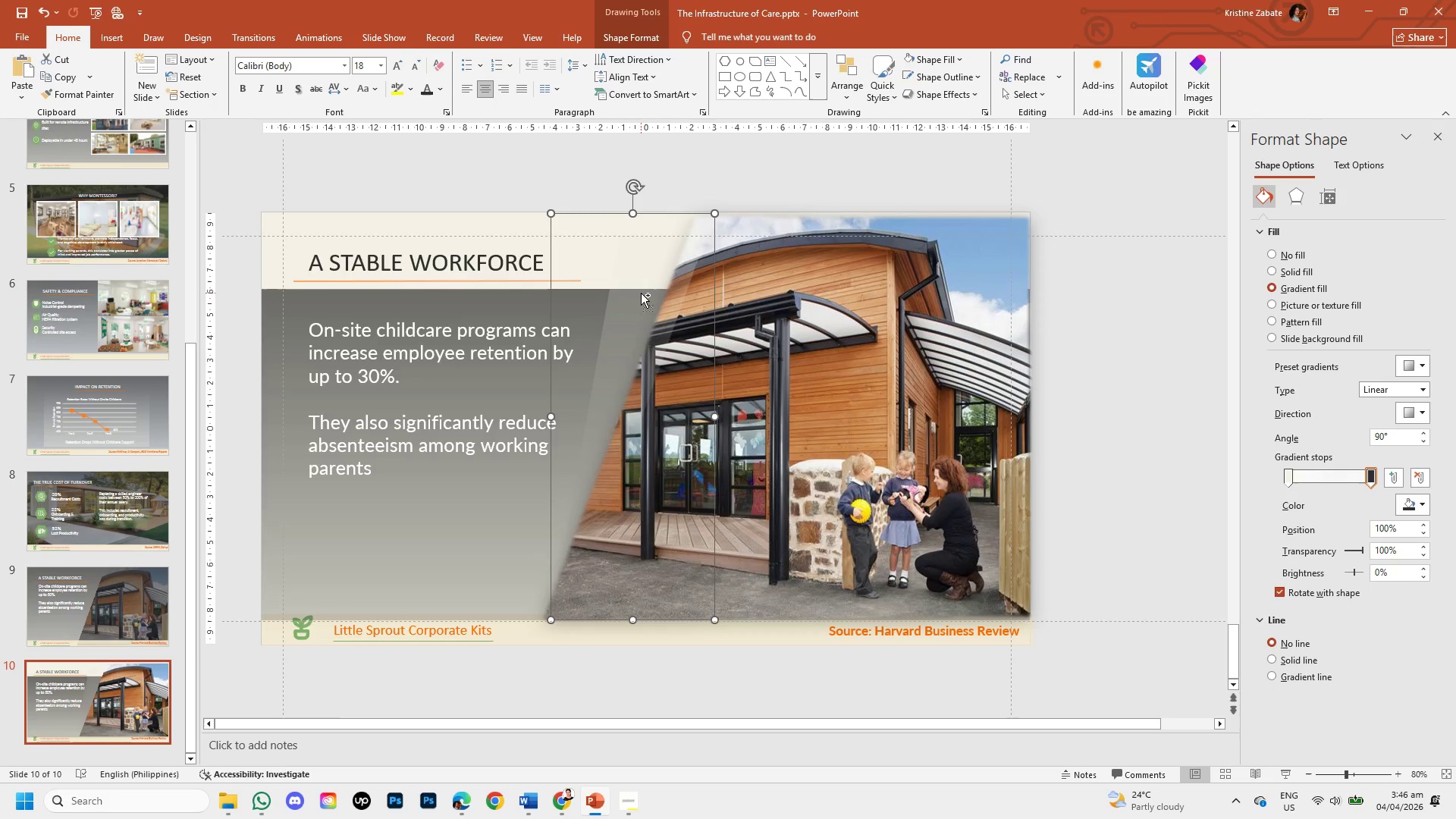 
key(Control+Z)
 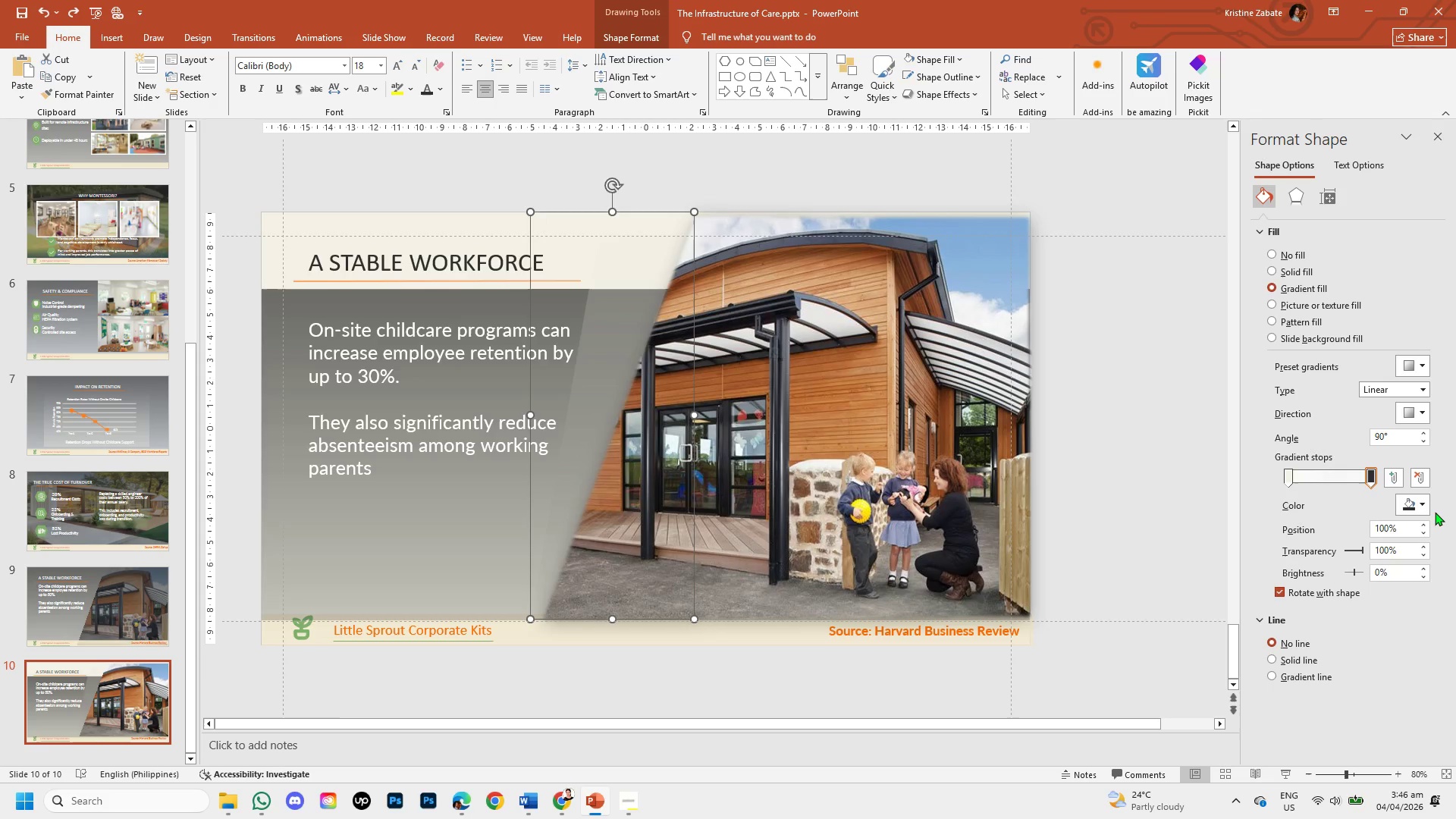 
left_click([1419, 501])
 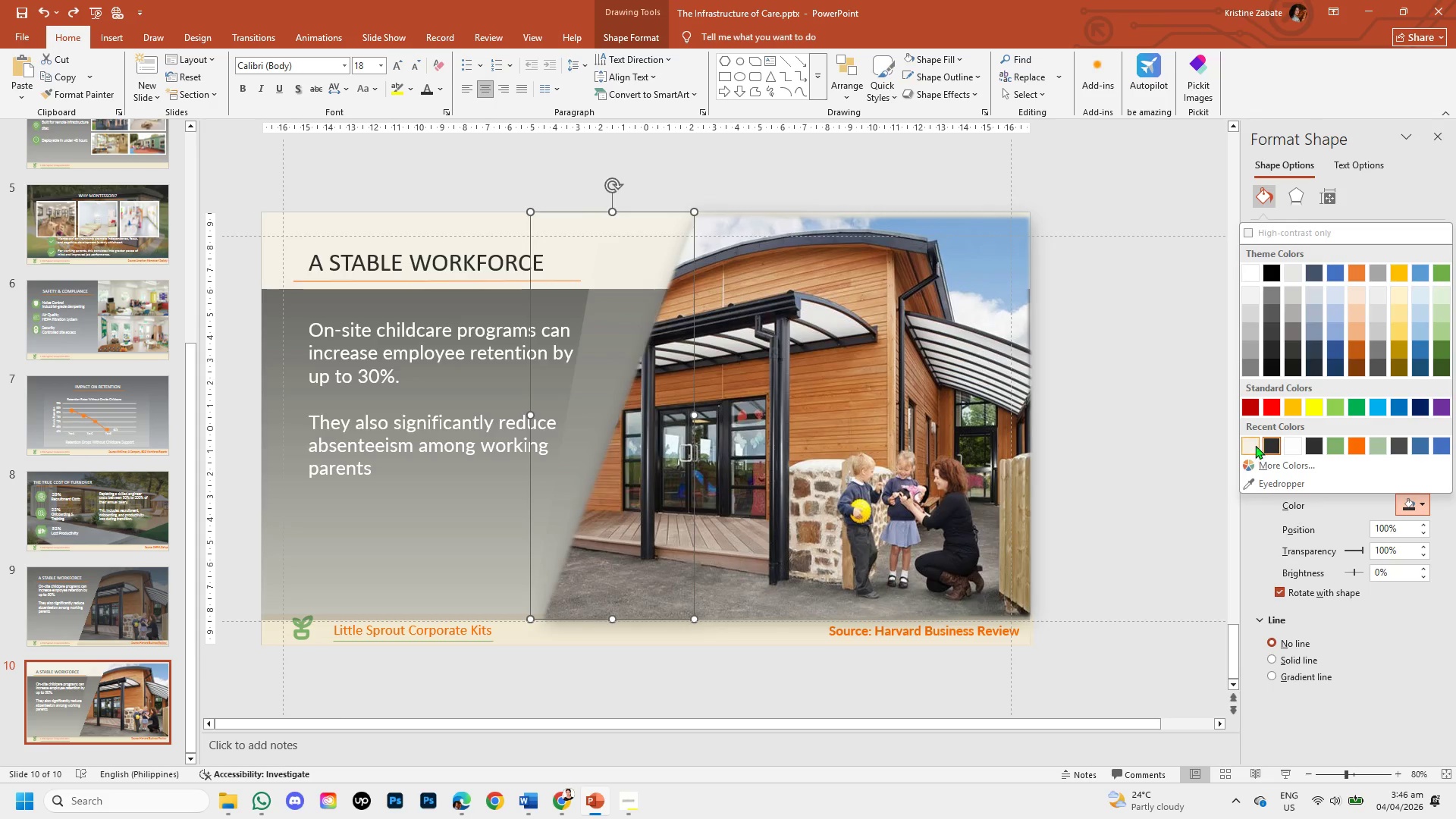 
left_click([1254, 443])
 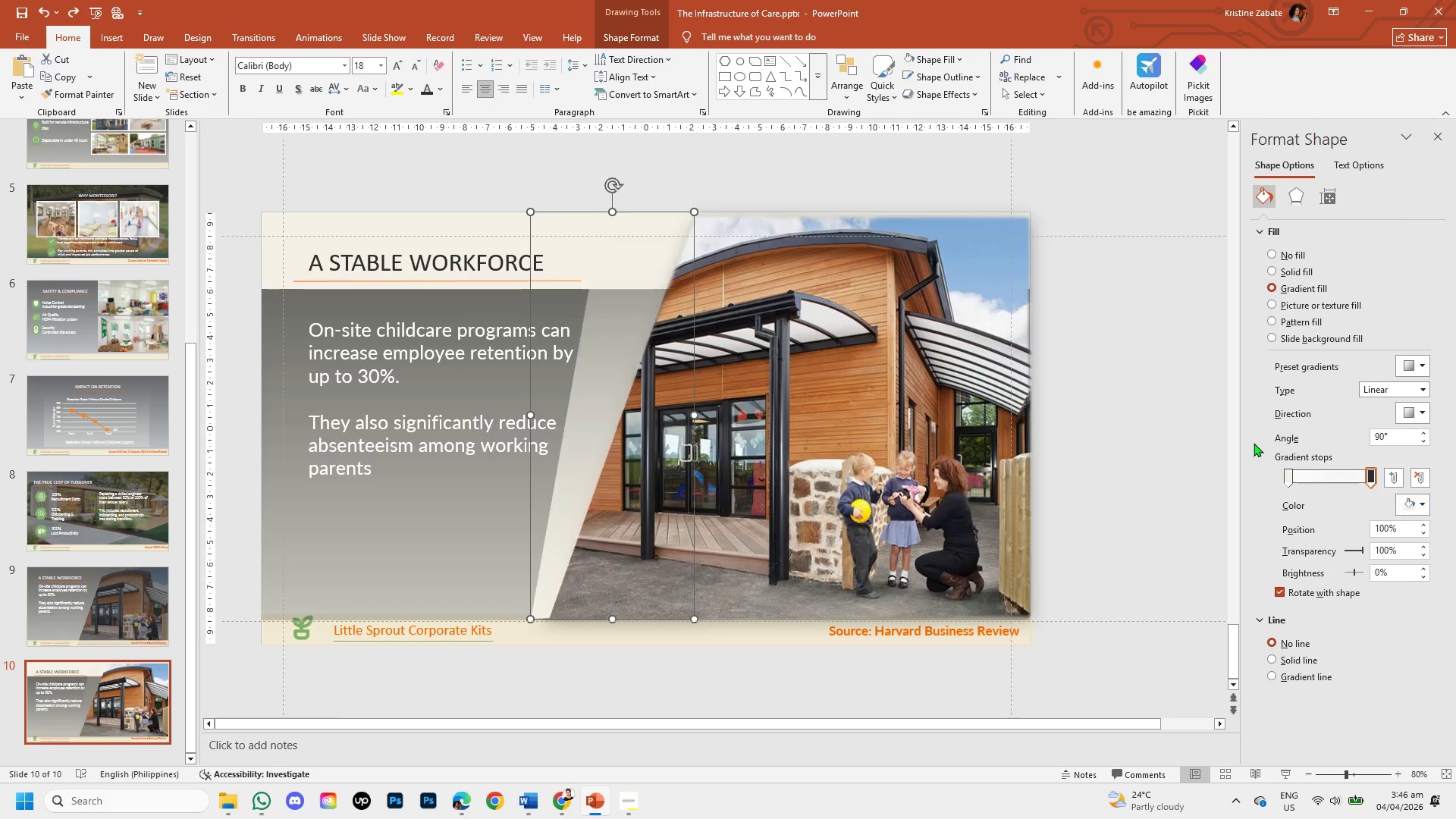 
mouse_move([1282, 457])
 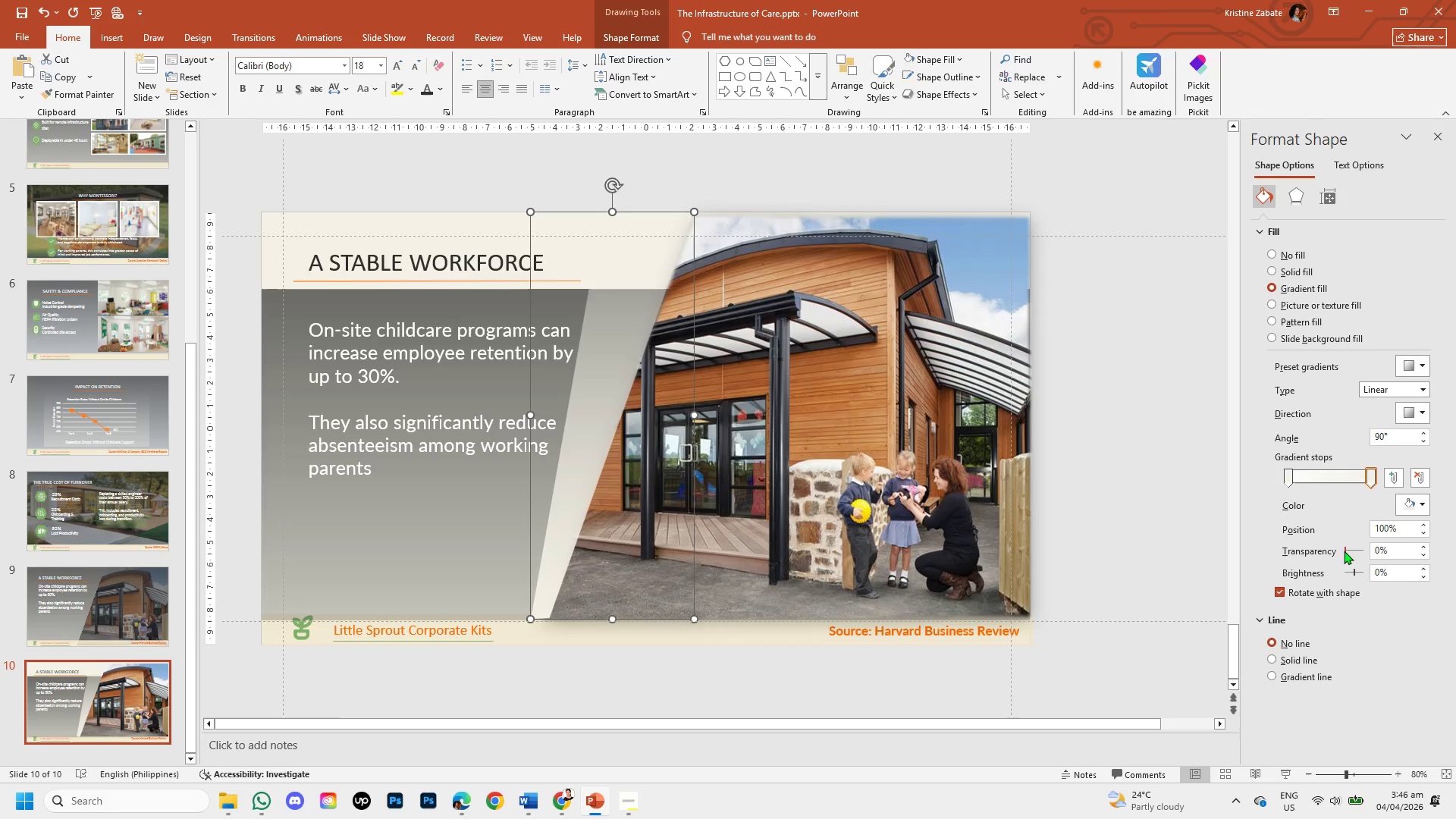 
left_click_drag(start_coordinate=[1345, 550], to_coordinate=[1371, 556])
 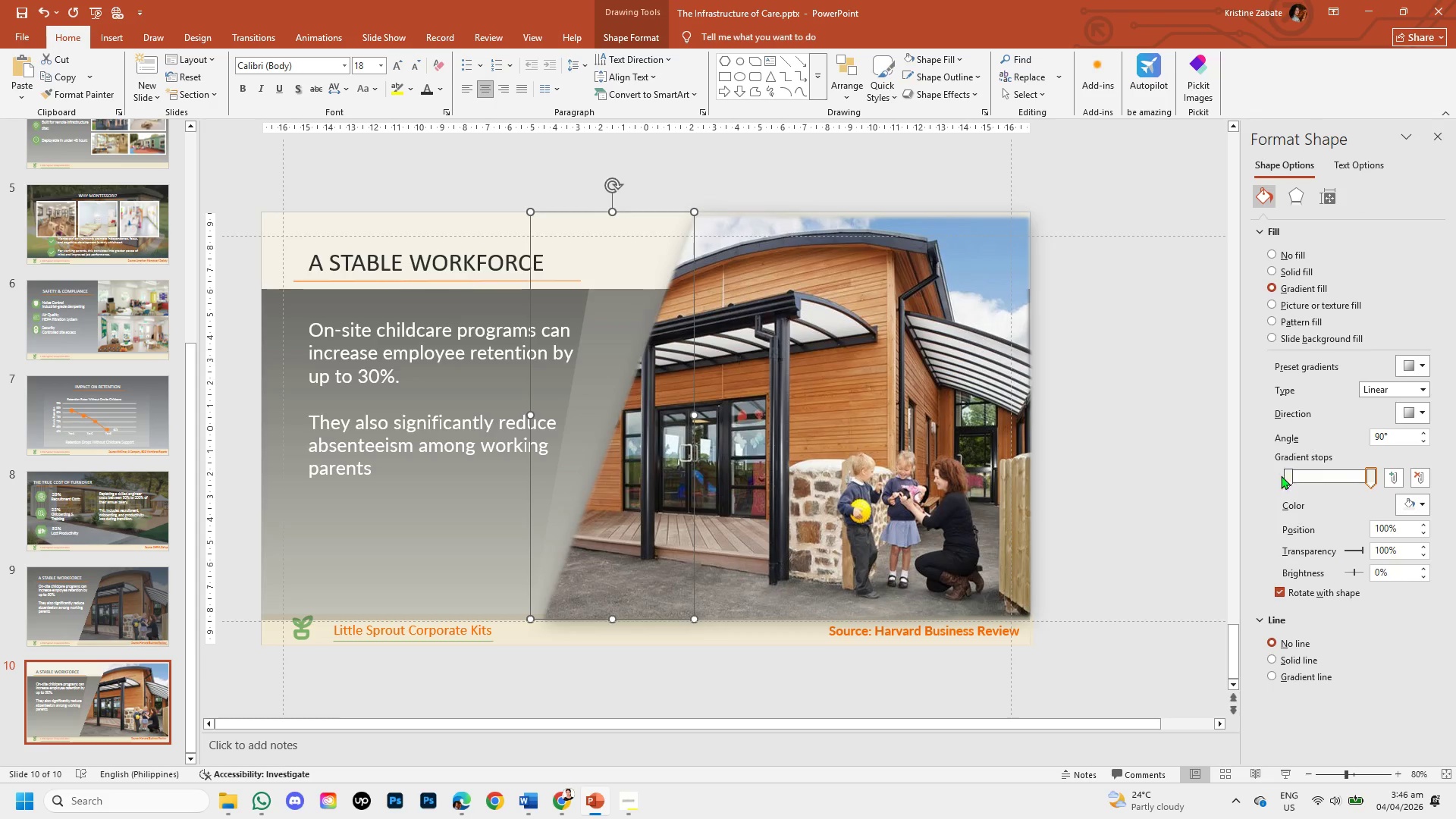 
left_click([1285, 475])
 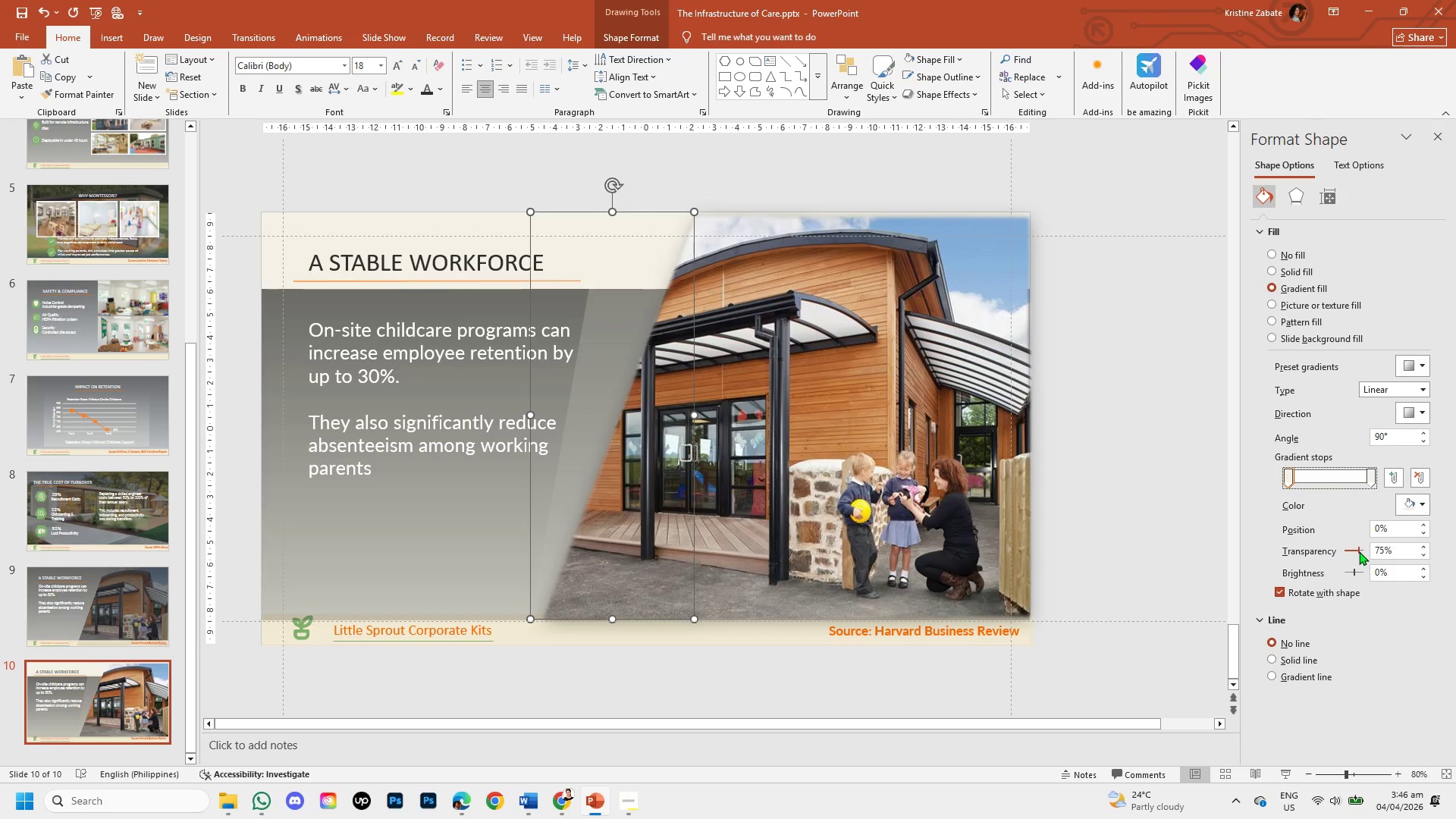 
left_click_drag(start_coordinate=[1359, 551], to_coordinate=[1363, 550])
 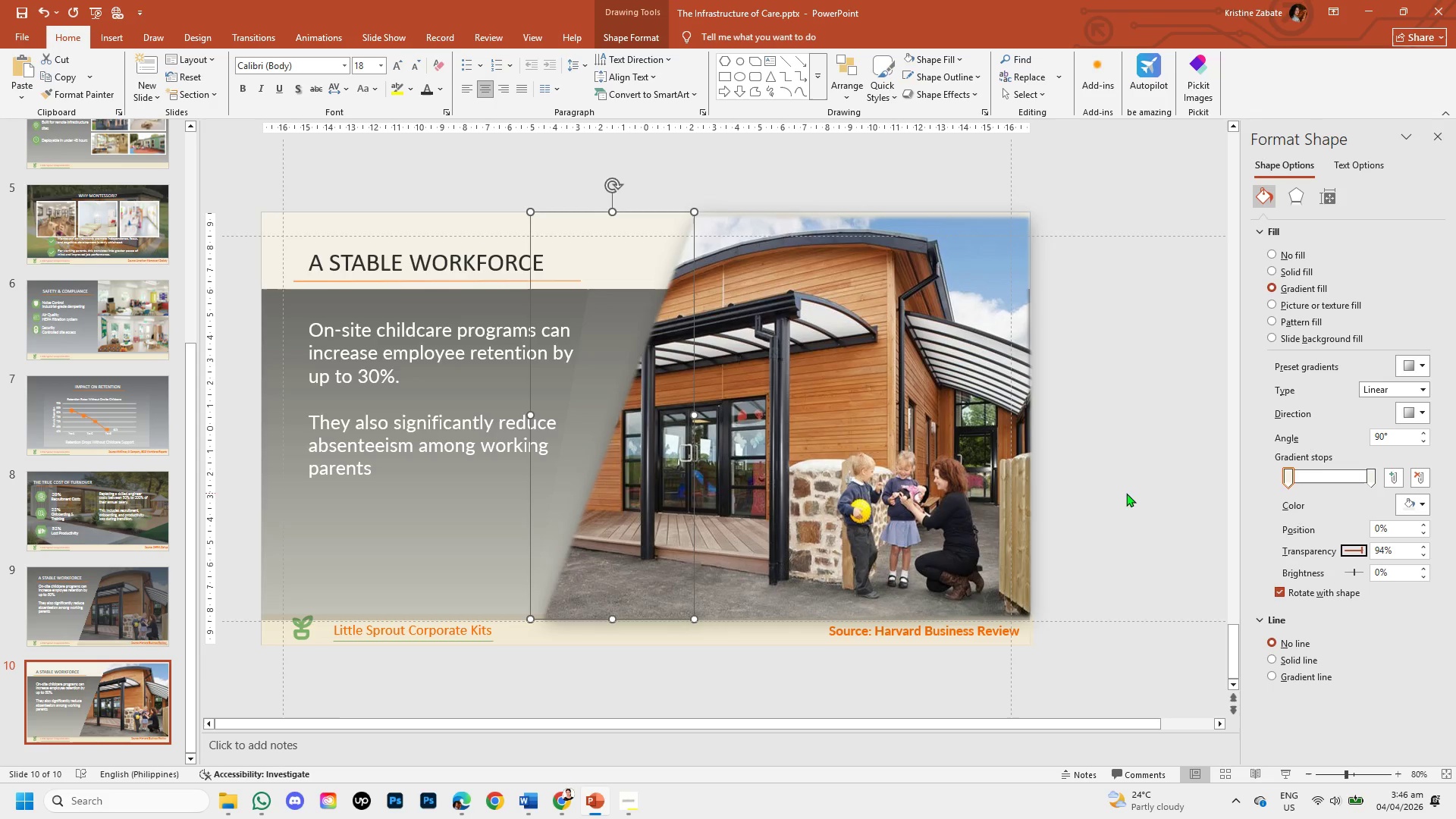 
left_click([1126, 493])
 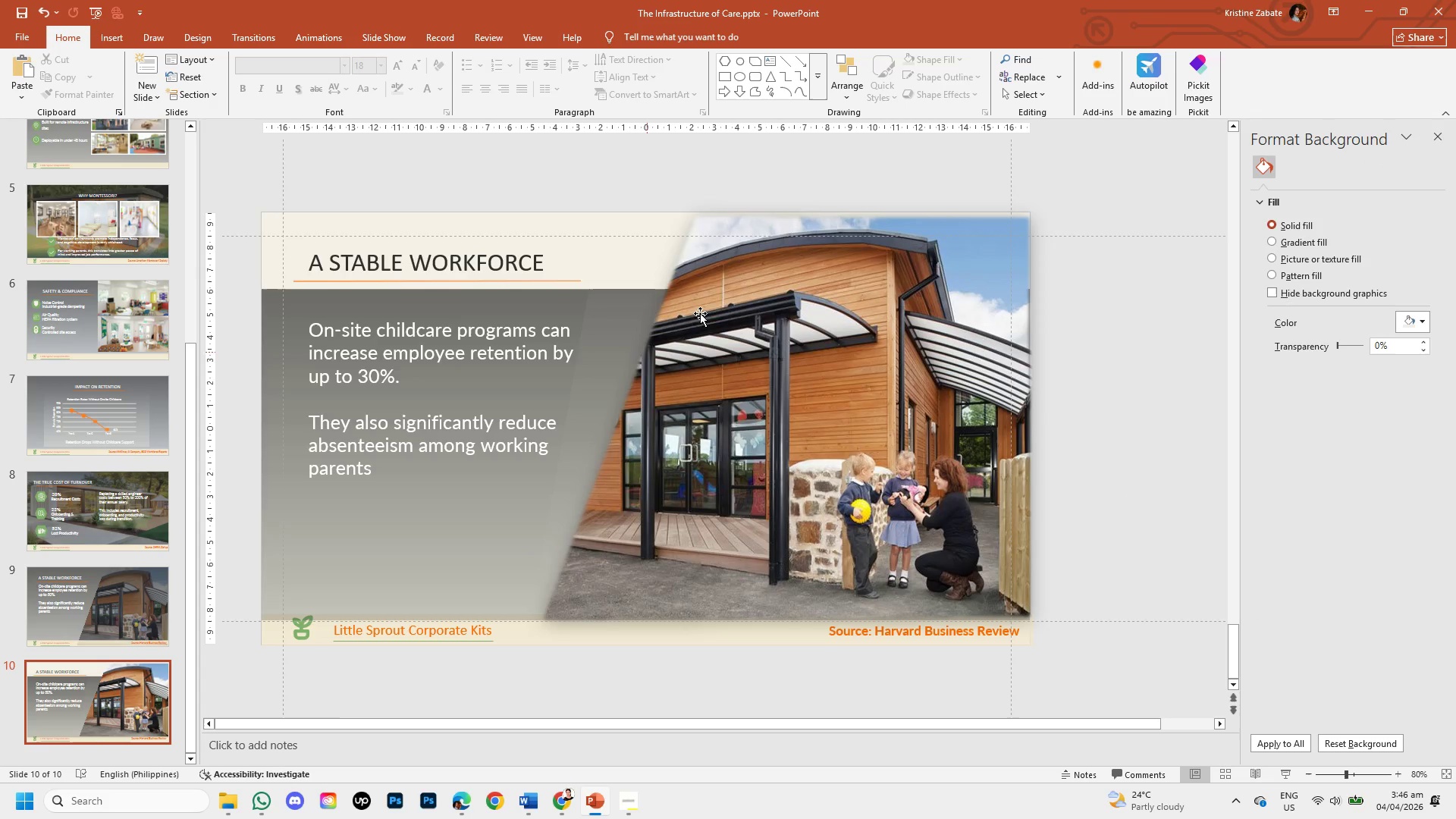 
left_click([825, 336])
 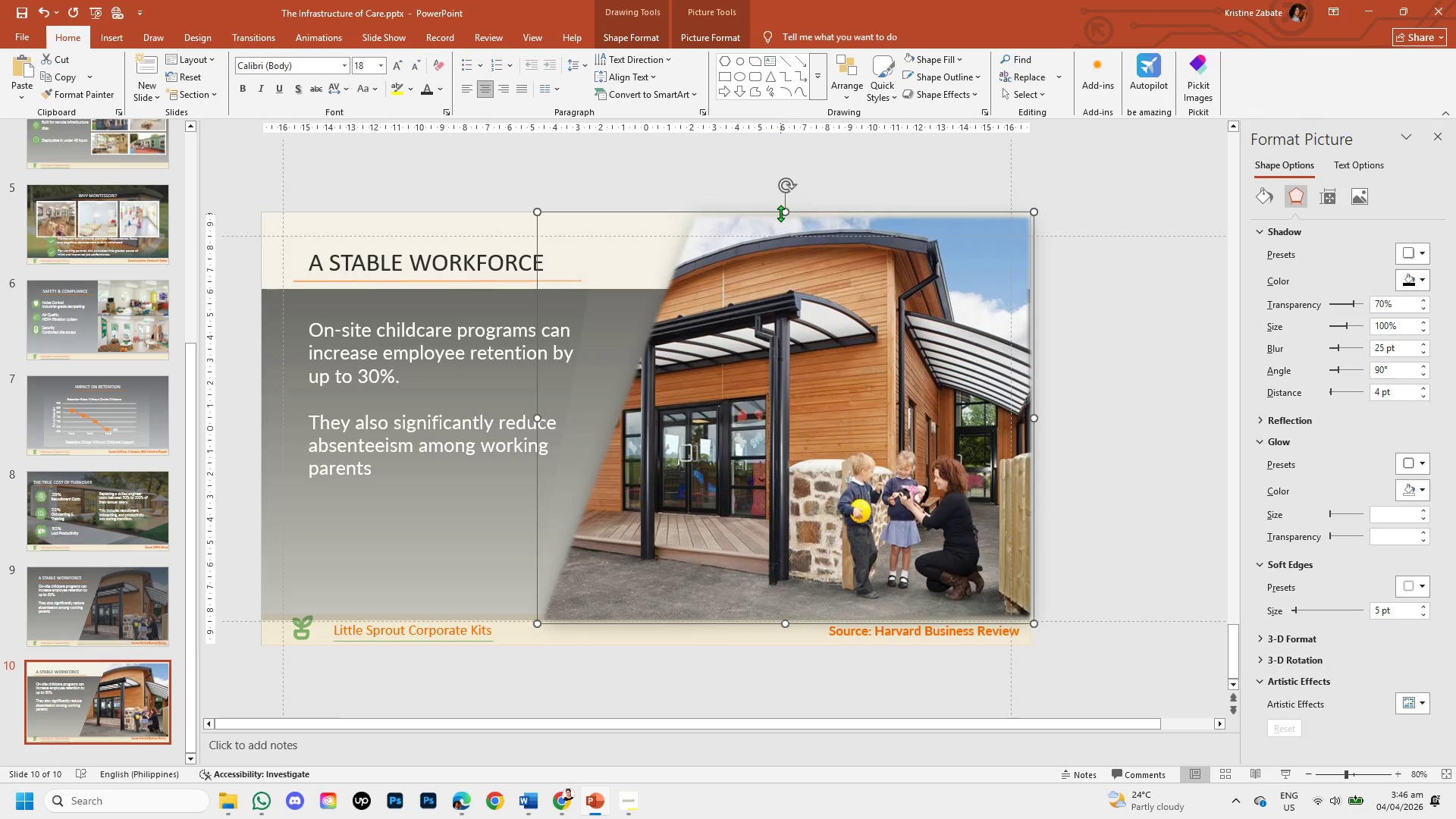 
left_click_drag(start_coordinate=[784, 209], to_coordinate=[778, 292])
 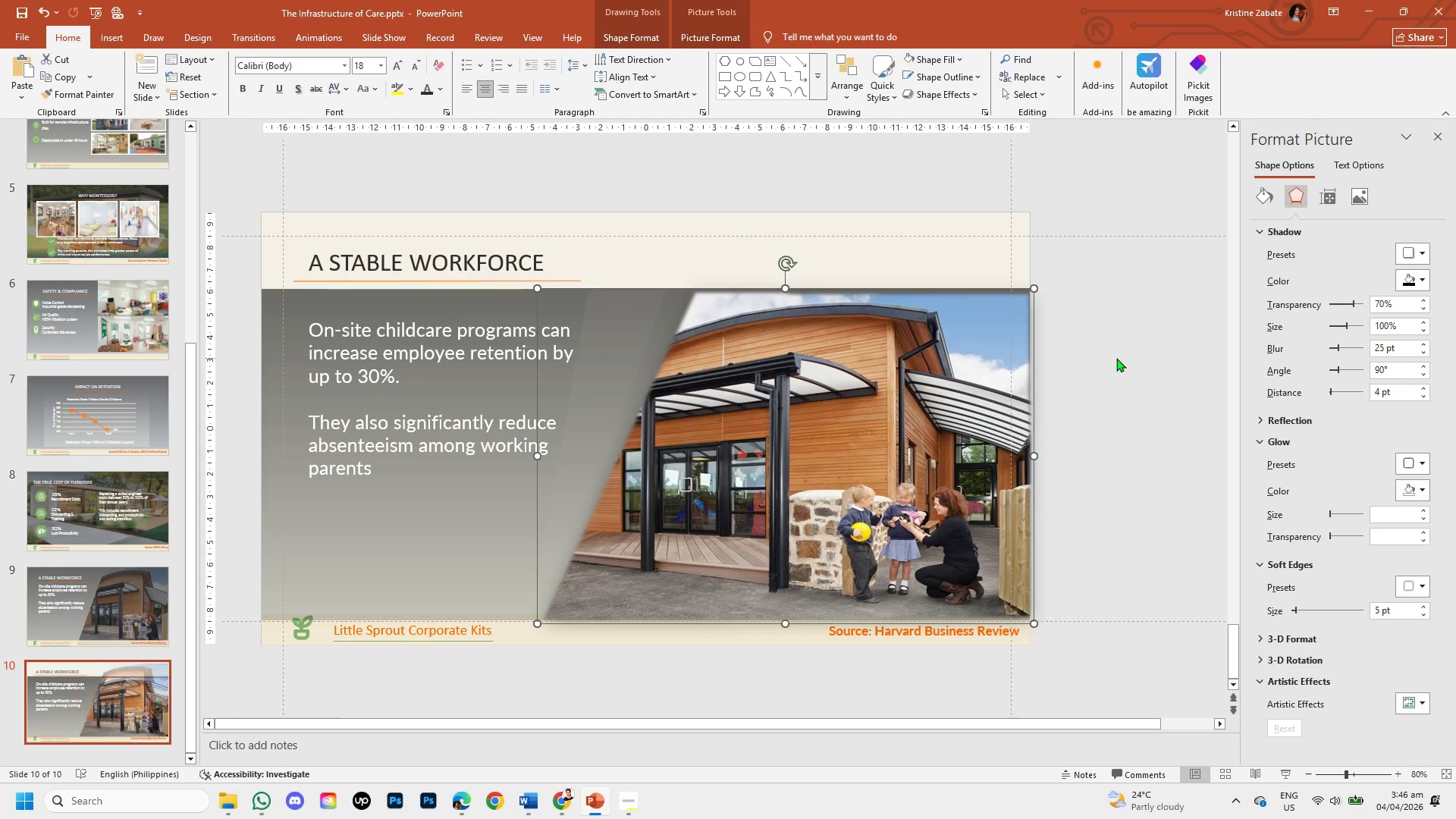 
left_click([1116, 358])
 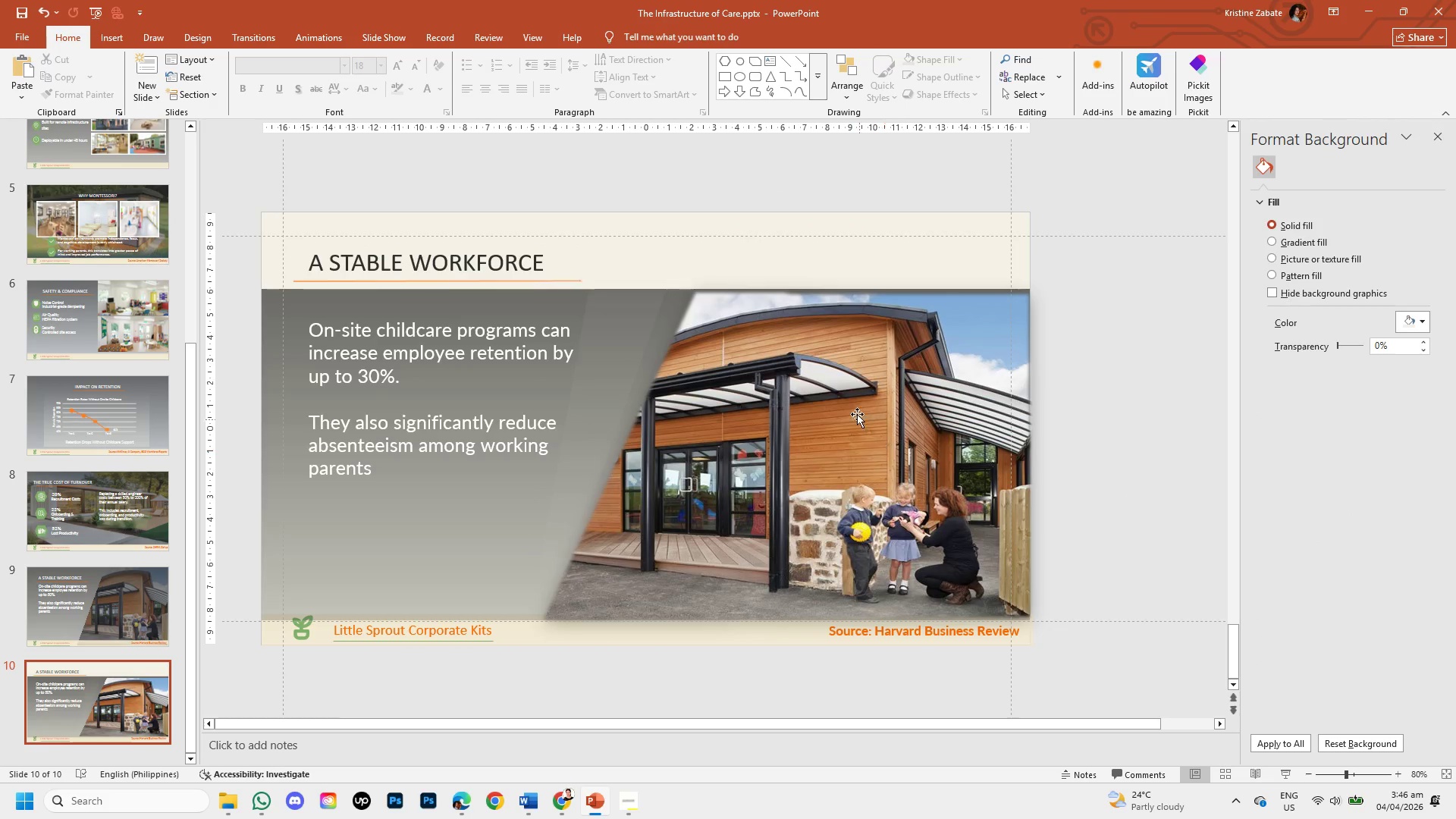 
left_click([852, 384])
 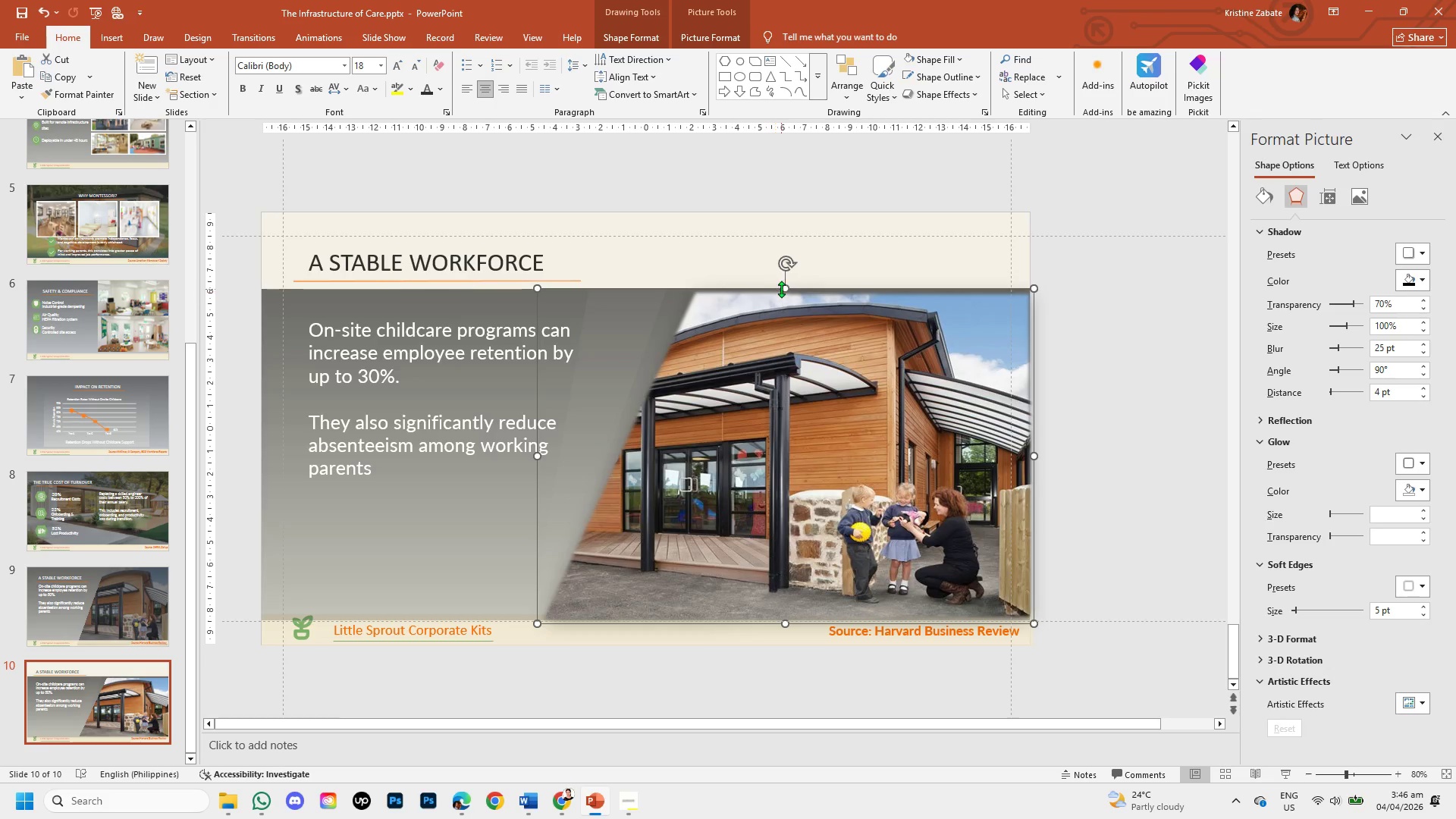 
left_click_drag(start_coordinate=[782, 289], to_coordinate=[783, 283])
 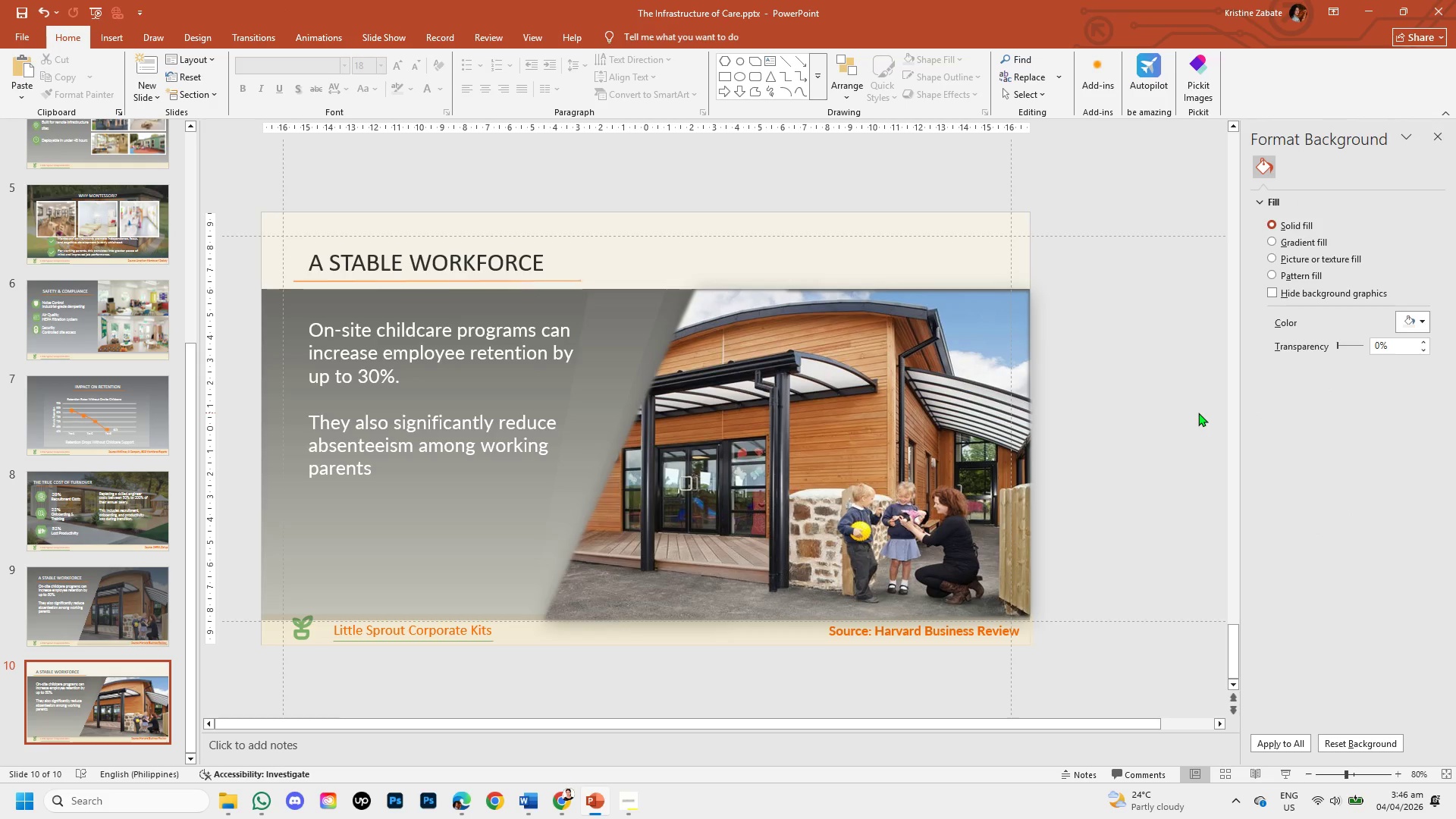 
wait(8.05)
 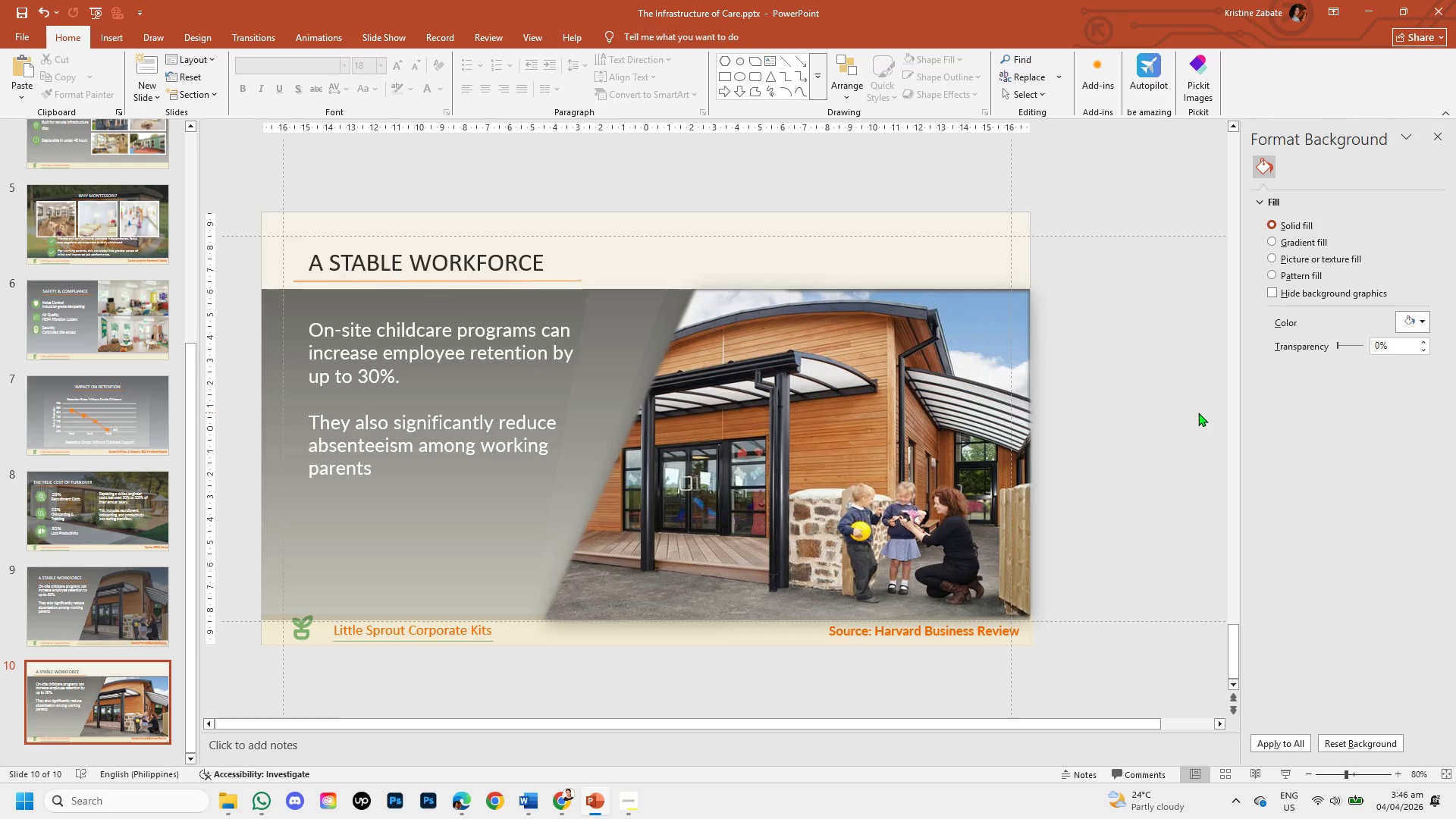 
left_click([852, 331])
 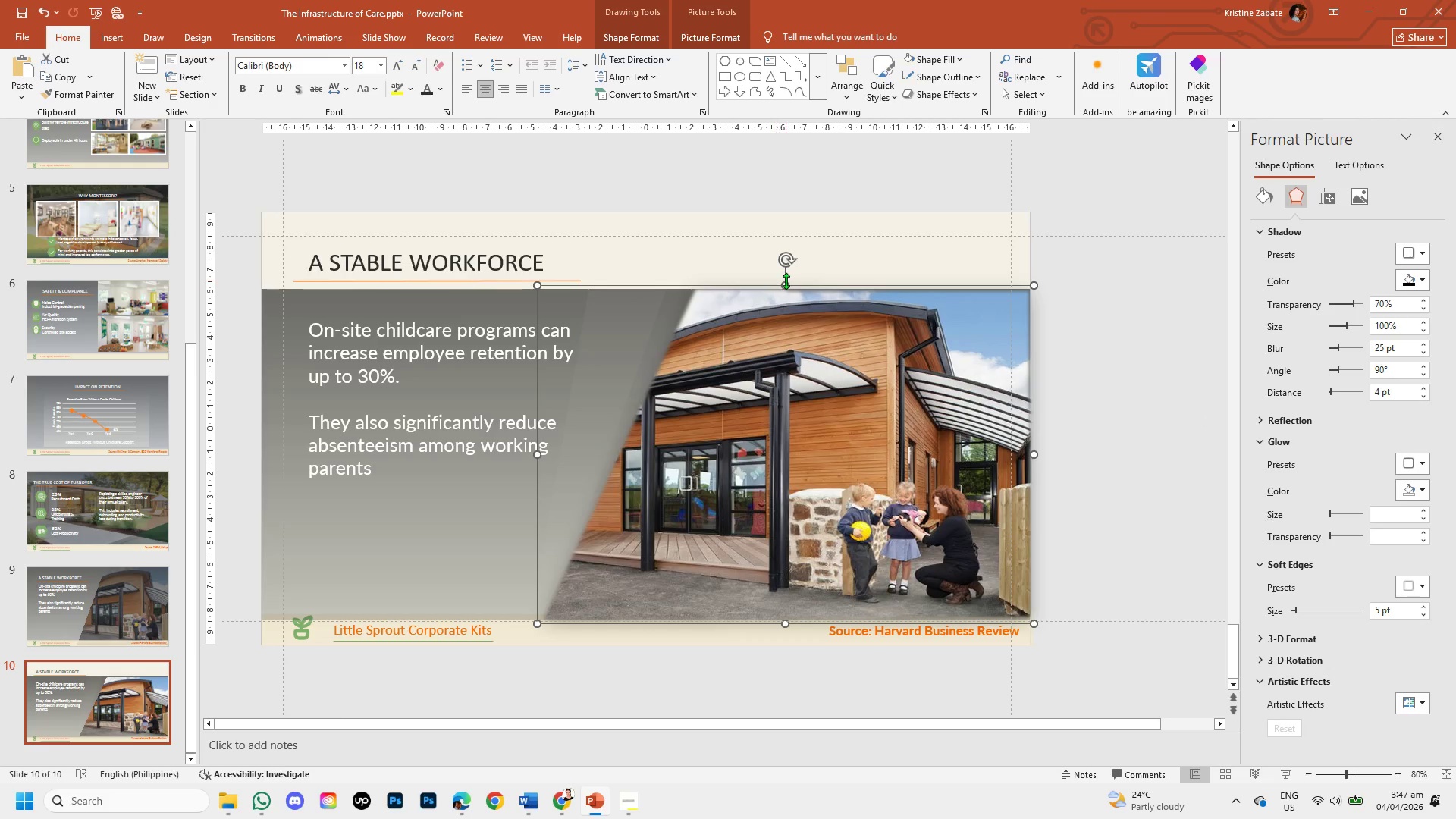 
left_click_drag(start_coordinate=[786, 281], to_coordinate=[777, 287])
 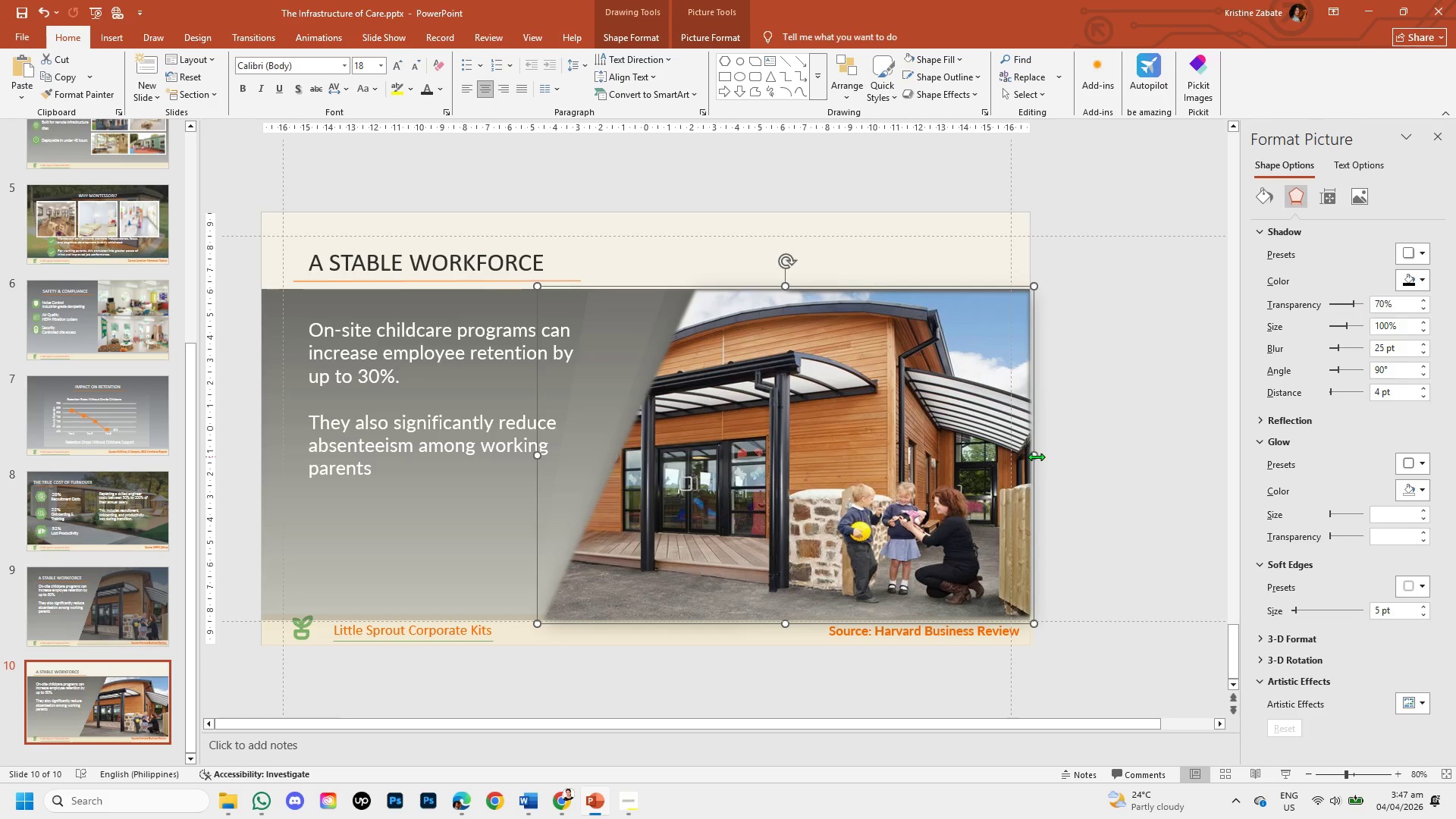 
left_click_drag(start_coordinate=[1034, 457], to_coordinate=[1029, 457])
 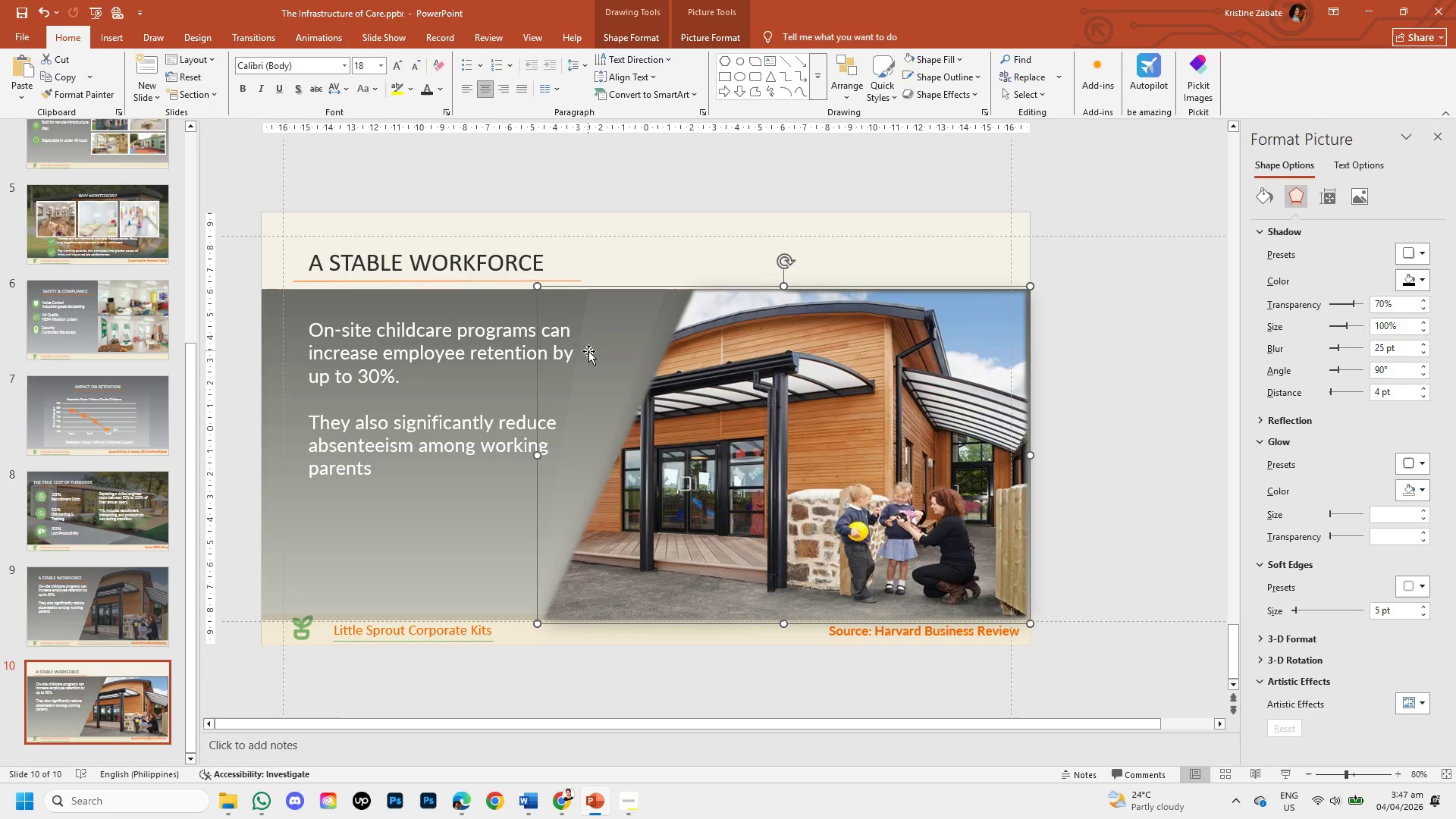 
left_click([591, 351])
 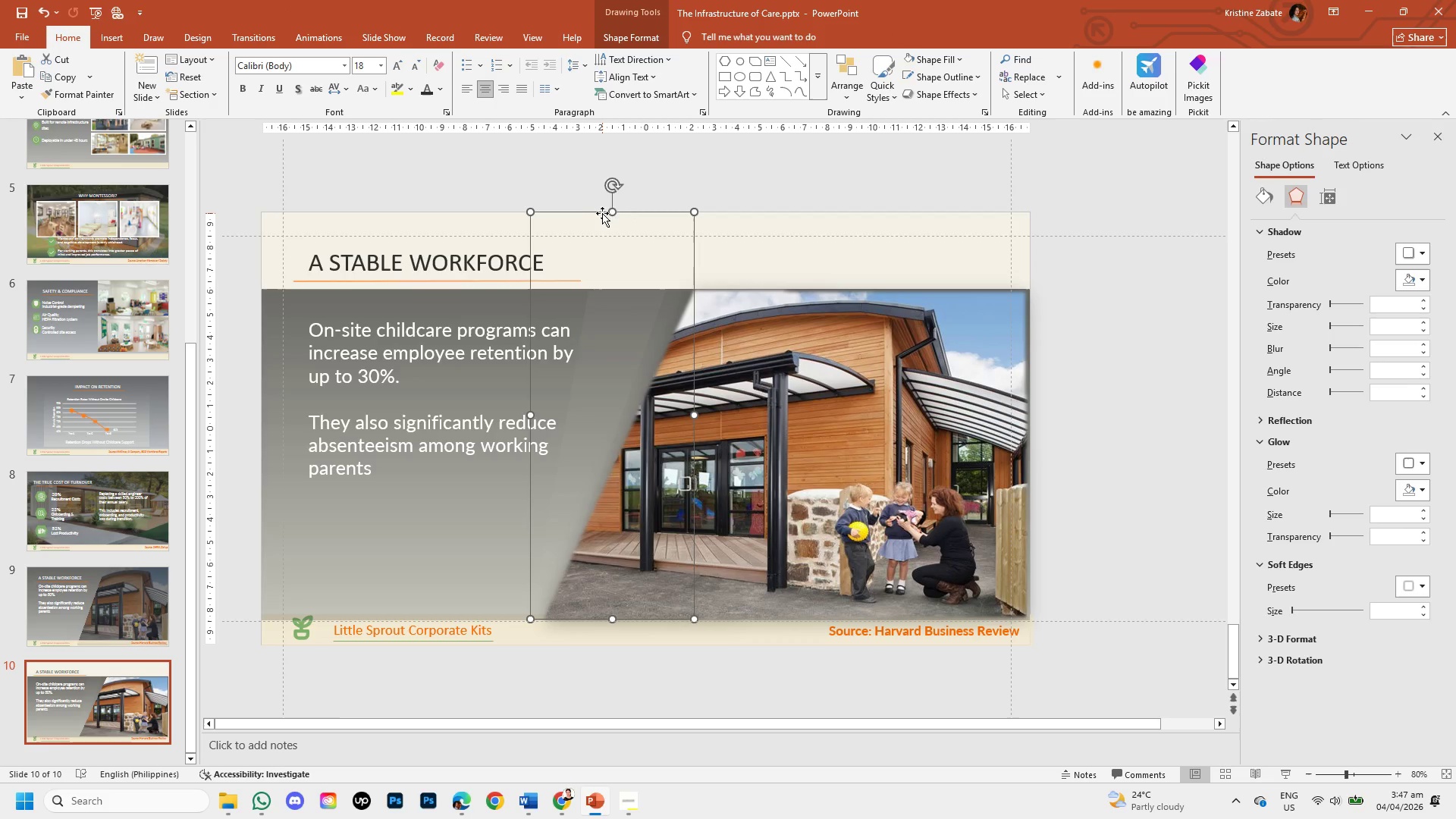 
left_click_drag(start_coordinate=[612, 212], to_coordinate=[630, 290])
 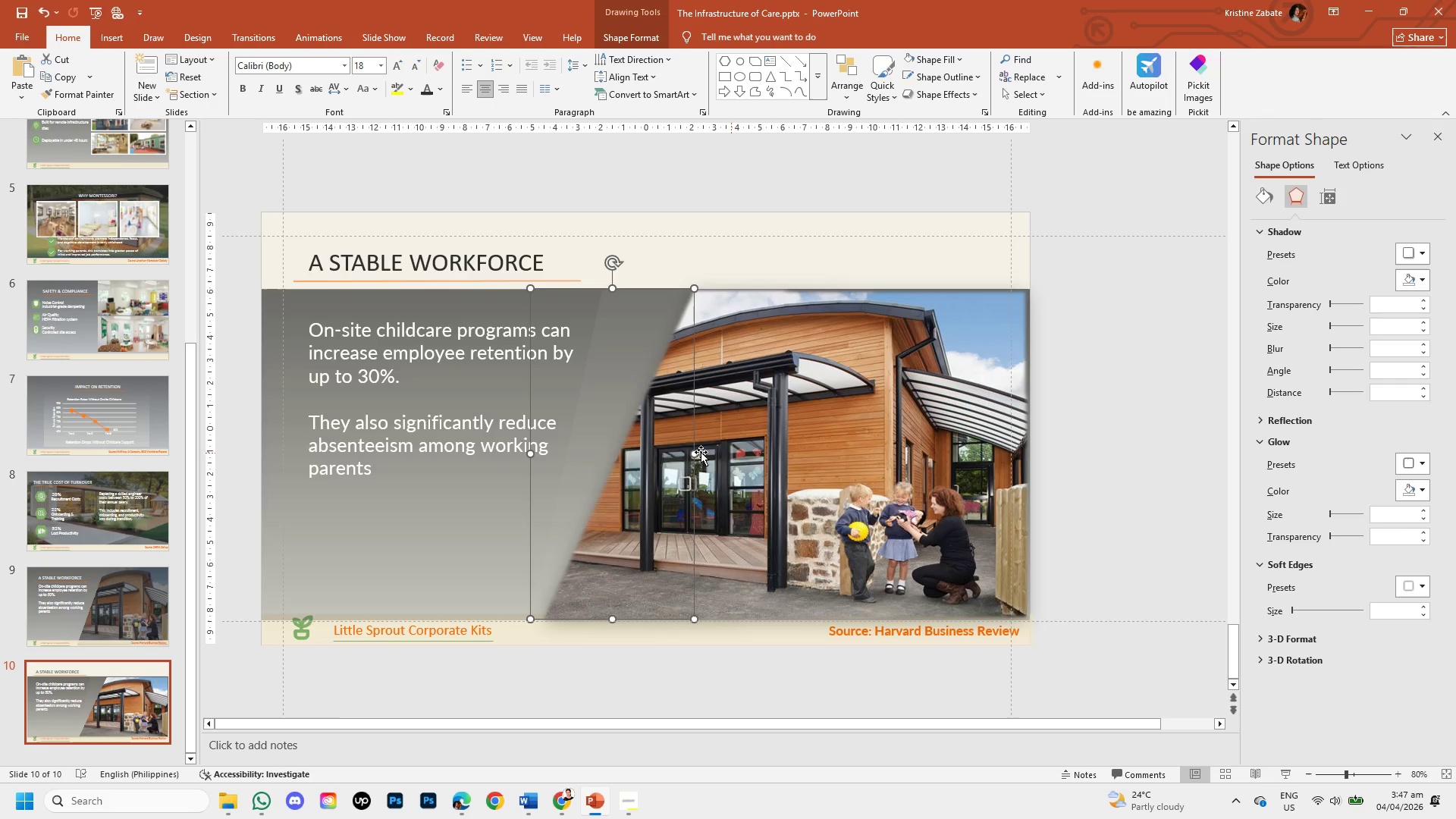 
left_click([612, 391])
 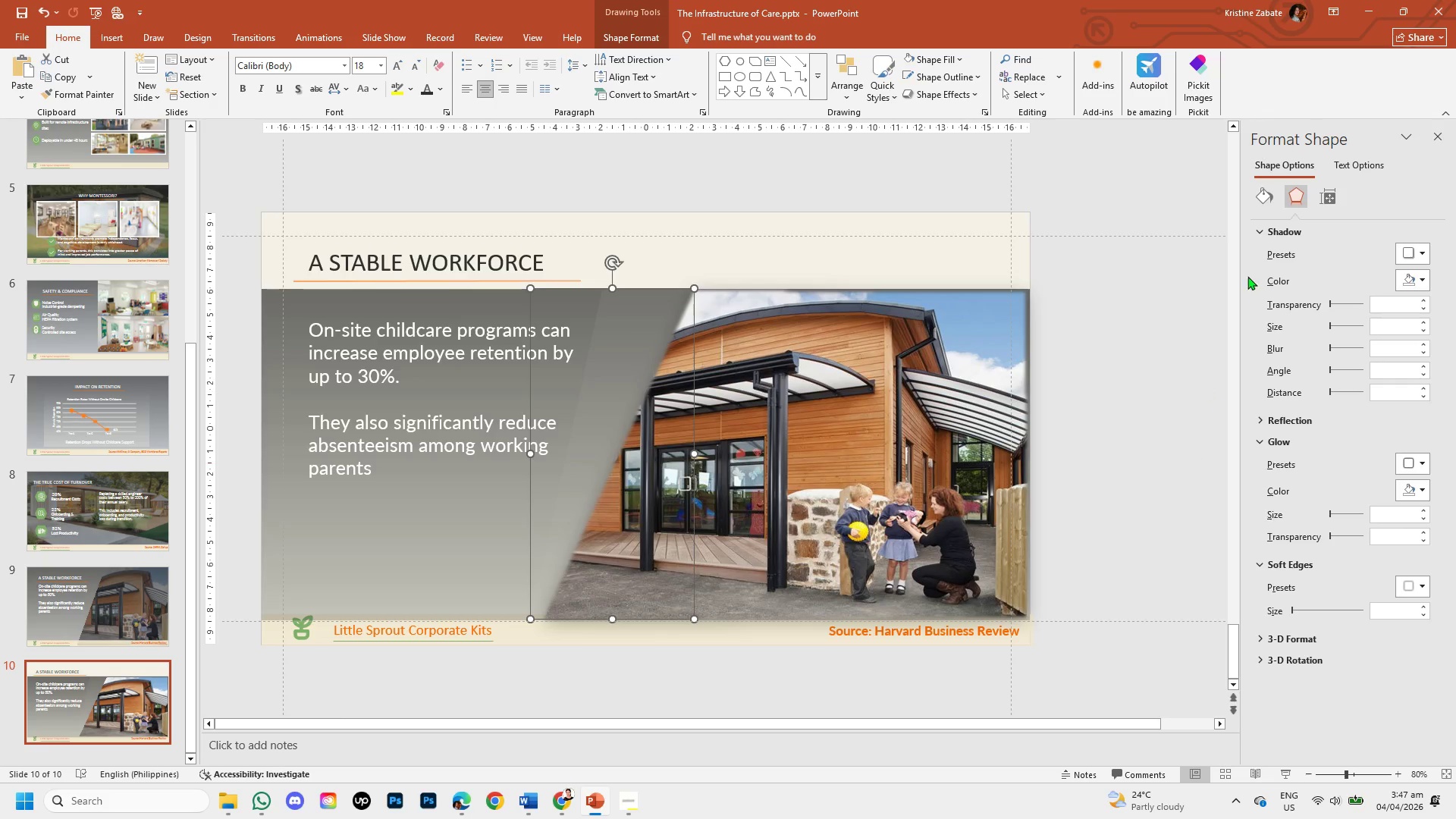 
left_click([1265, 202])
 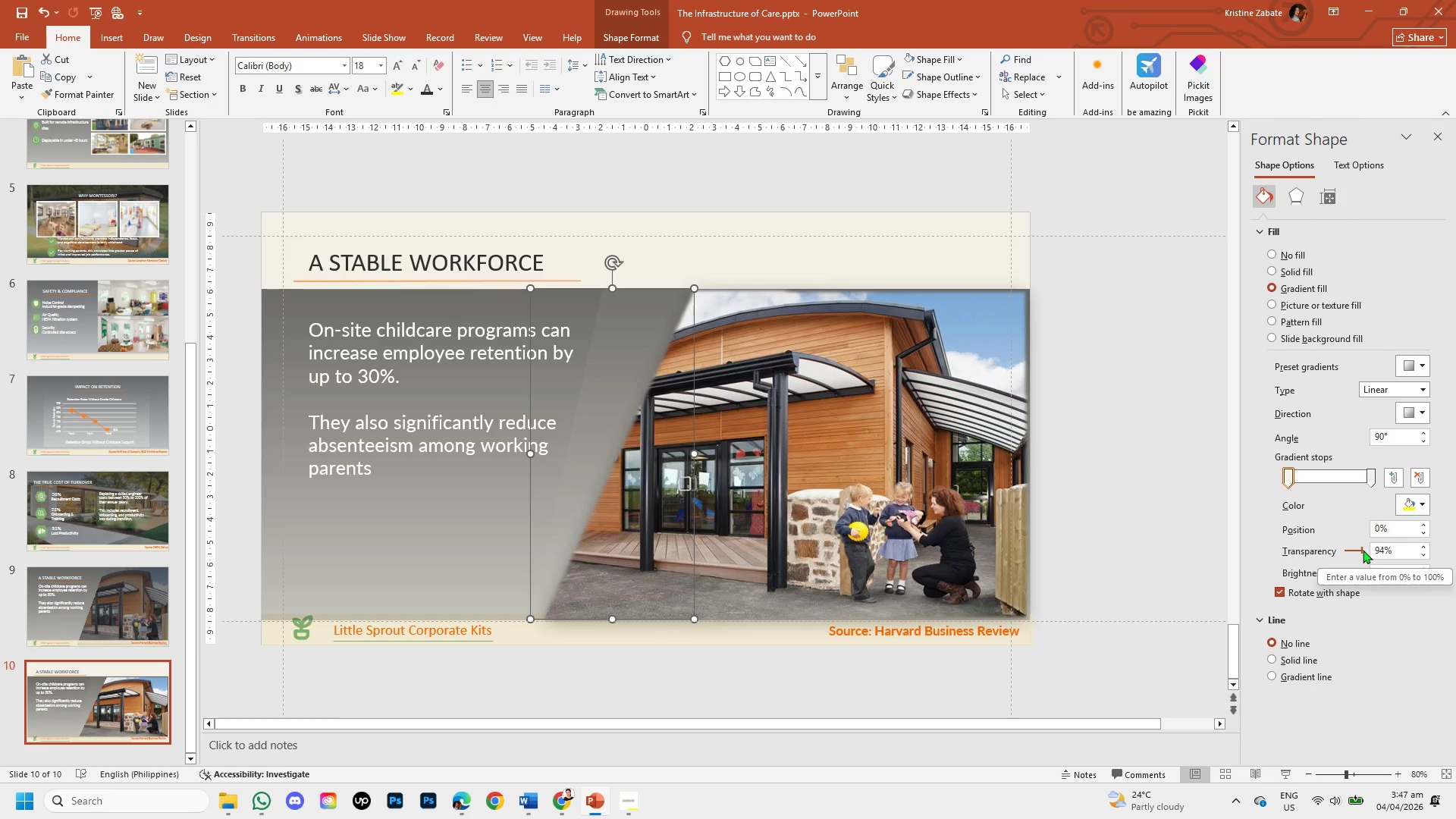 
left_click_drag(start_coordinate=[1363, 550], to_coordinate=[1367, 554])
 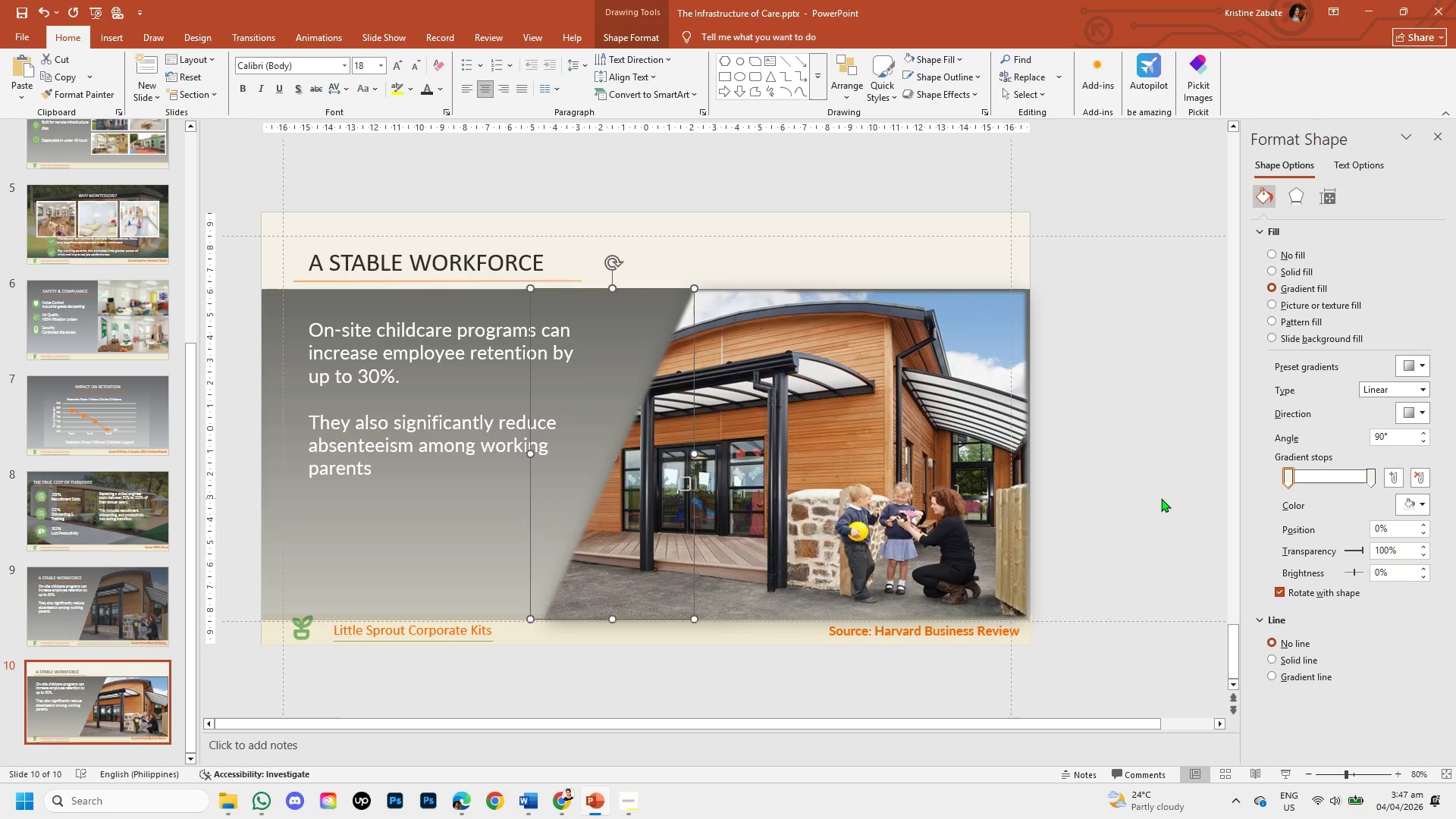 
left_click([1159, 498])
 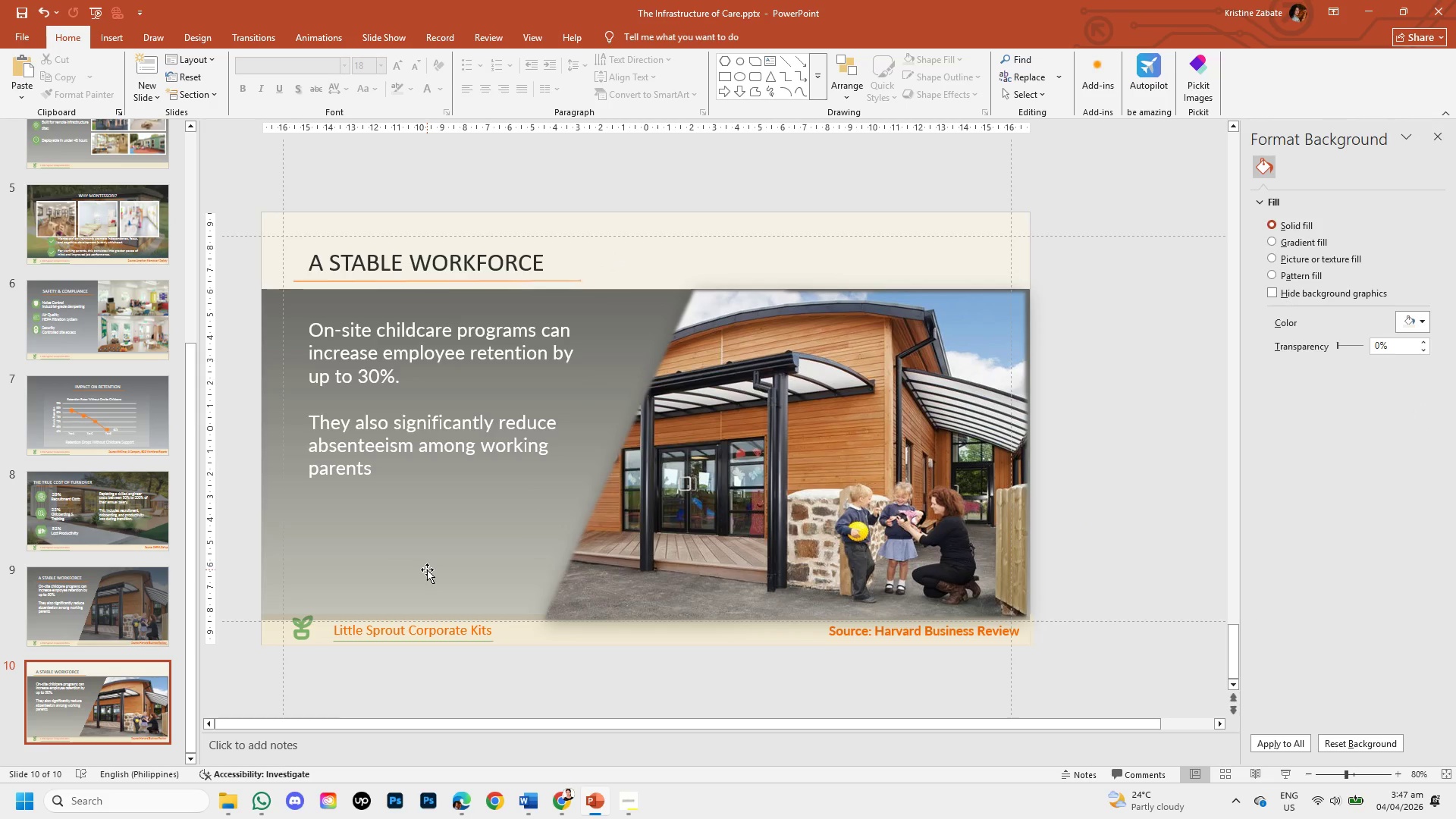 
wait(6.78)
 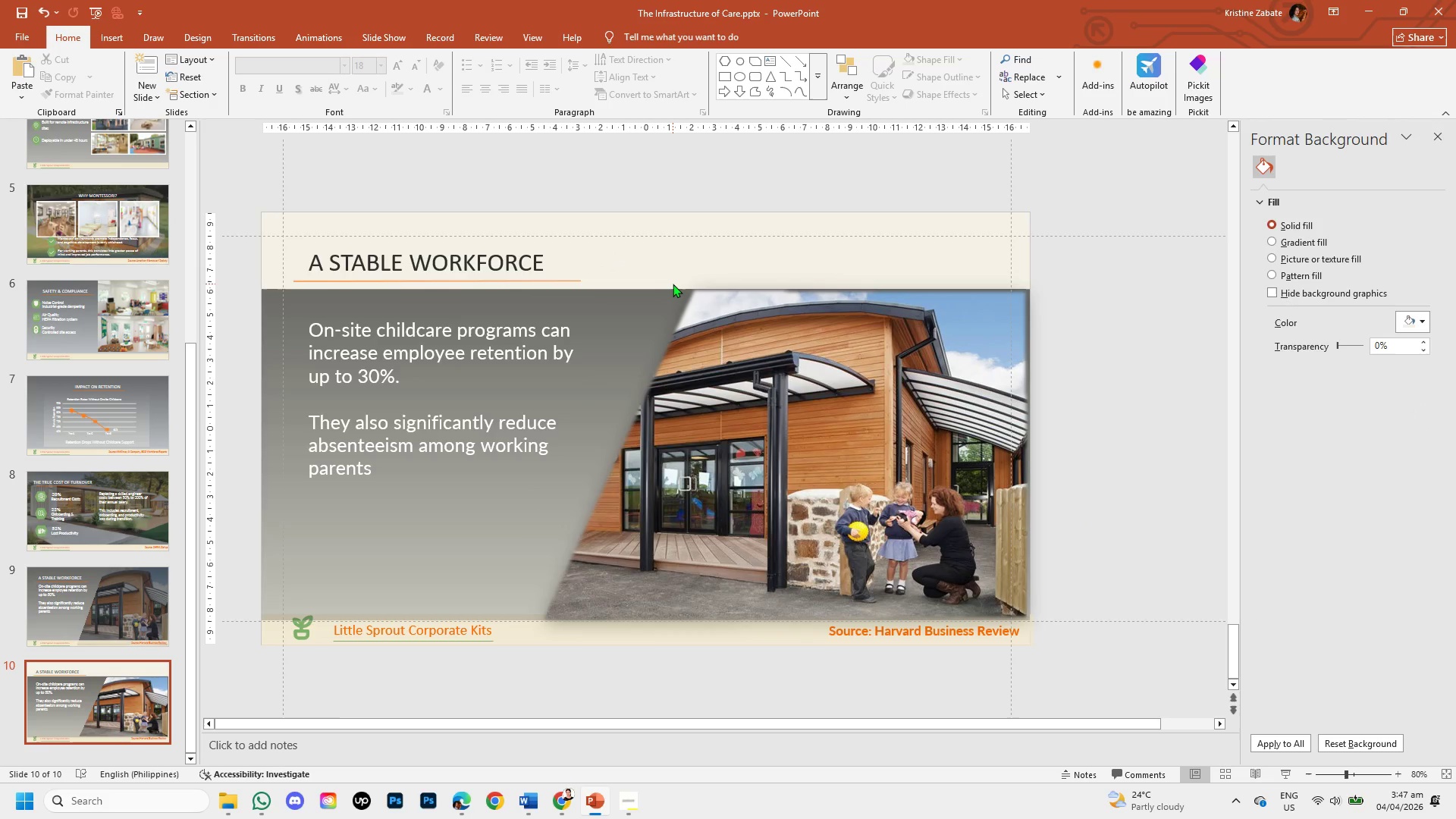 
left_click([77, 611])
 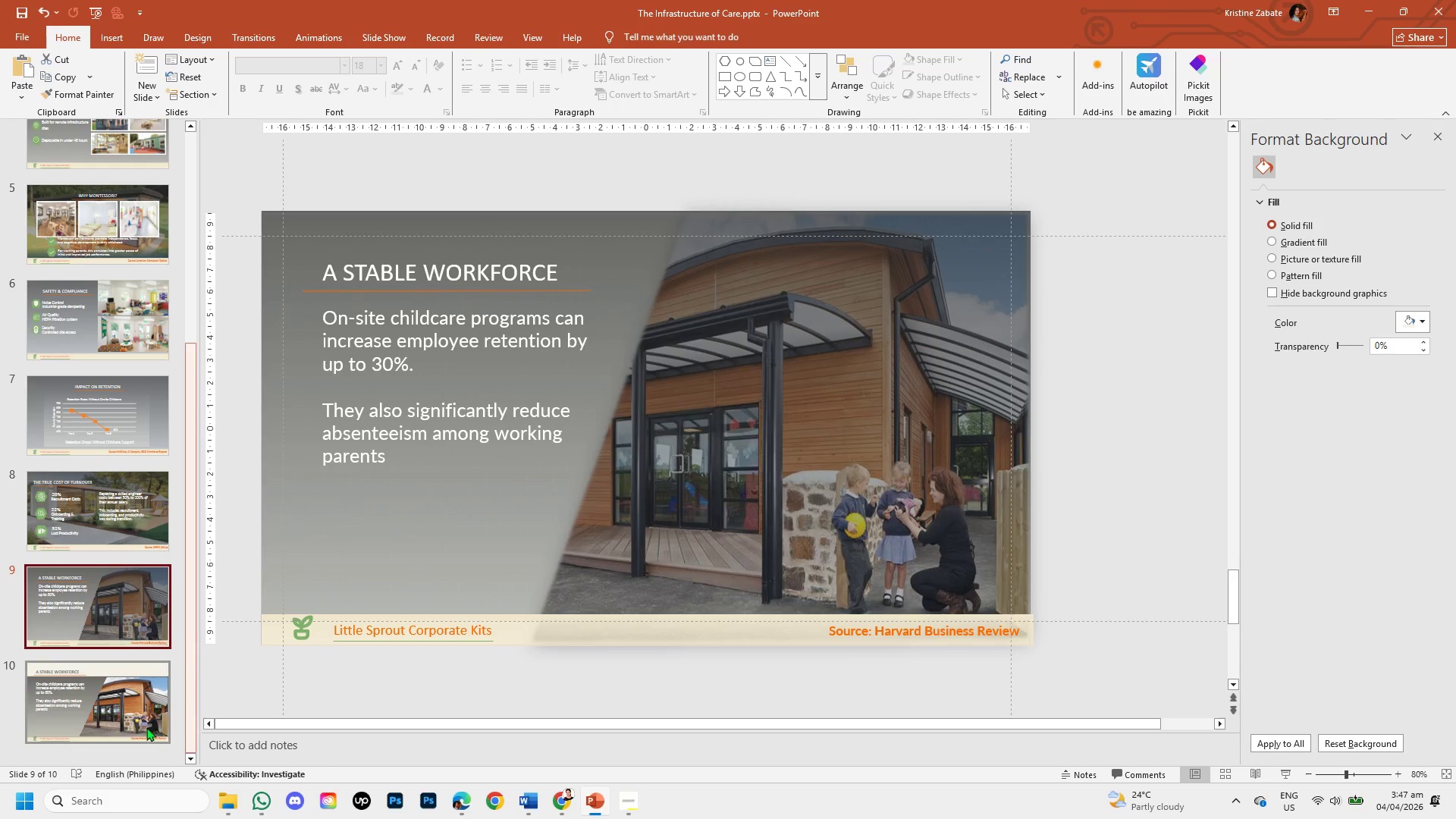 
left_click([109, 703])
 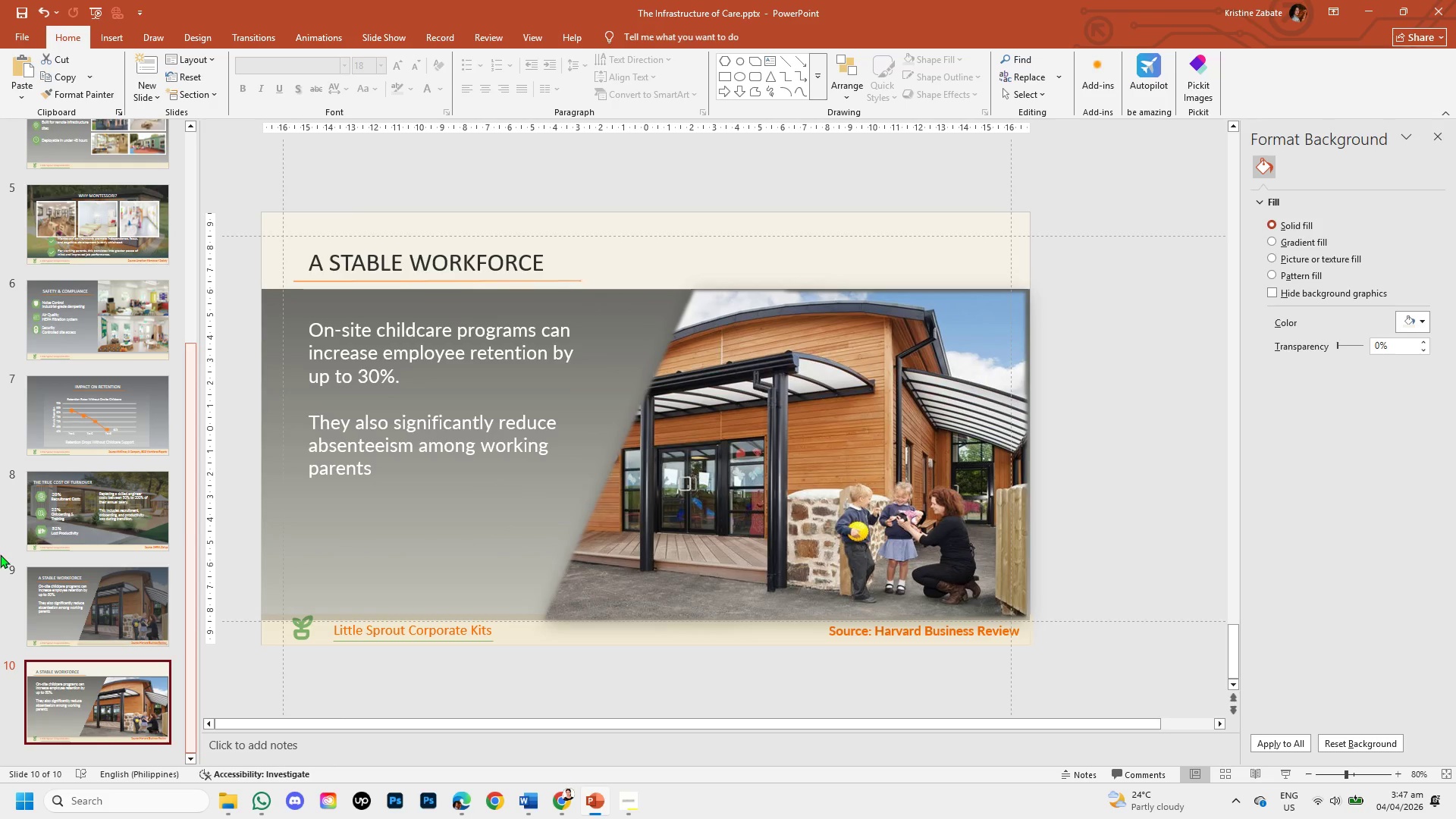 
wait(6.2)
 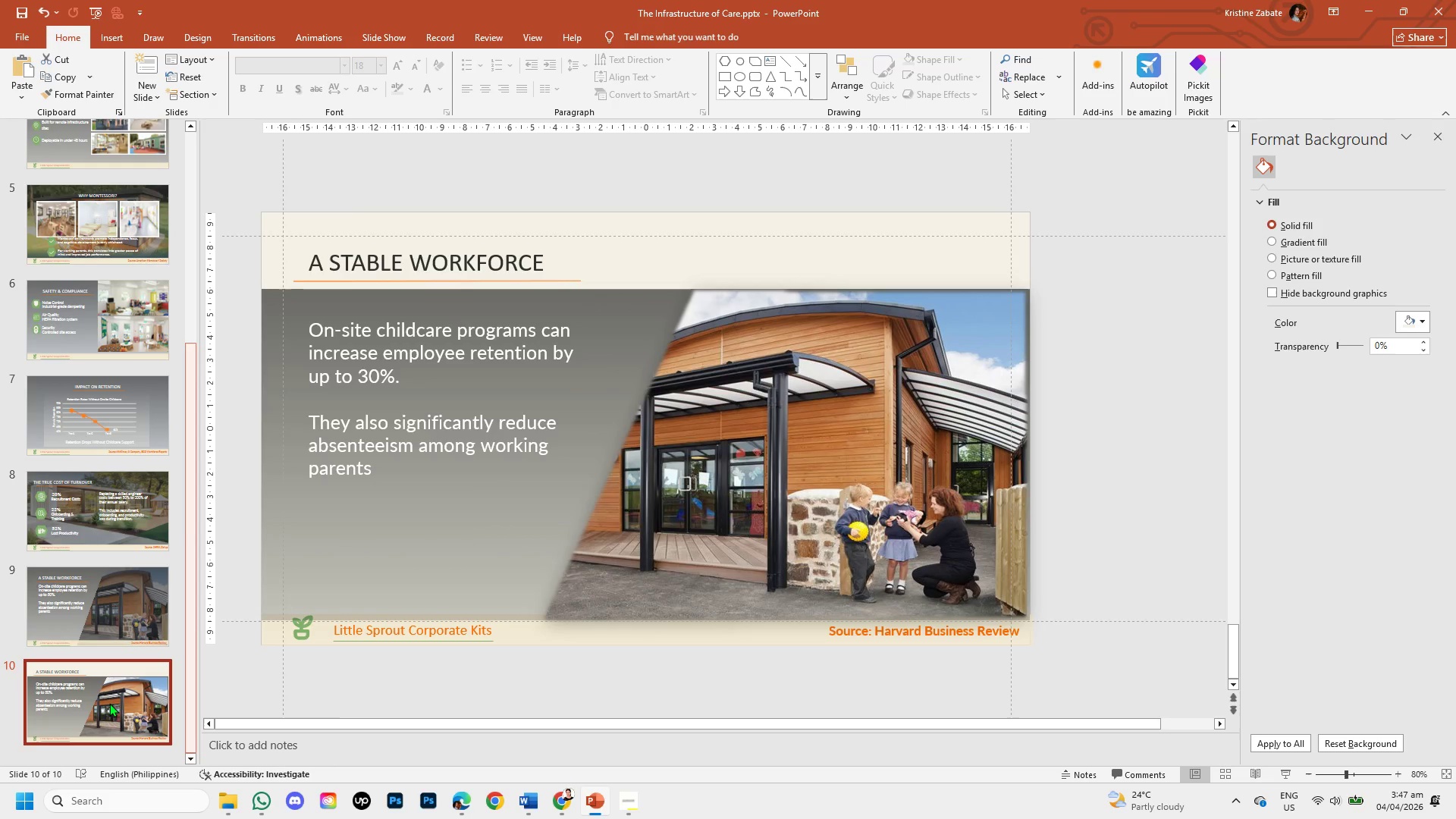 
left_click([90, 630])
 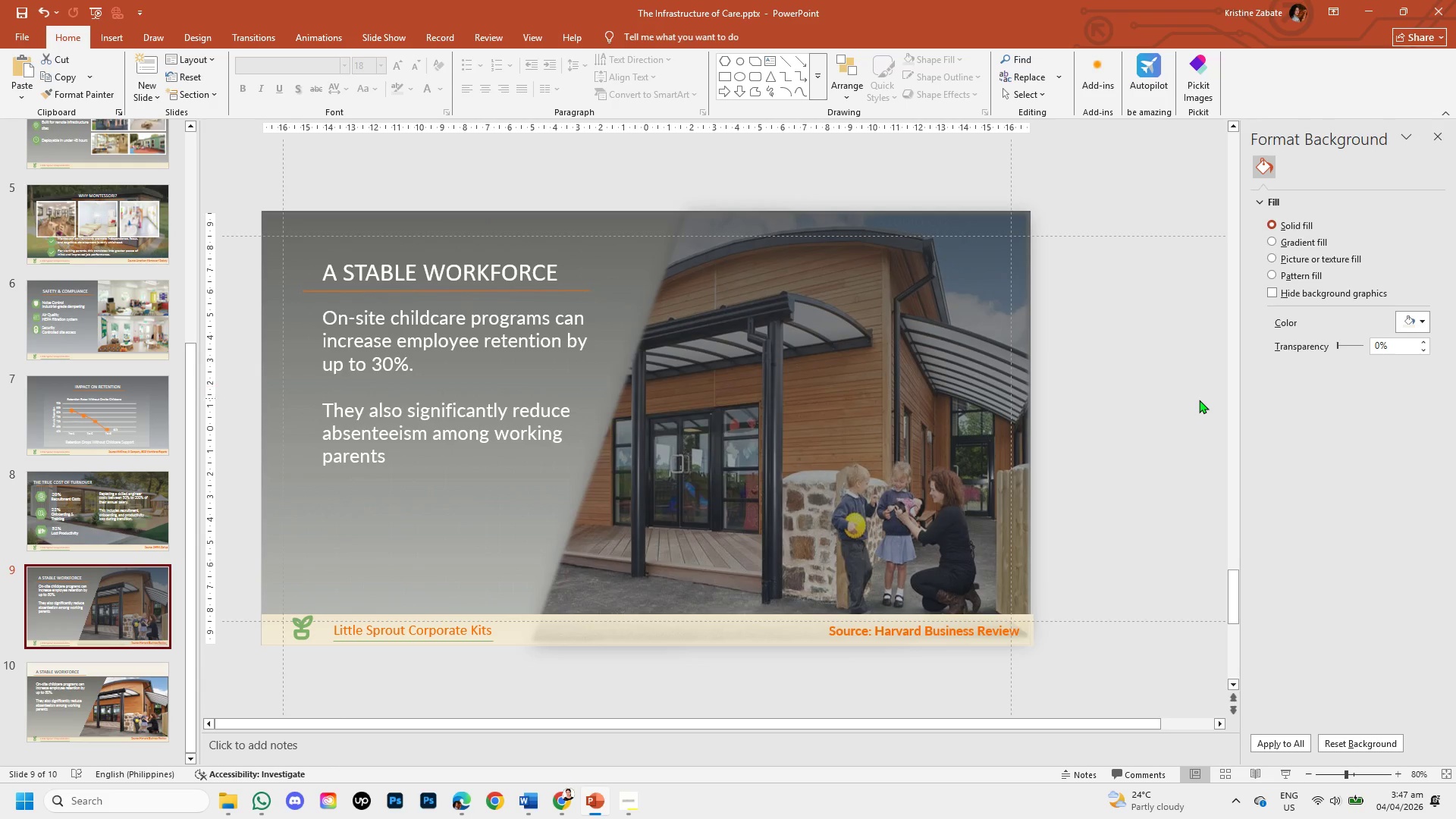 
left_click([909, 462])
 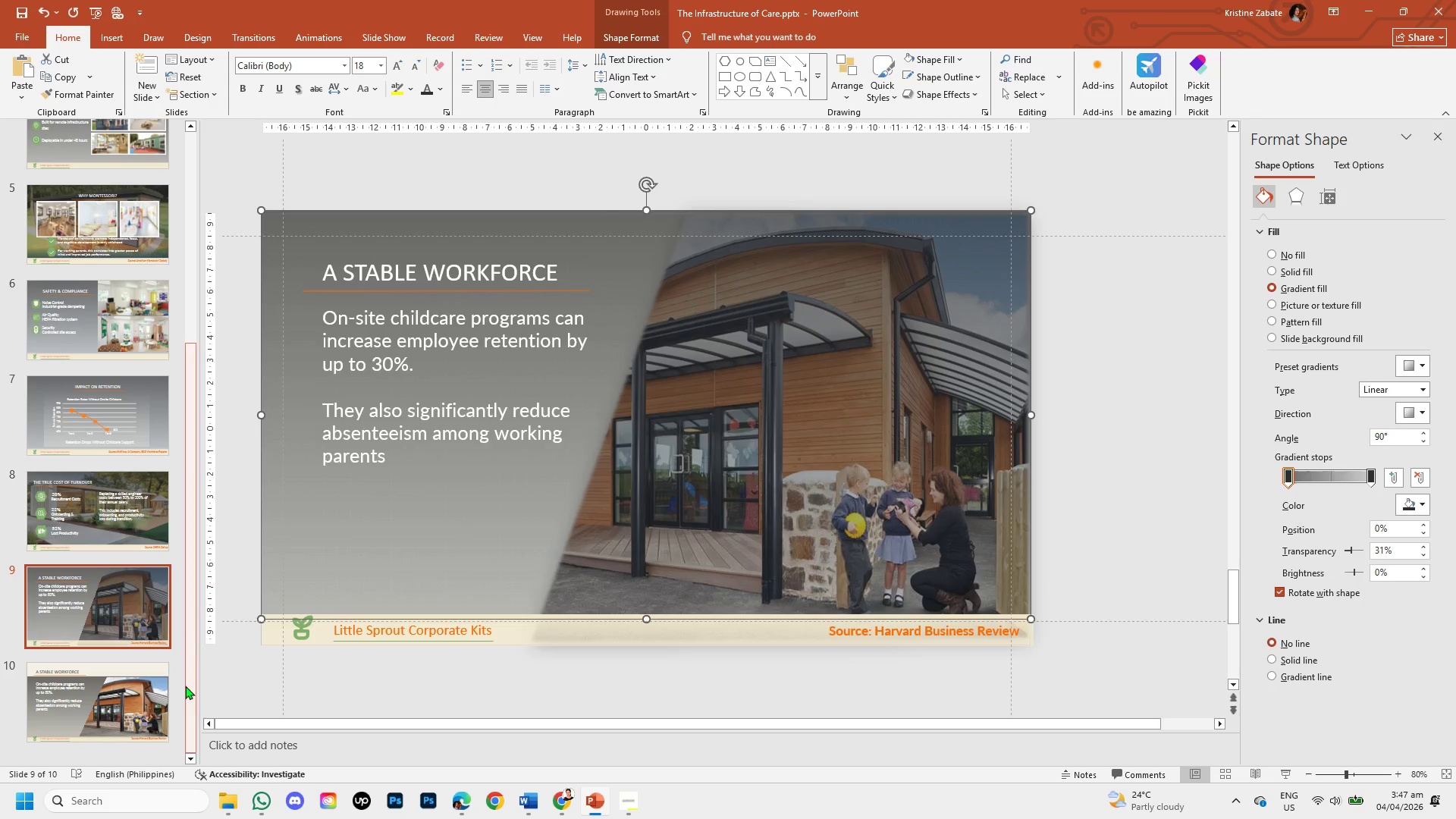 
left_click([124, 698])
 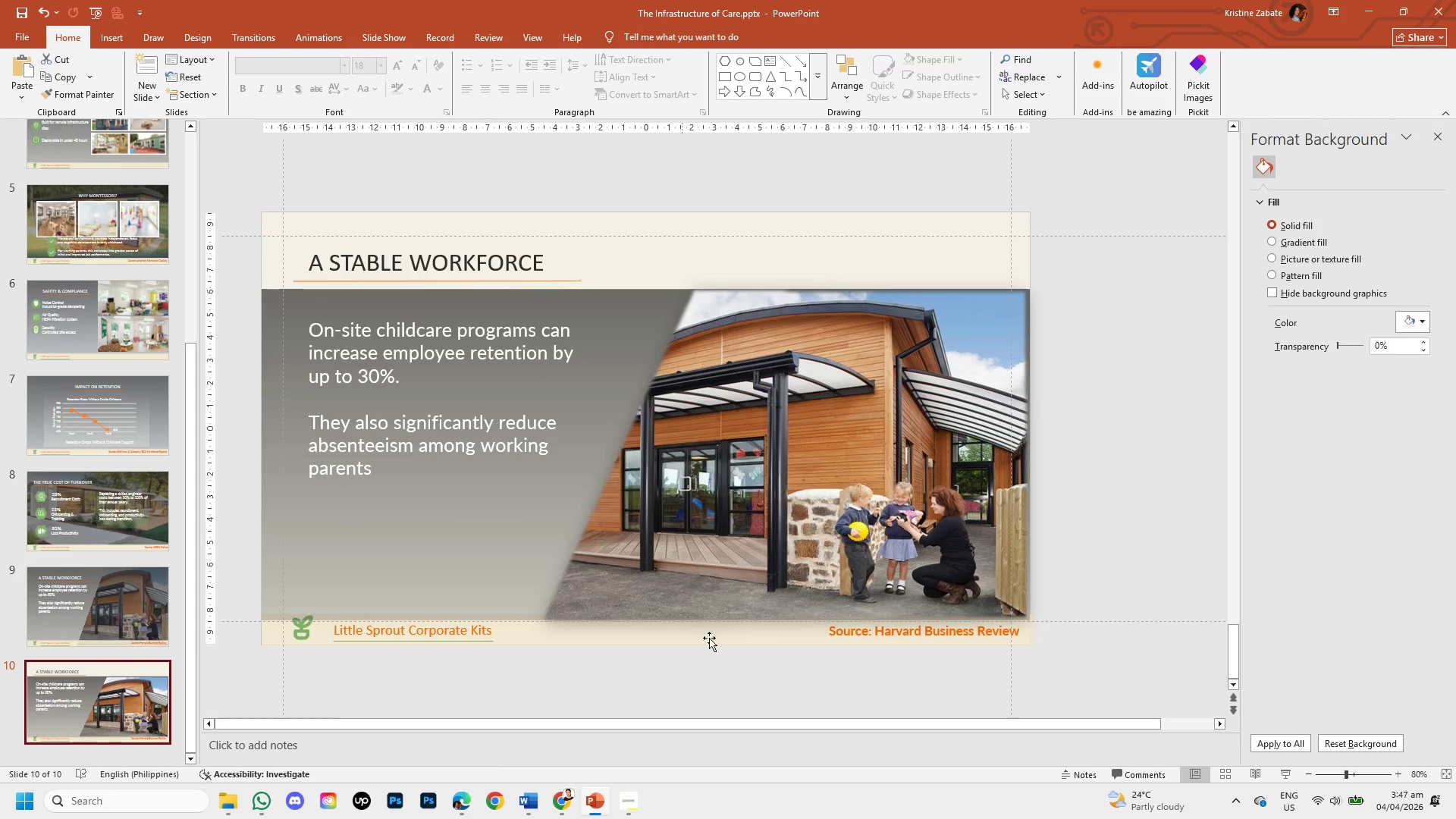 
wait(8.12)
 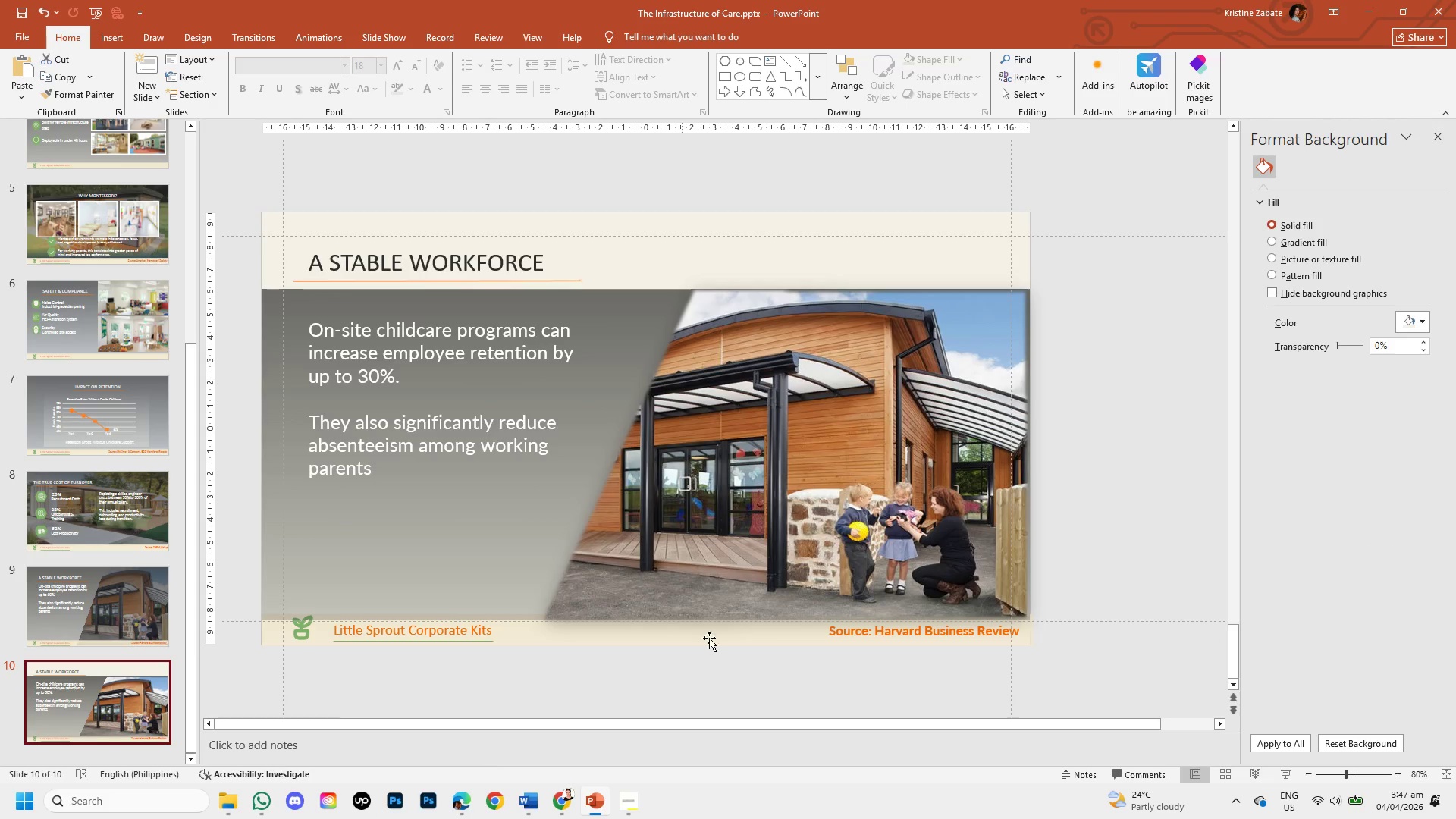 
left_click([139, 600])
 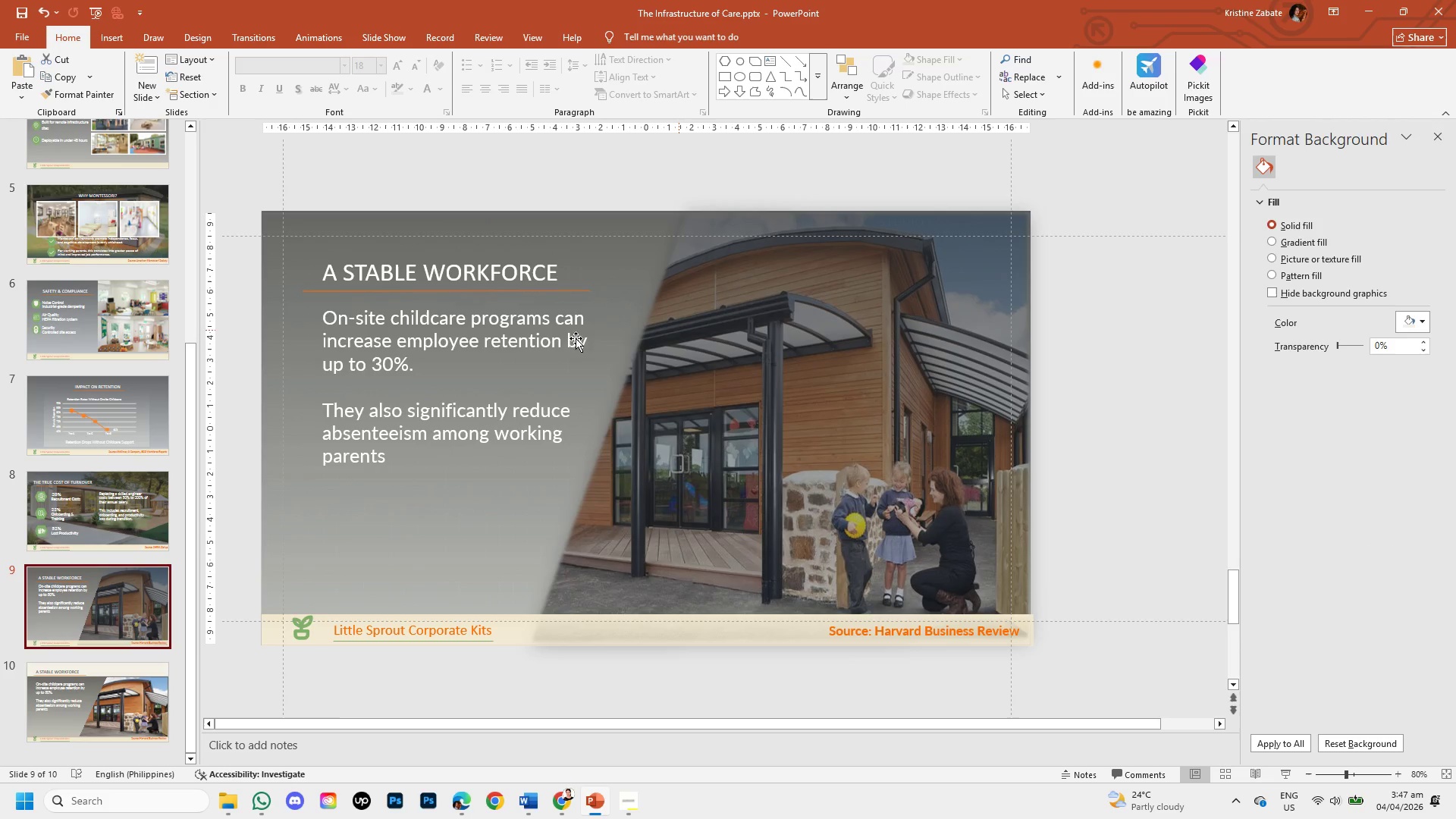 
left_click_drag(start_coordinate=[415, 347], to_coordinate=[441, 360])
 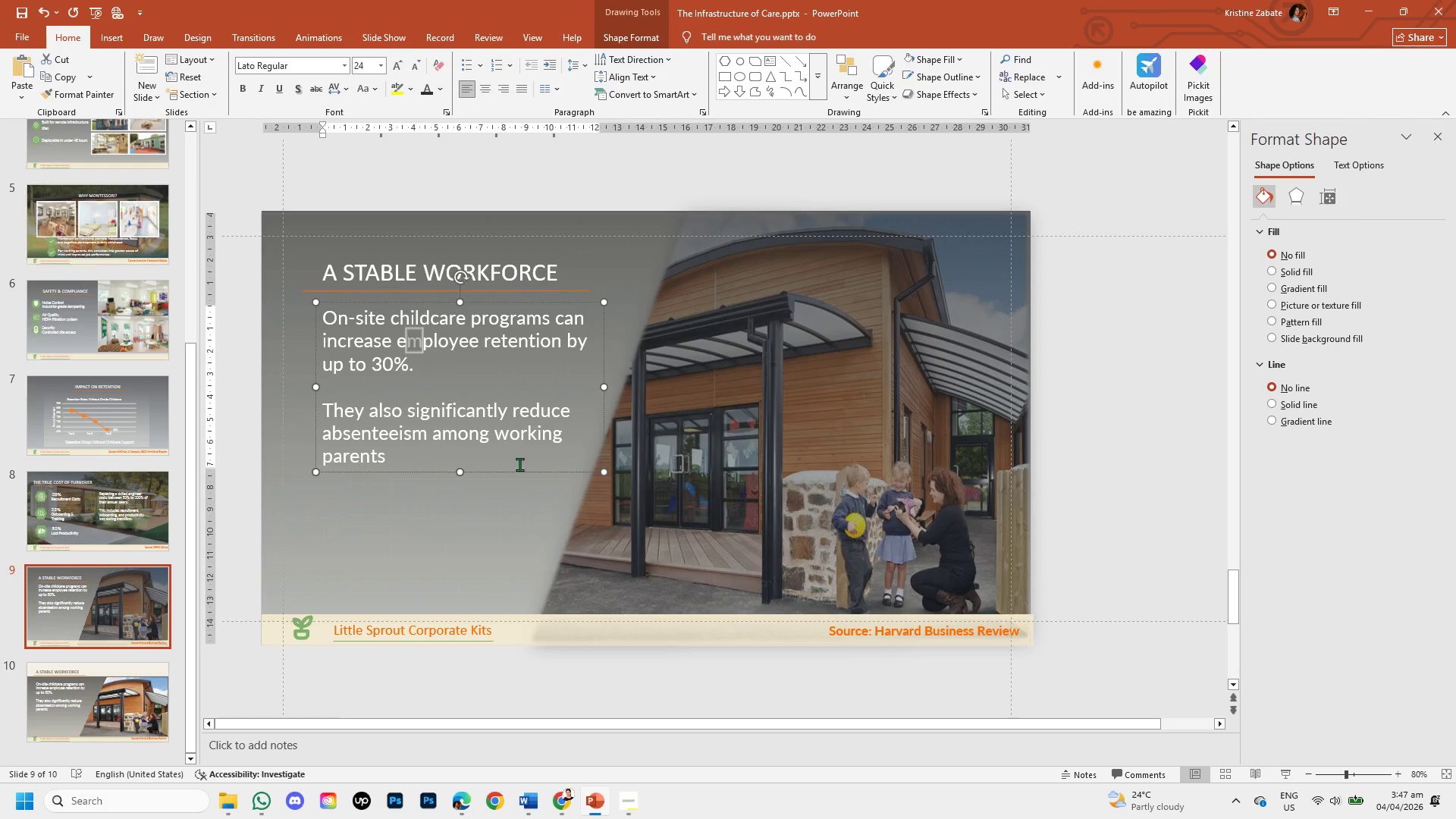 
left_click([130, 255])
 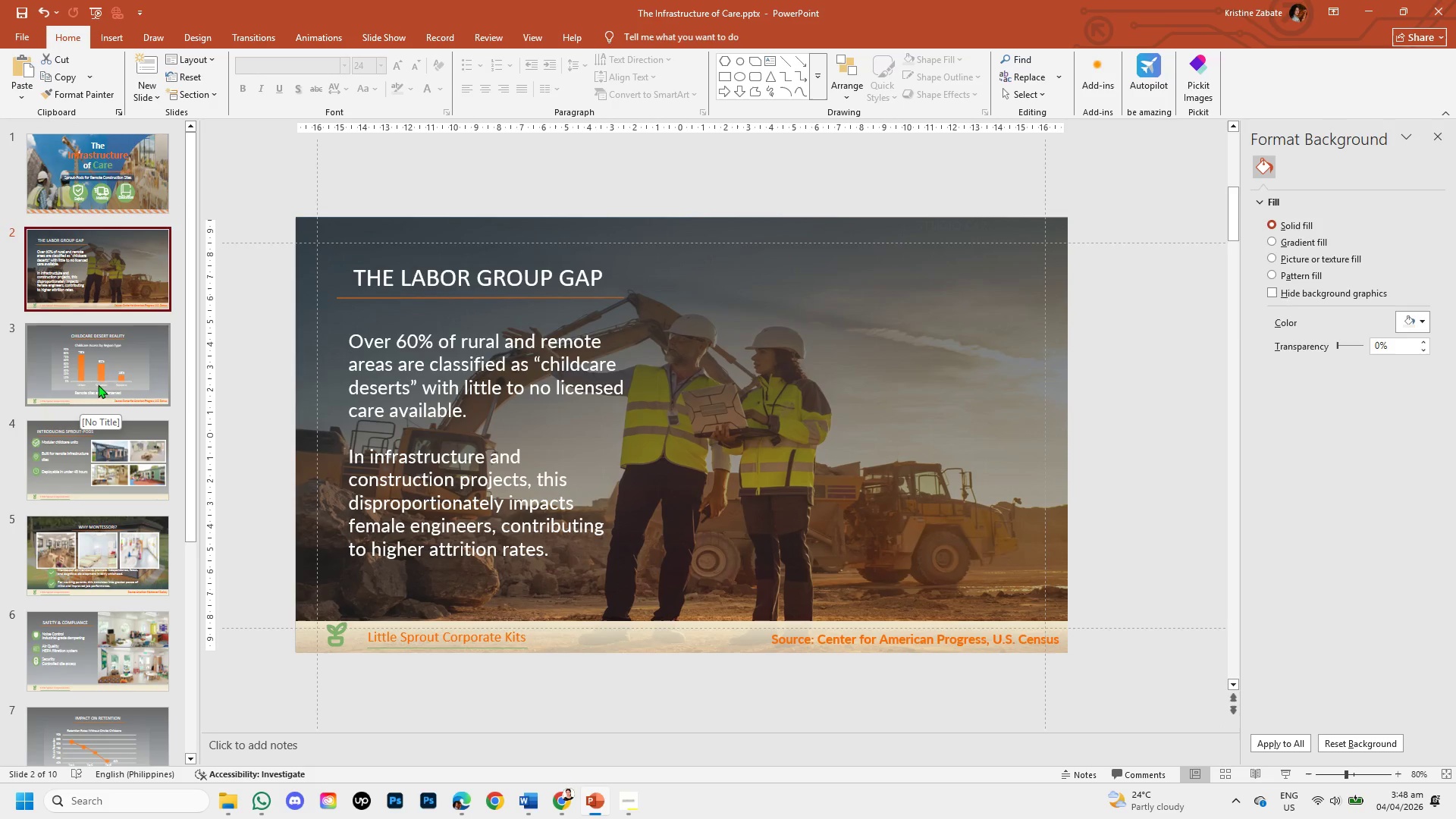 
scroll: coordinate [66, 350], scroll_direction: up, amount: 7.0
 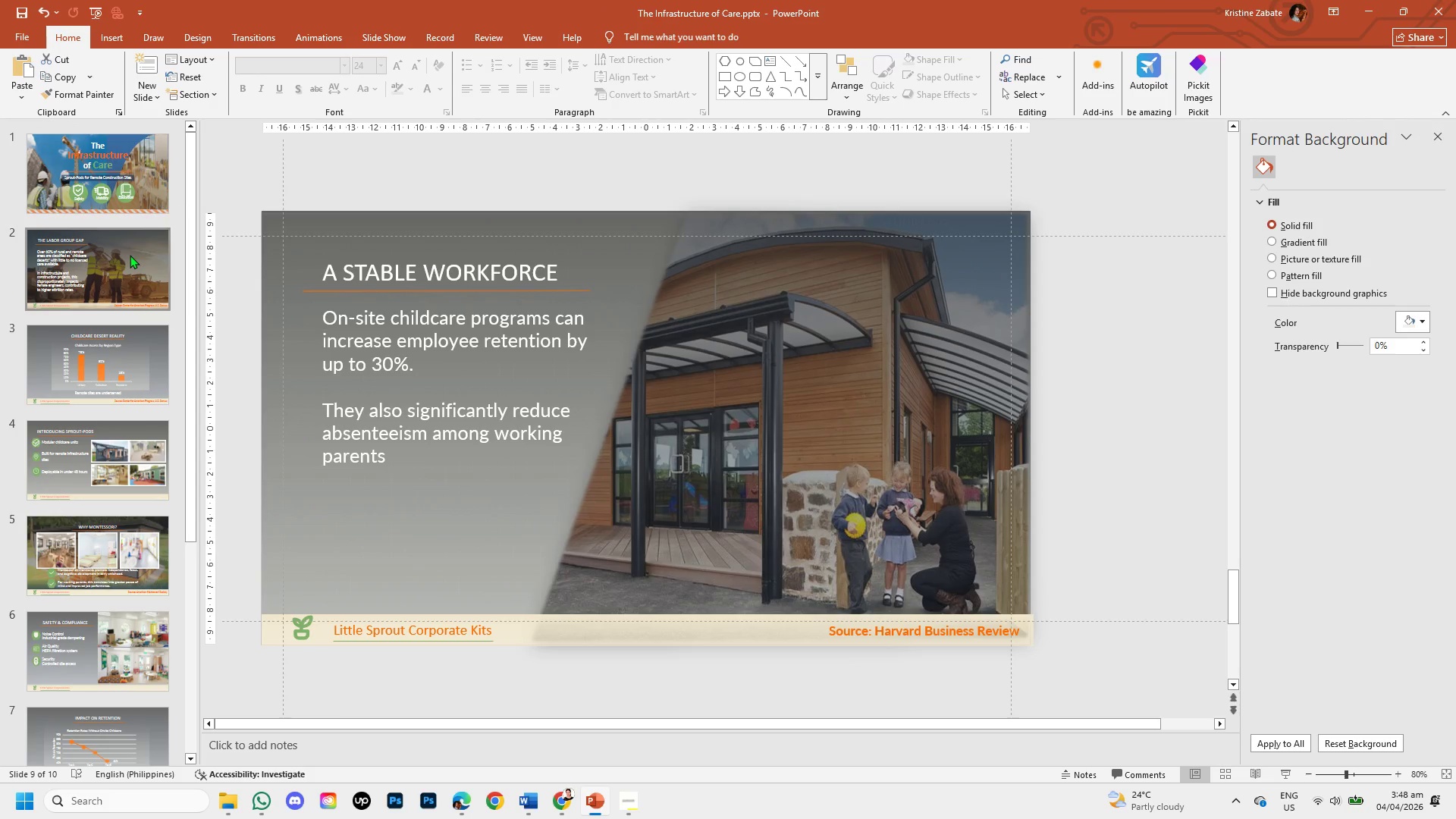 
left_click([125, 353])
 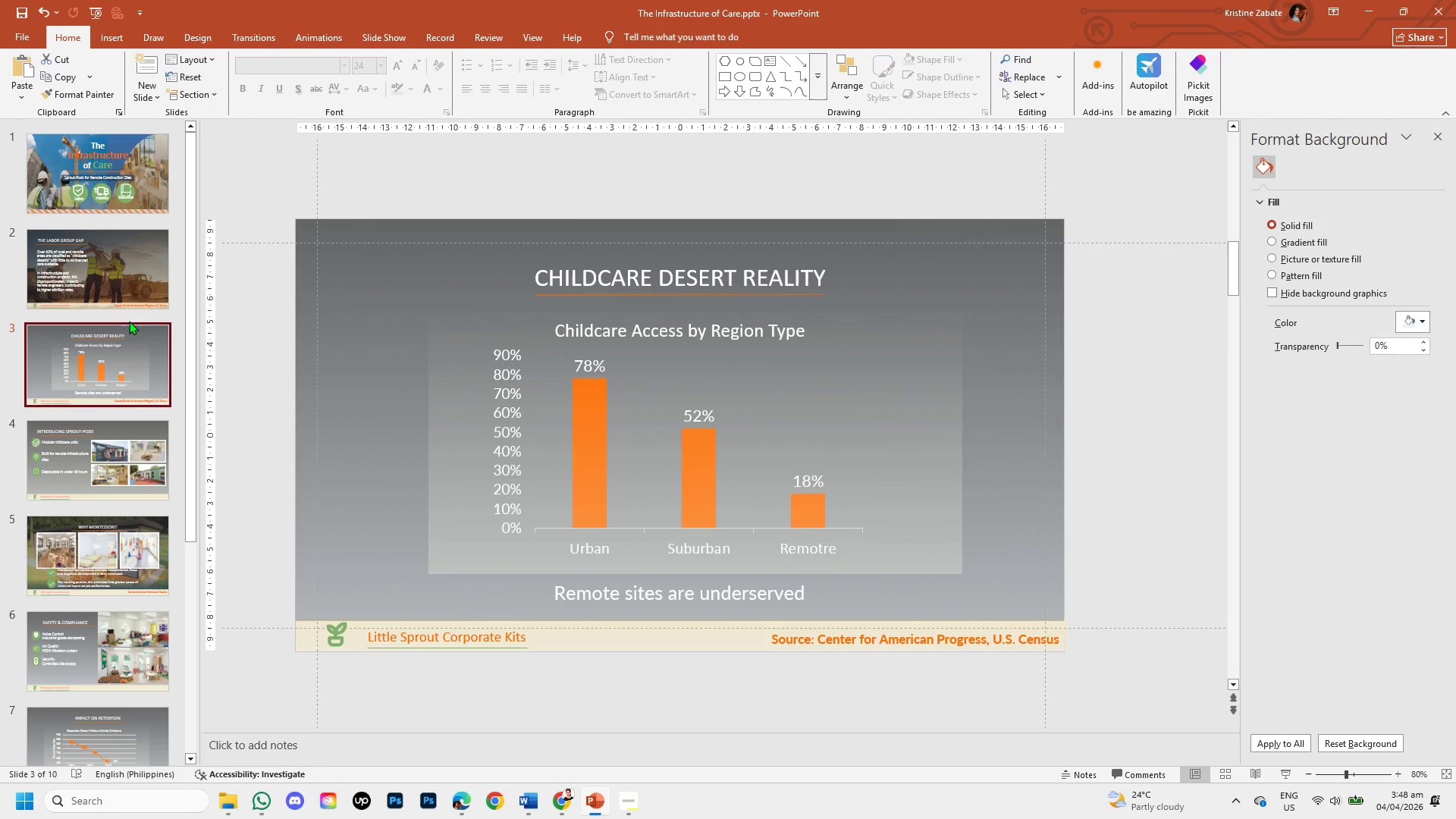 
left_click([106, 468])
 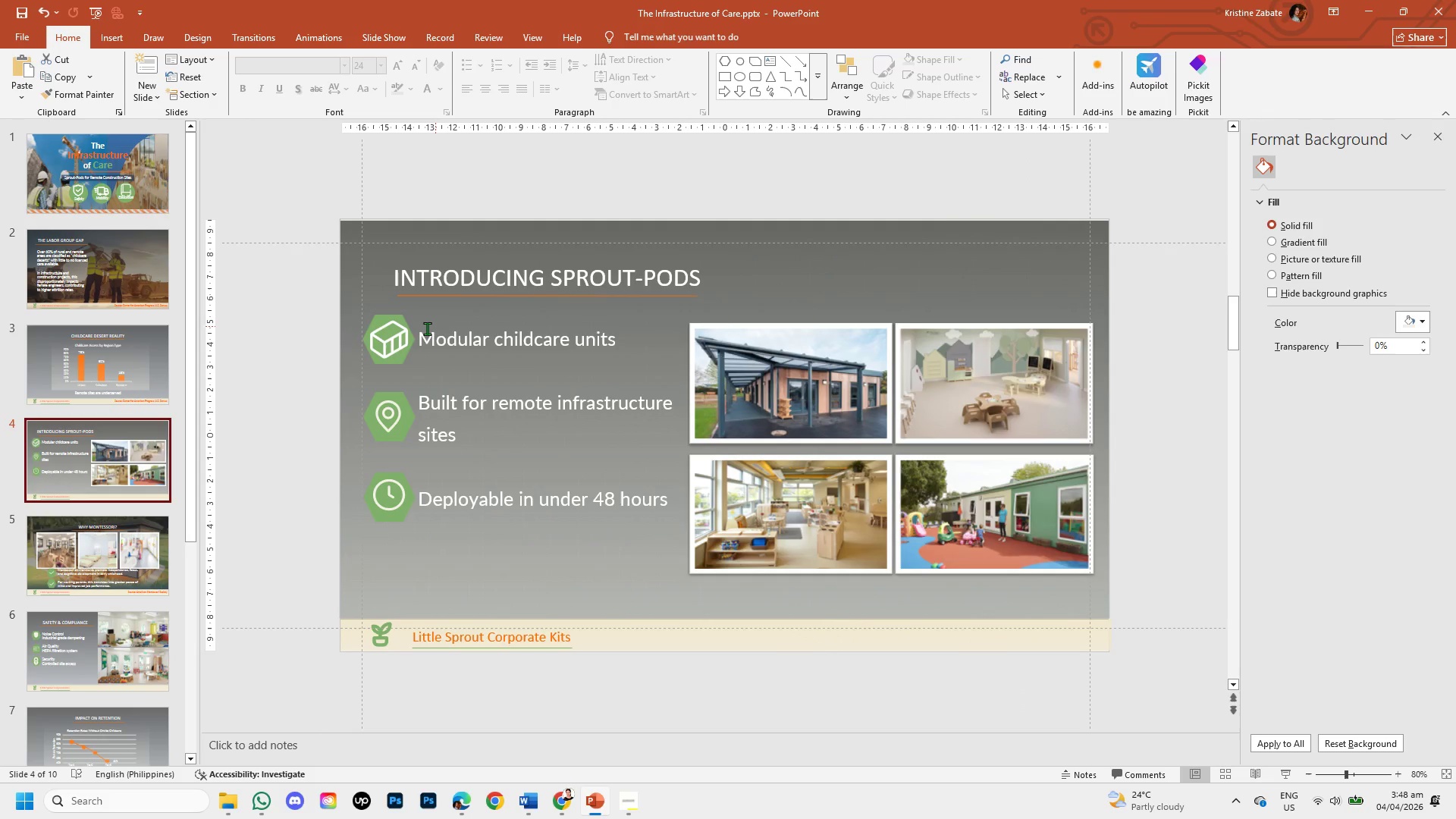 
scroll: coordinate [130, 313], scroll_direction: up, amount: 2.0
 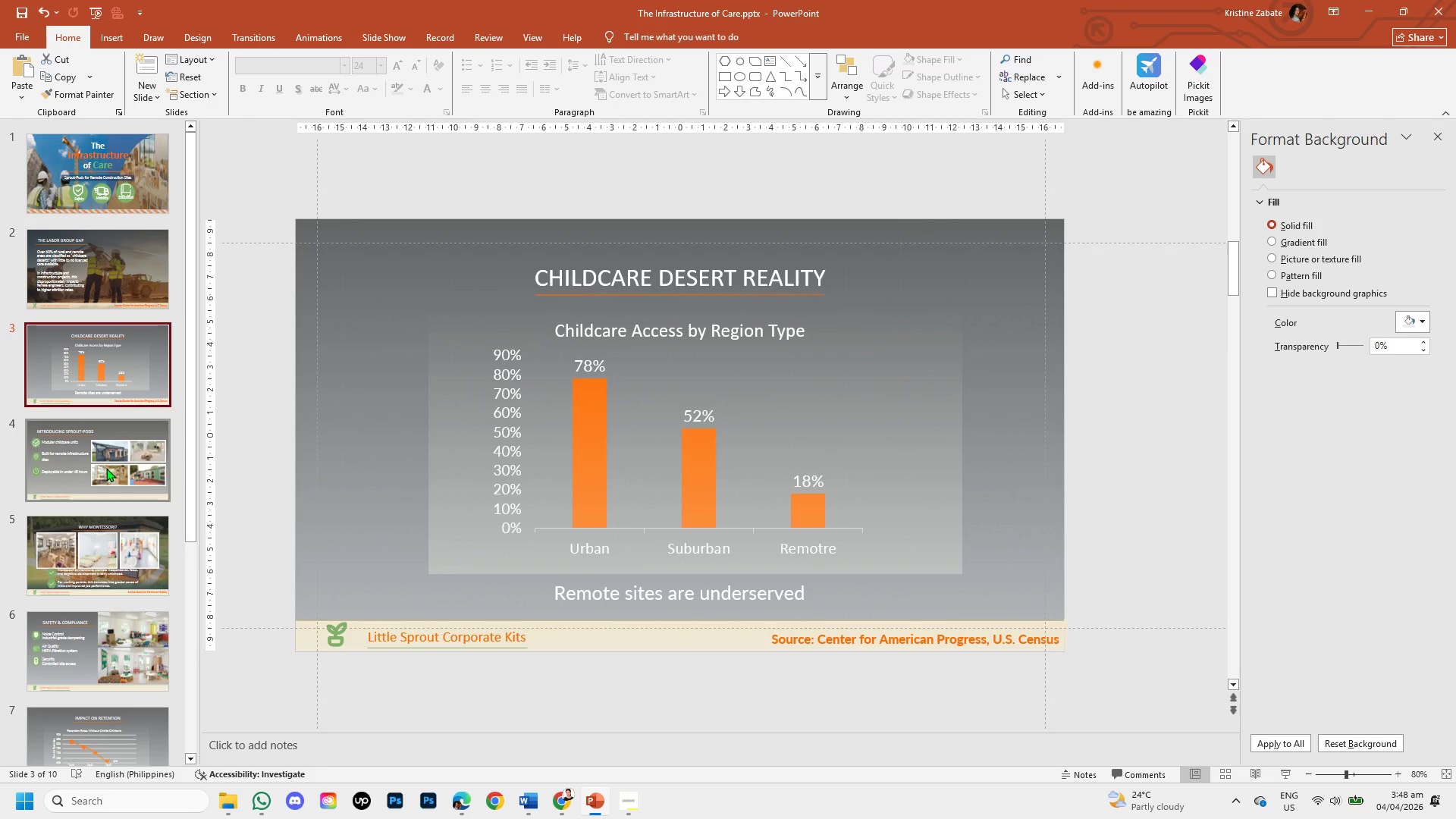 
wait(5.89)
 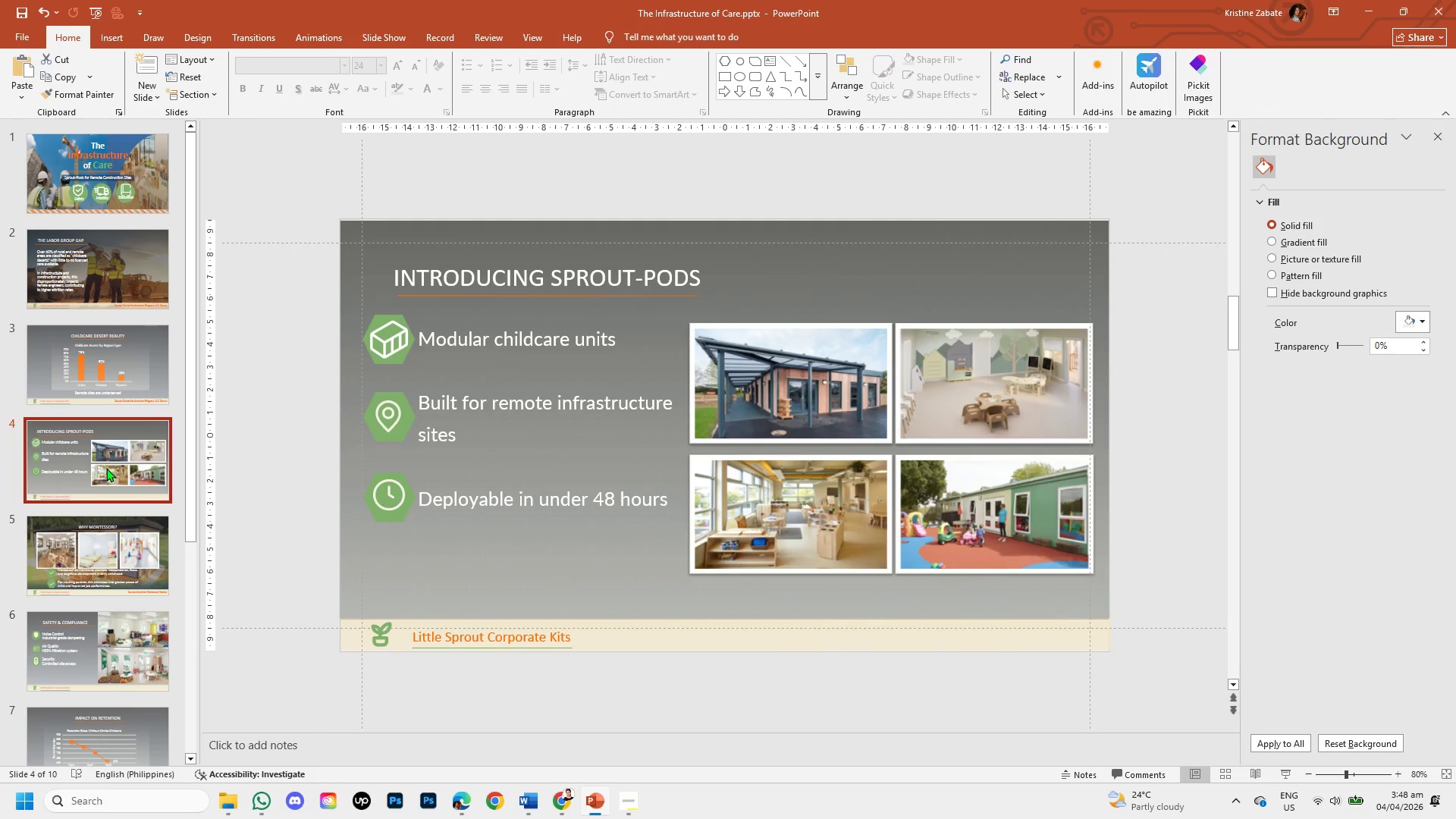 
left_click([100, 538])
 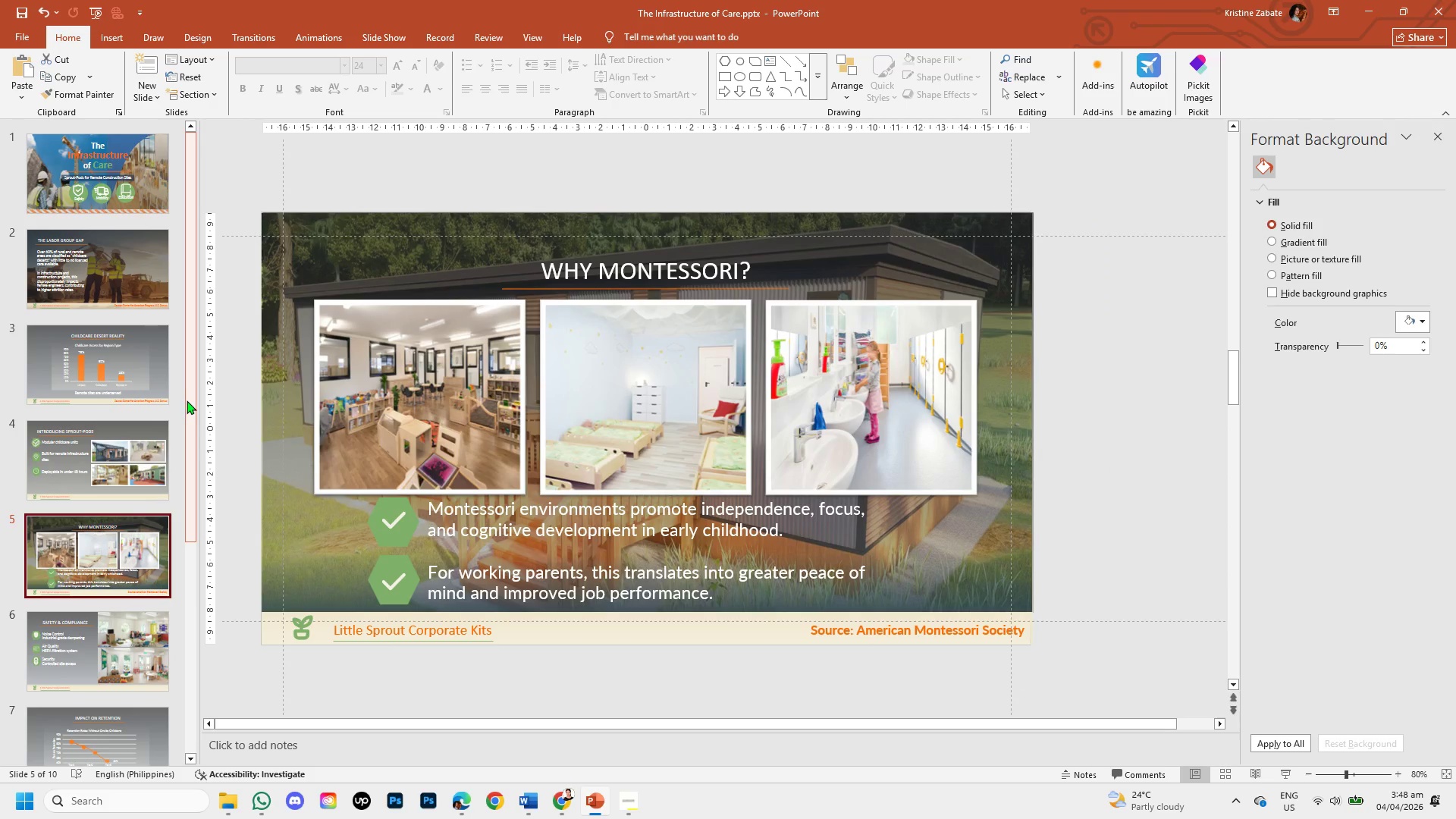 
left_click_drag(start_coordinate=[187, 400], to_coordinate=[177, 527])
 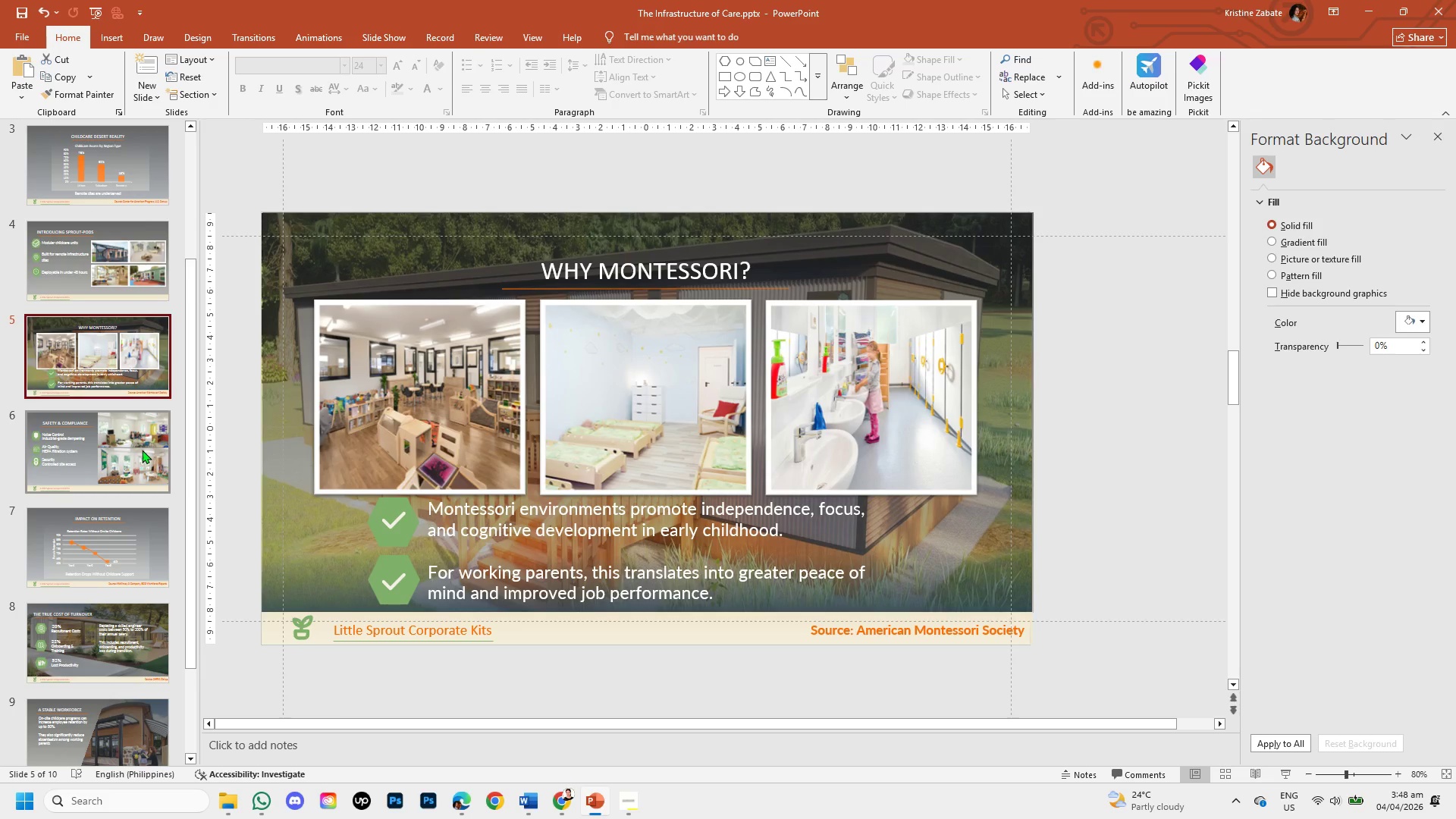 
left_click([142, 450])
 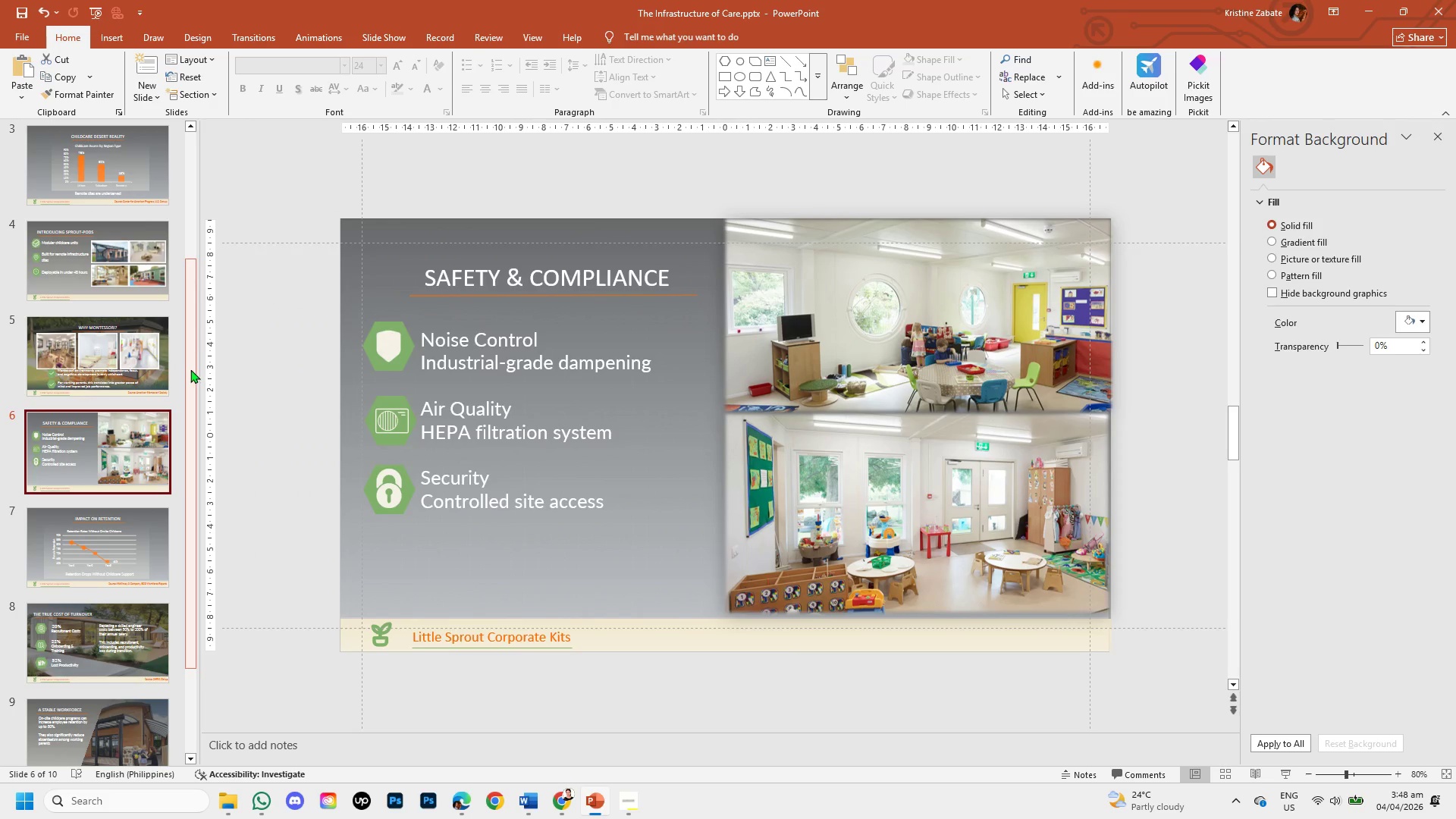 
left_click_drag(start_coordinate=[190, 369], to_coordinate=[180, 555])
 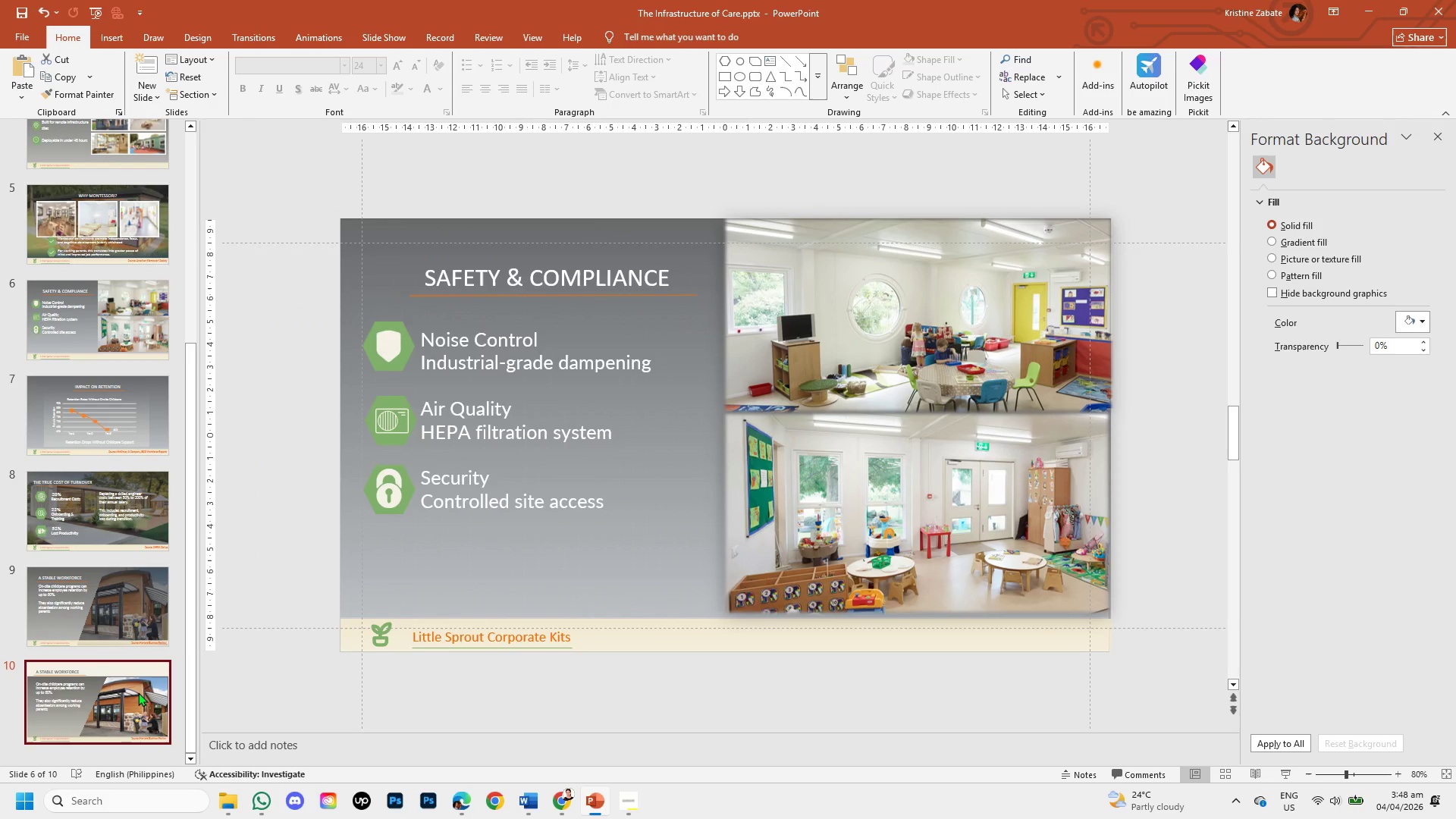 
left_click([138, 692])
 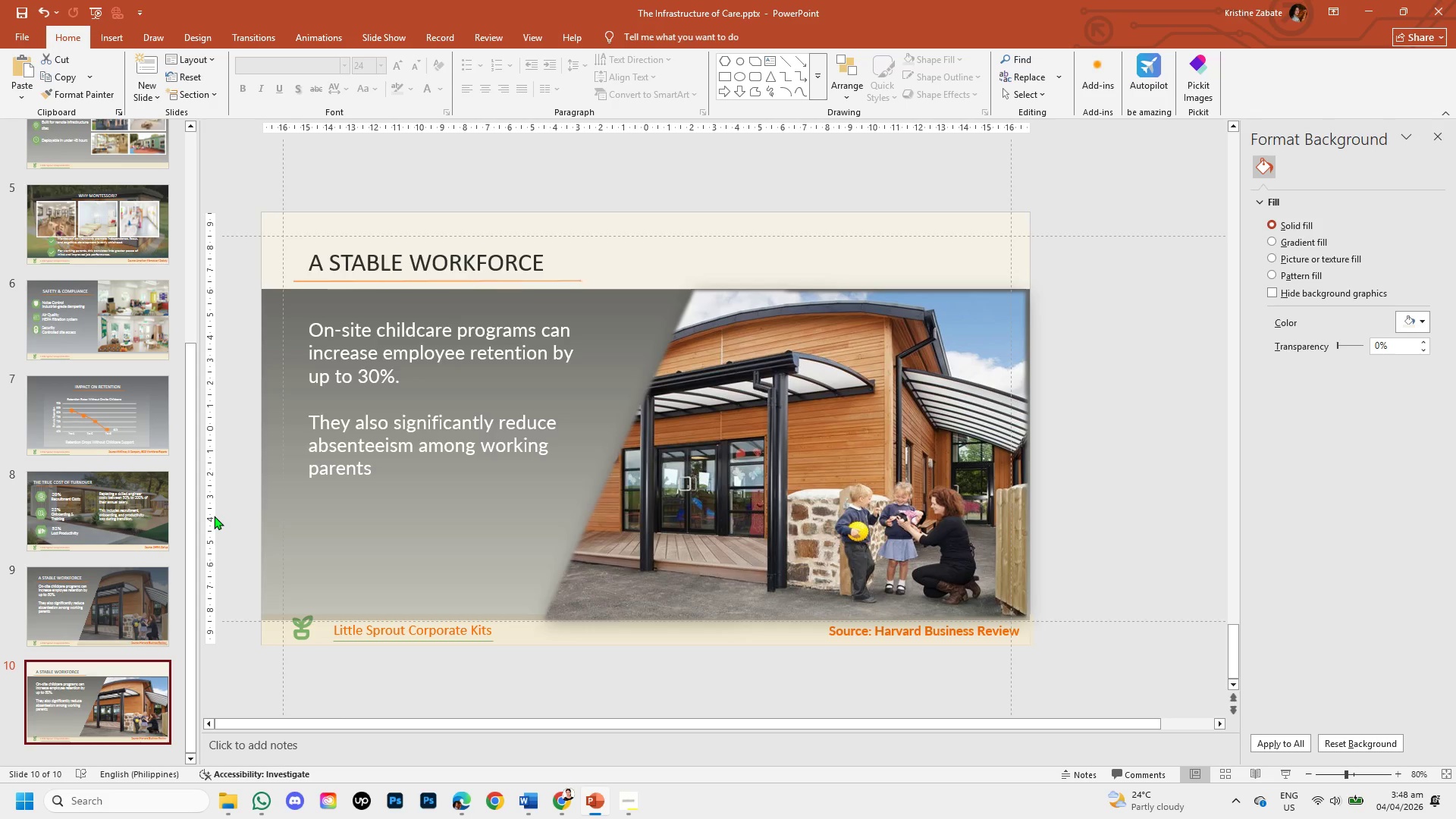 
wait(7.42)
 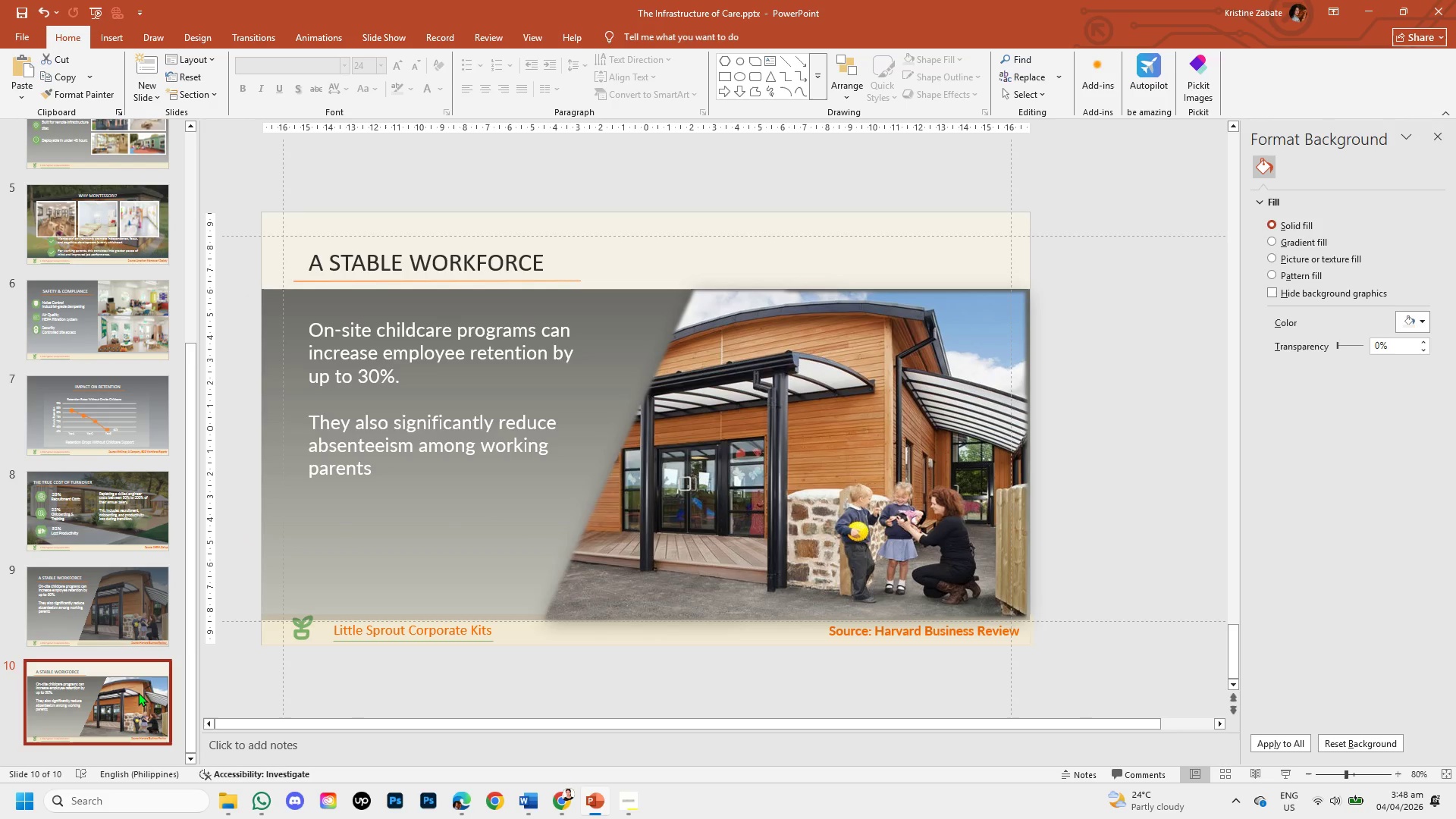 
left_click([400, 267])
 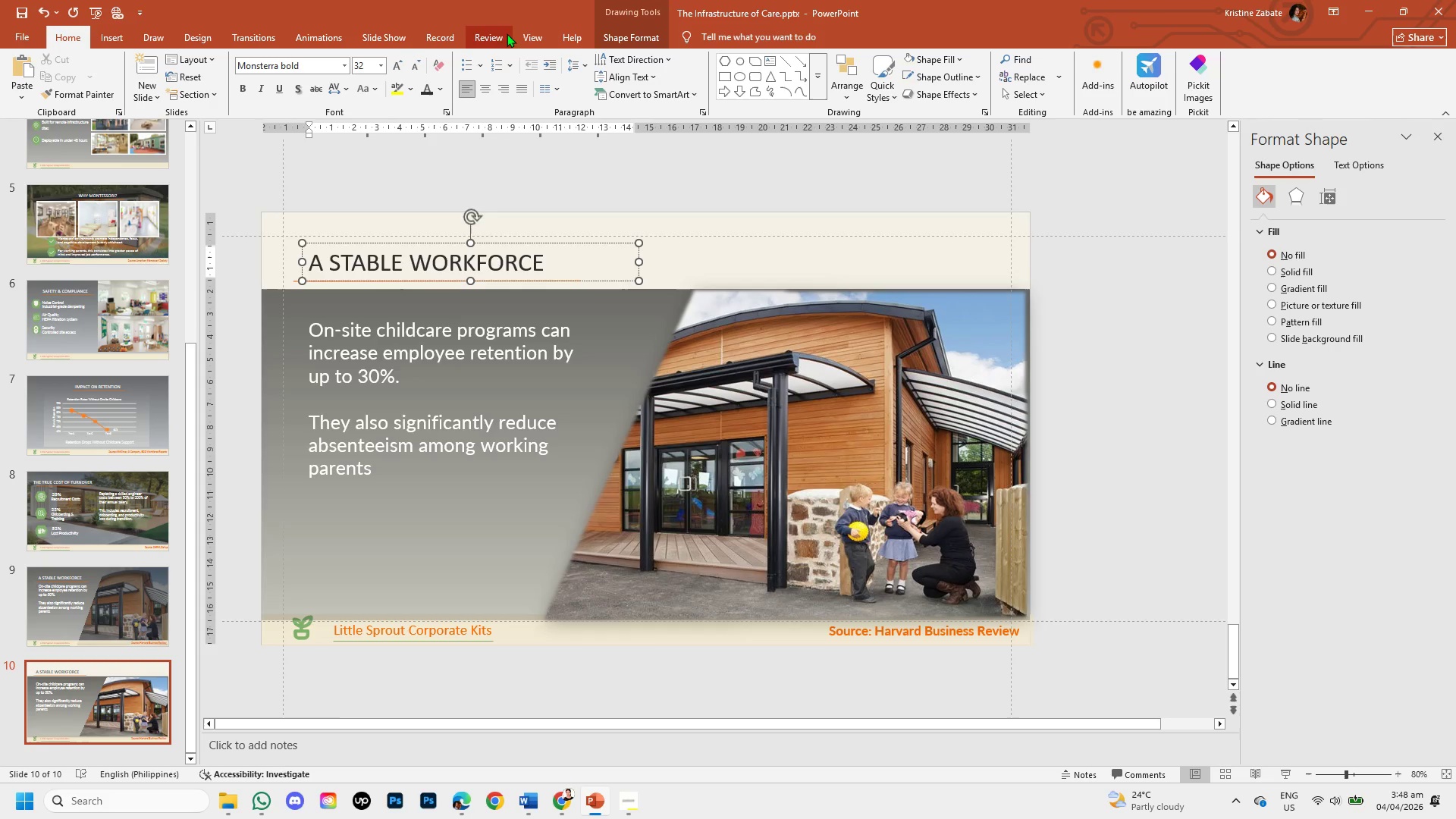 
left_click_drag(start_coordinate=[619, 39], to_coordinate=[1070, 93])
 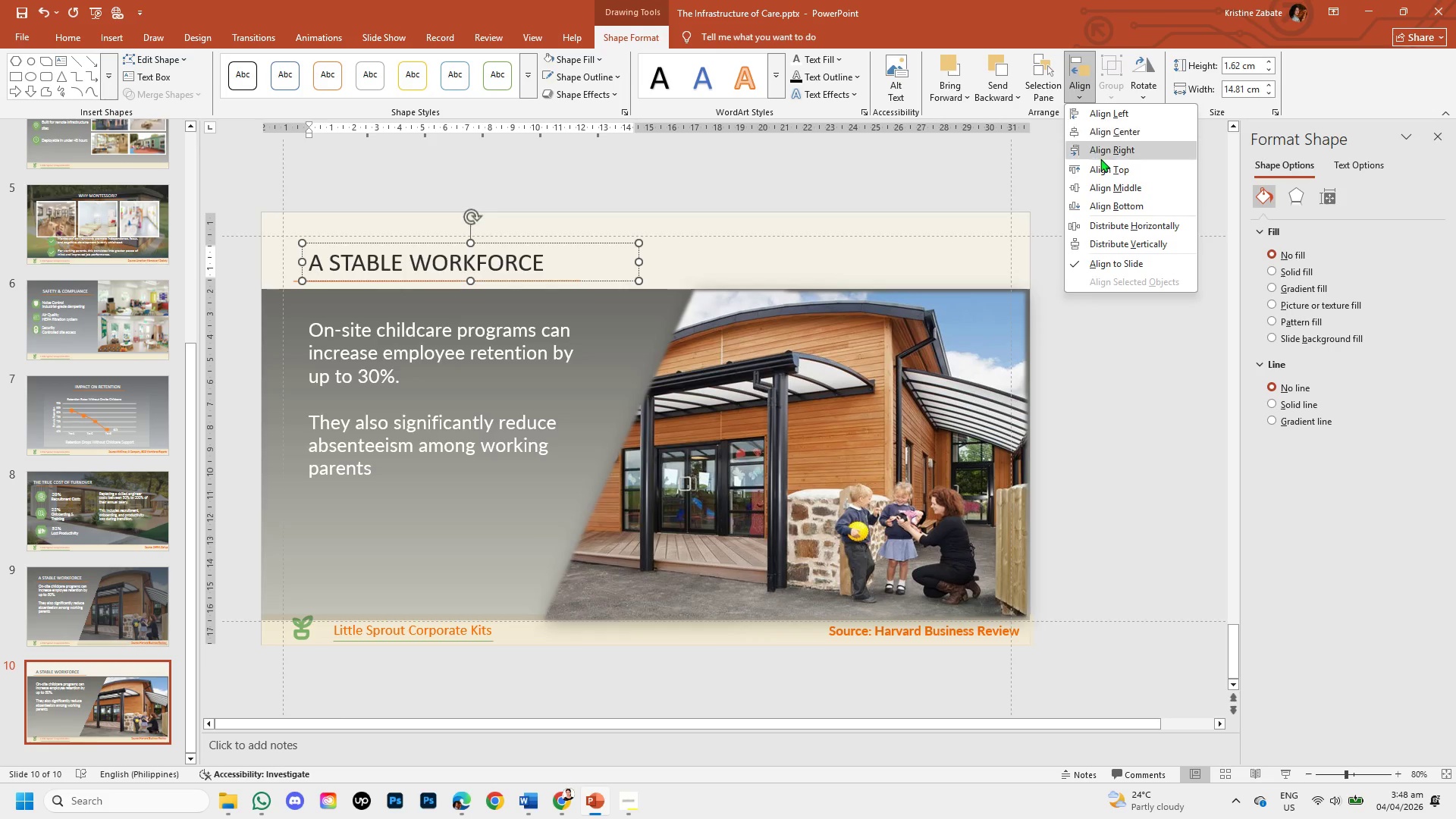 
left_click([1070, 93])
 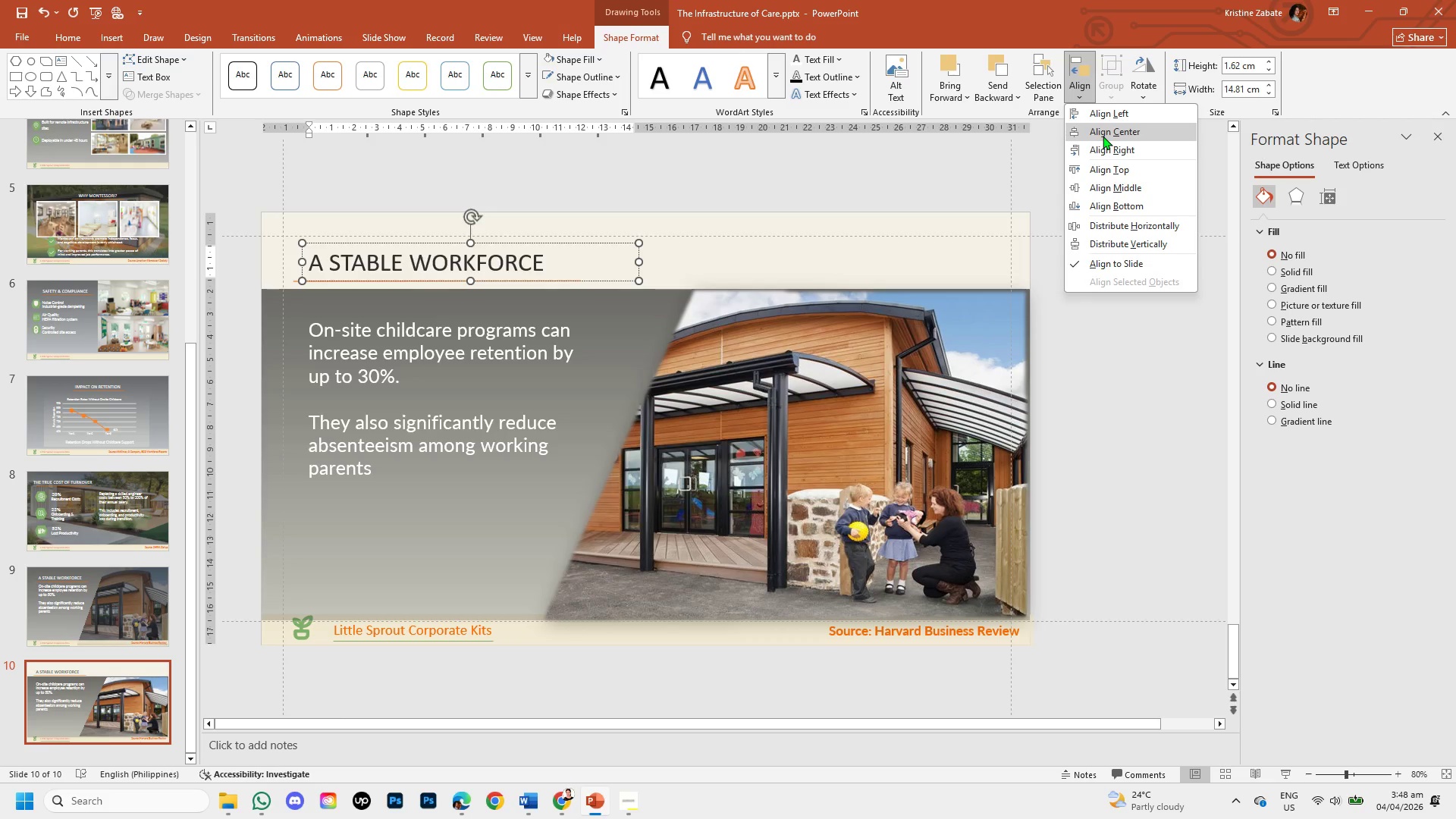 
left_click([1103, 136])
 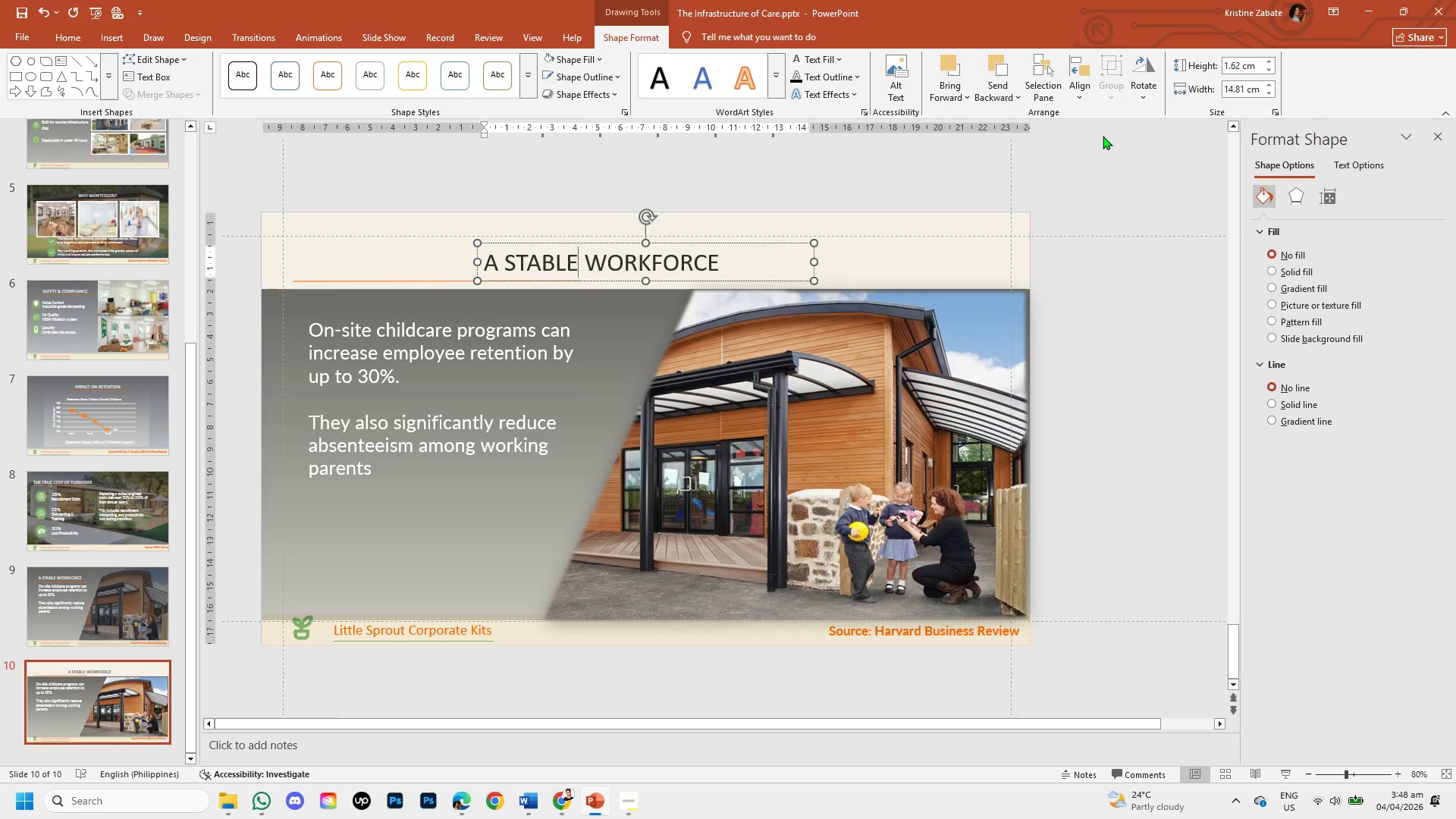 
wait(7.62)
 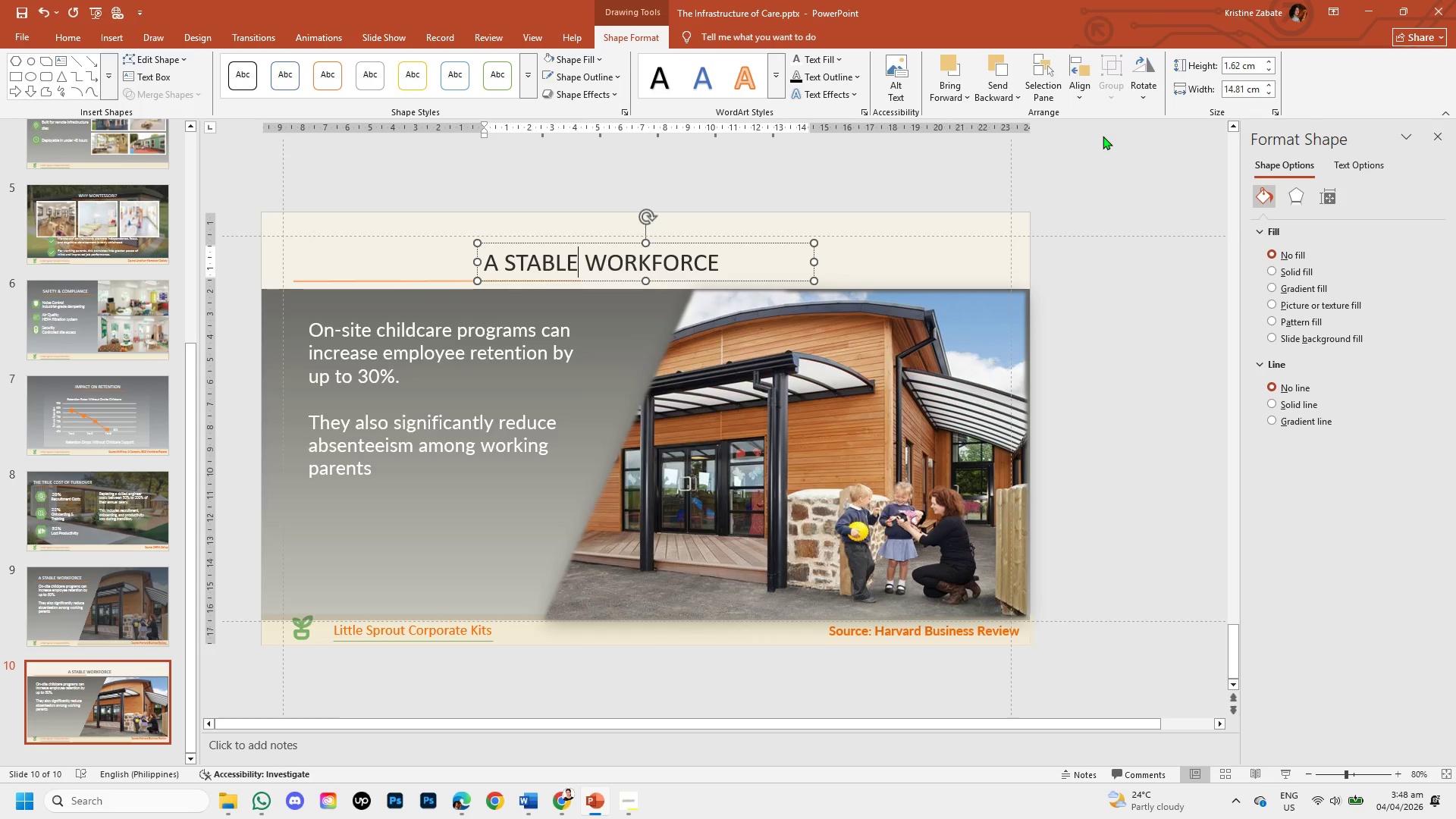 
left_click([1086, 86])
 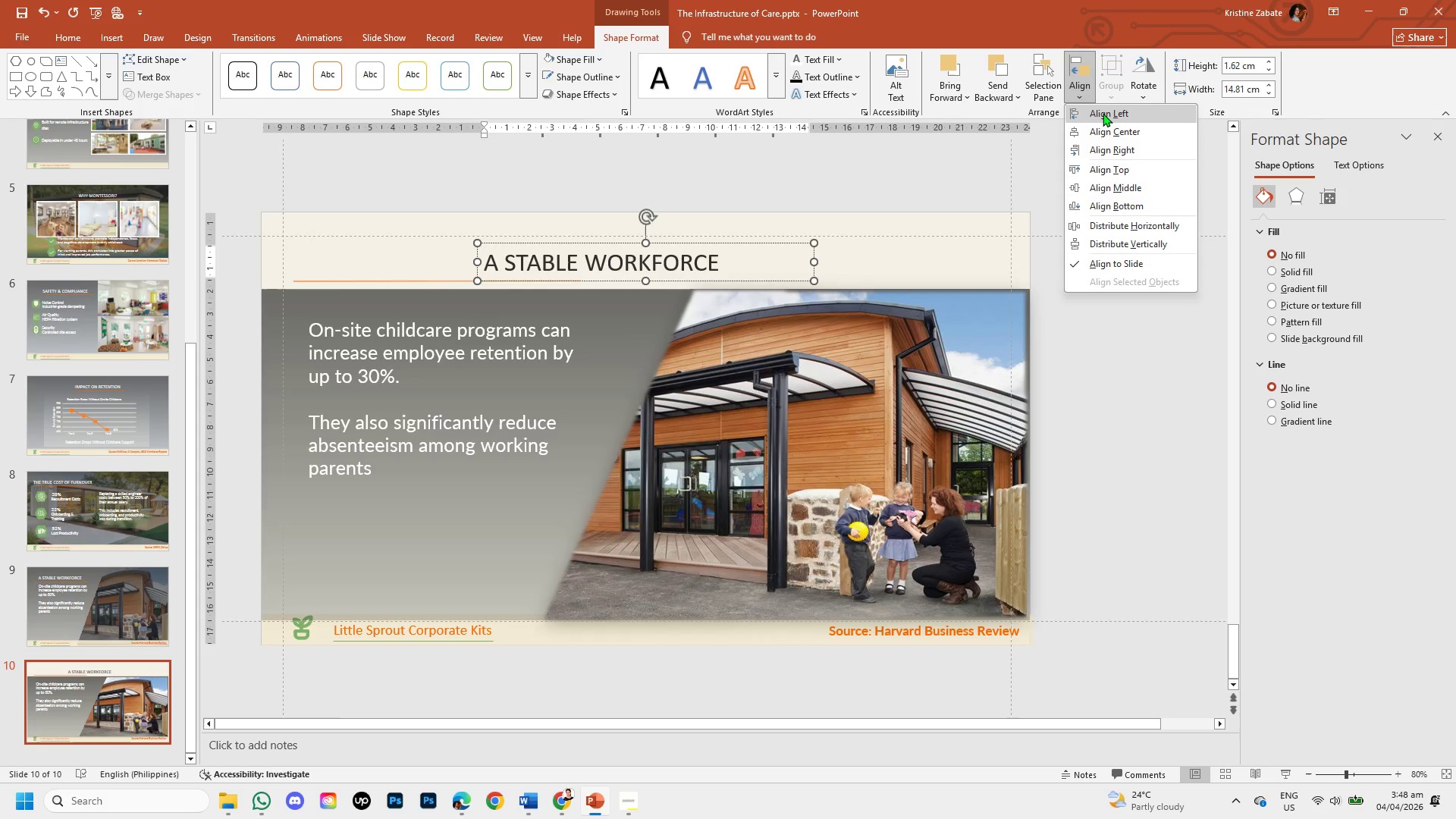 
left_click([1103, 113])
 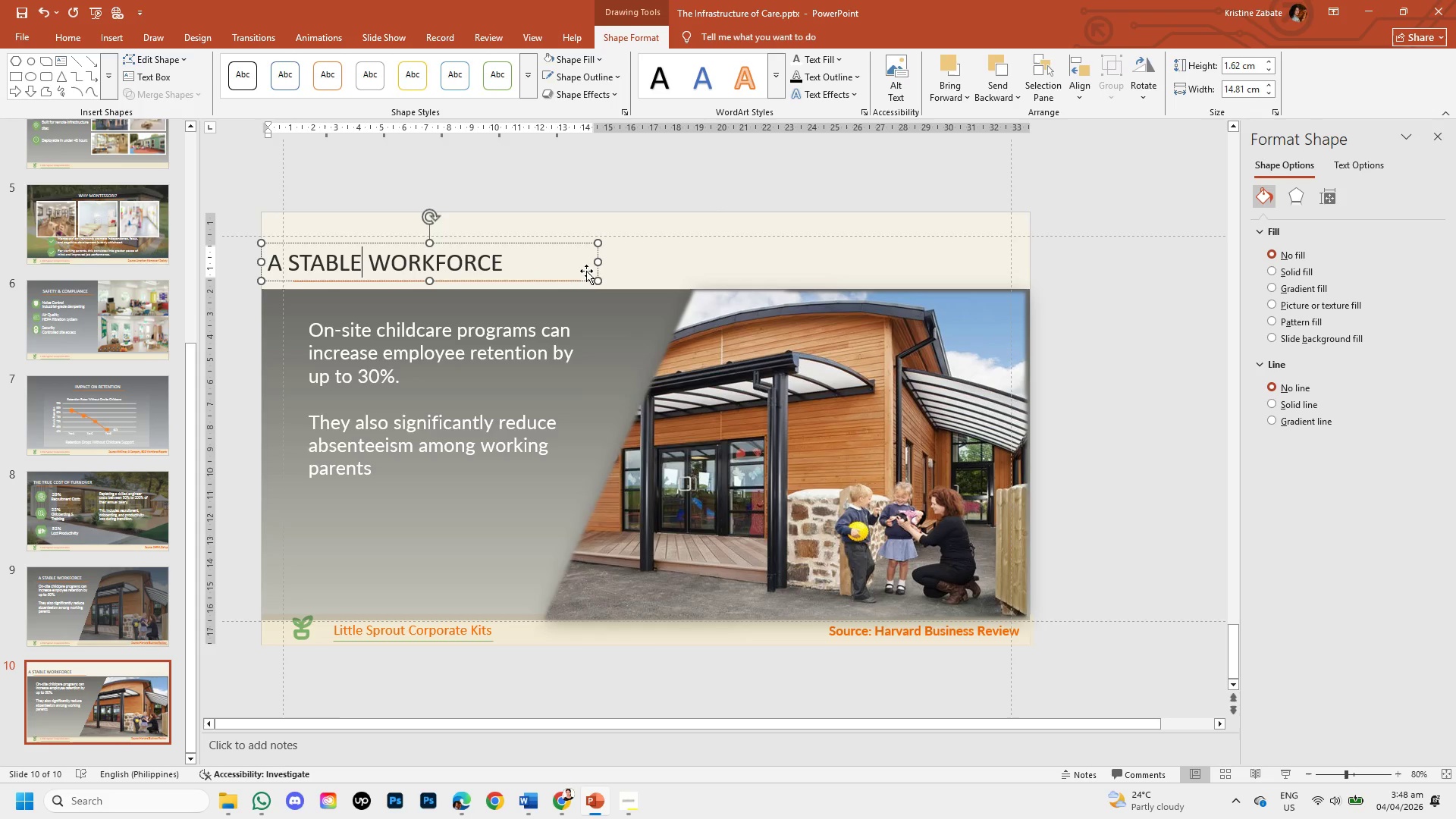 
left_click_drag(start_coordinate=[599, 269], to_coordinate=[635, 266])
 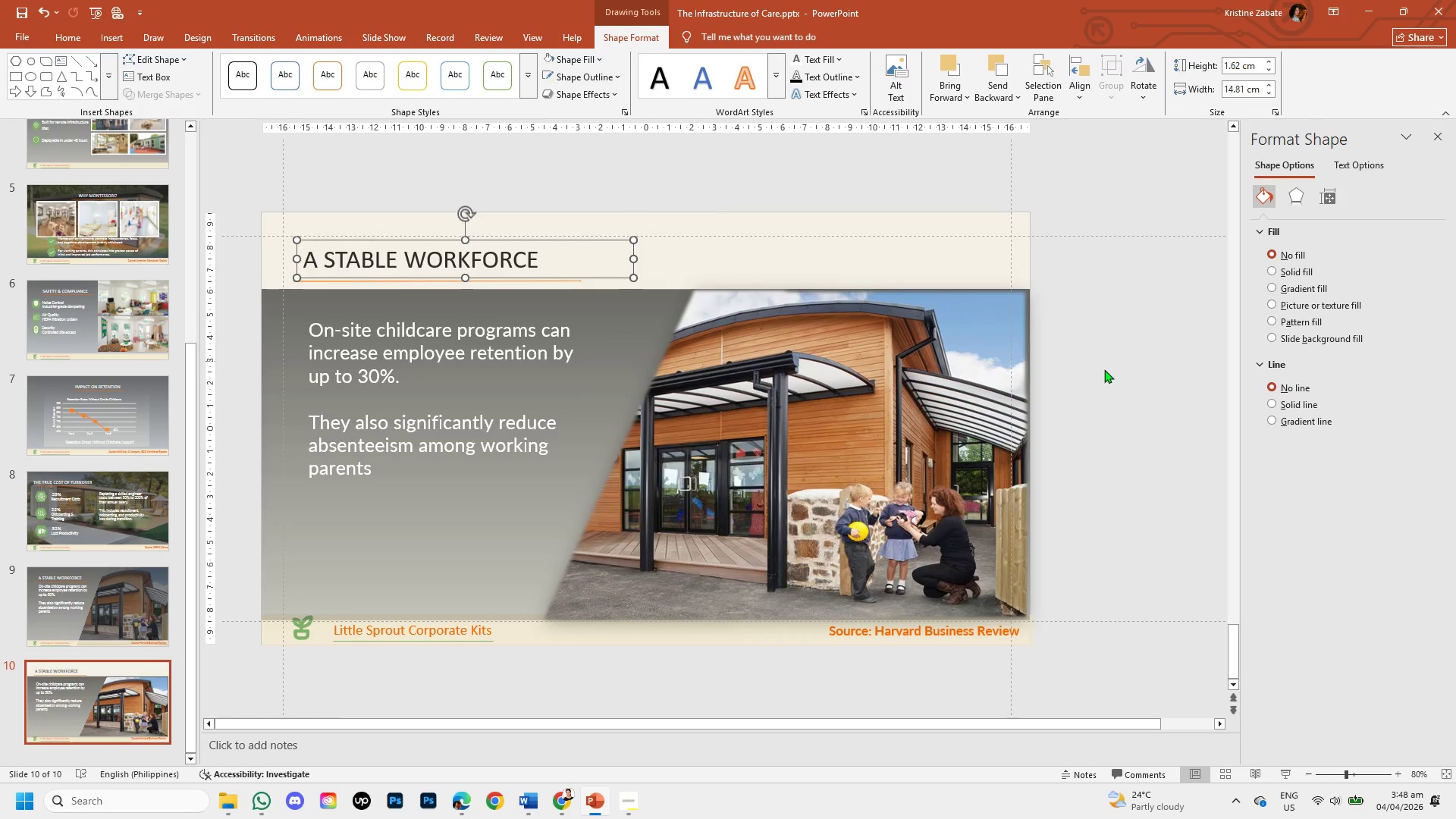 
left_click([1114, 375])
 